 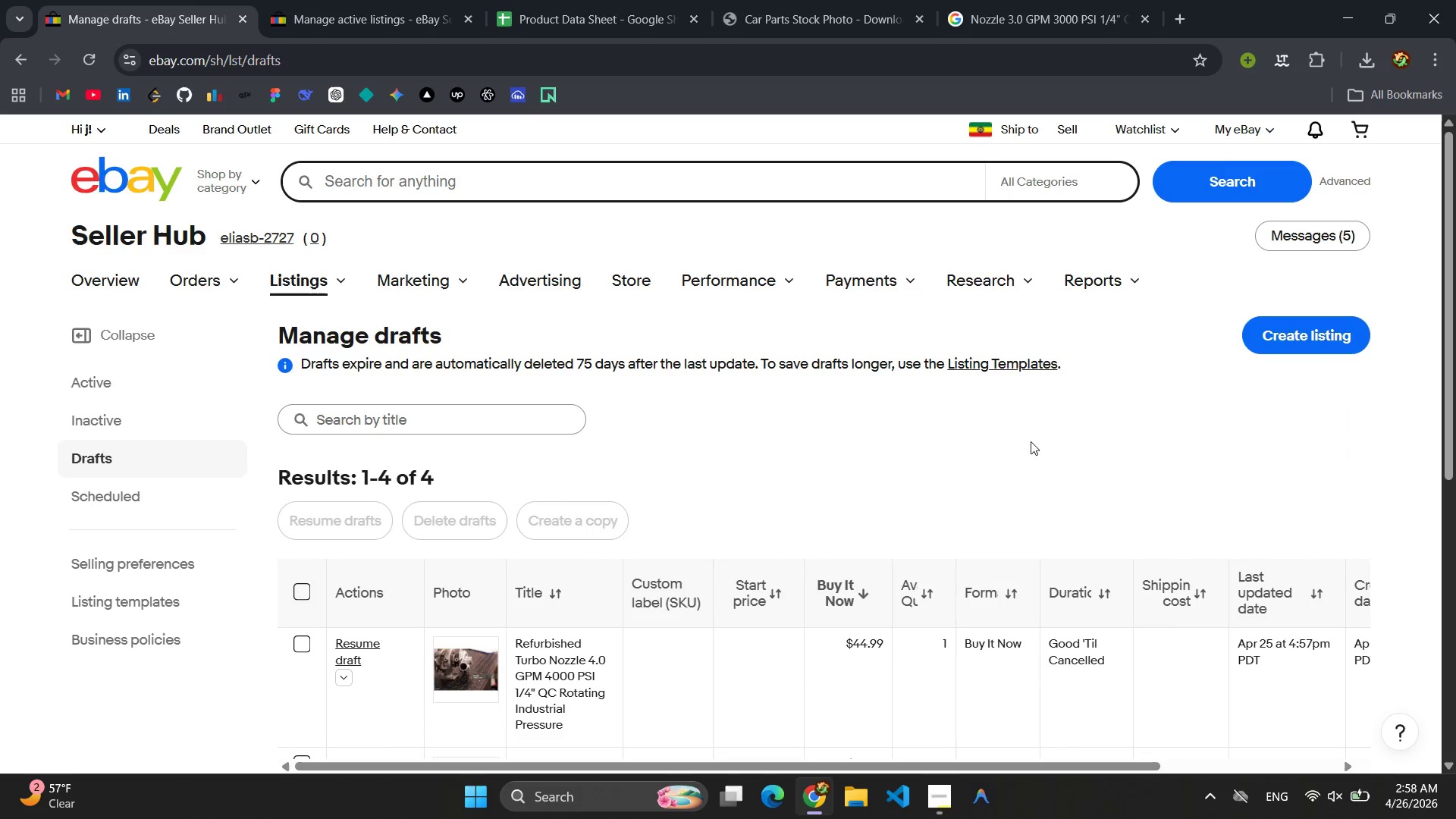 
left_click([1277, 323])
 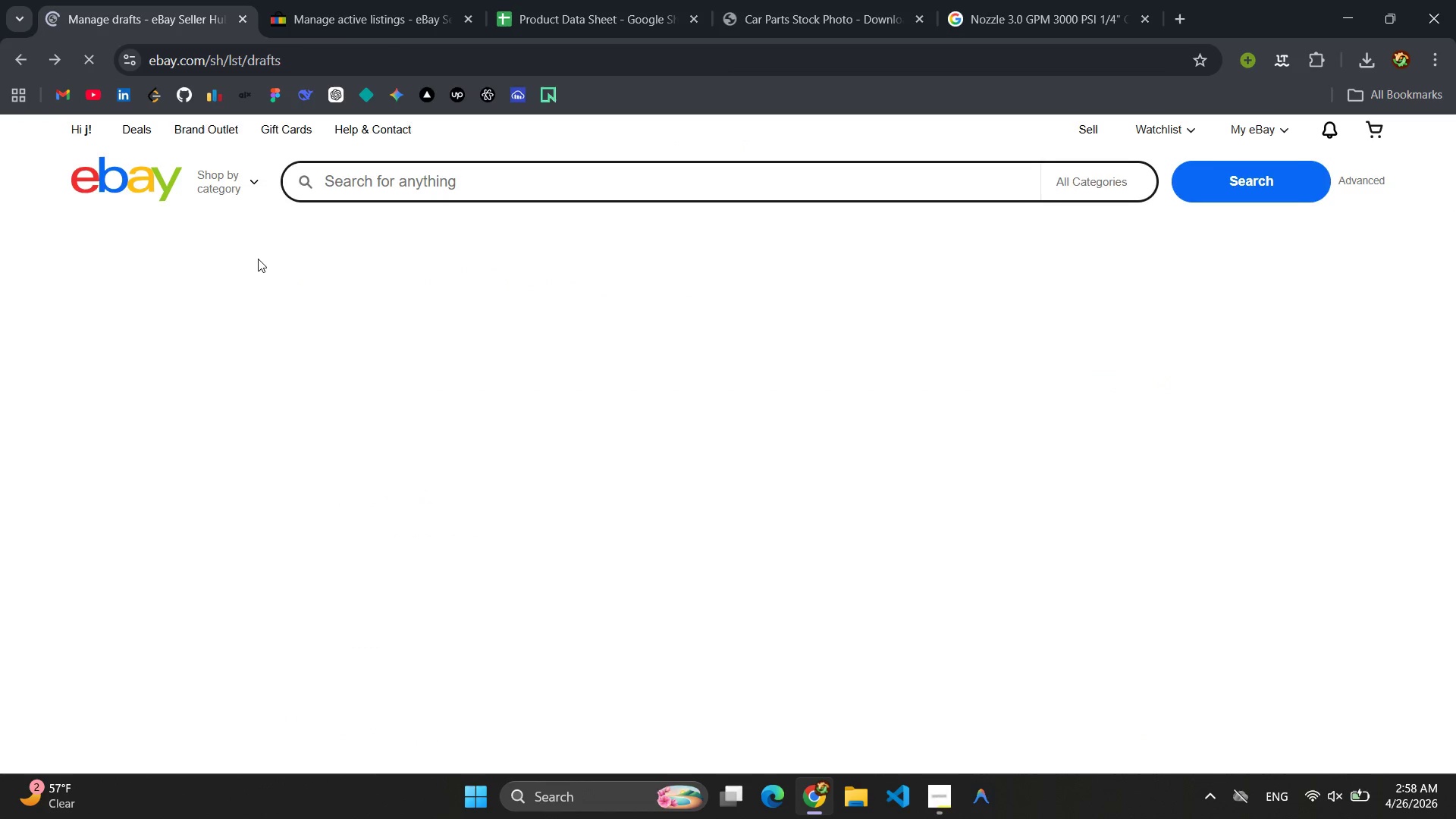 
wait(42.94)
 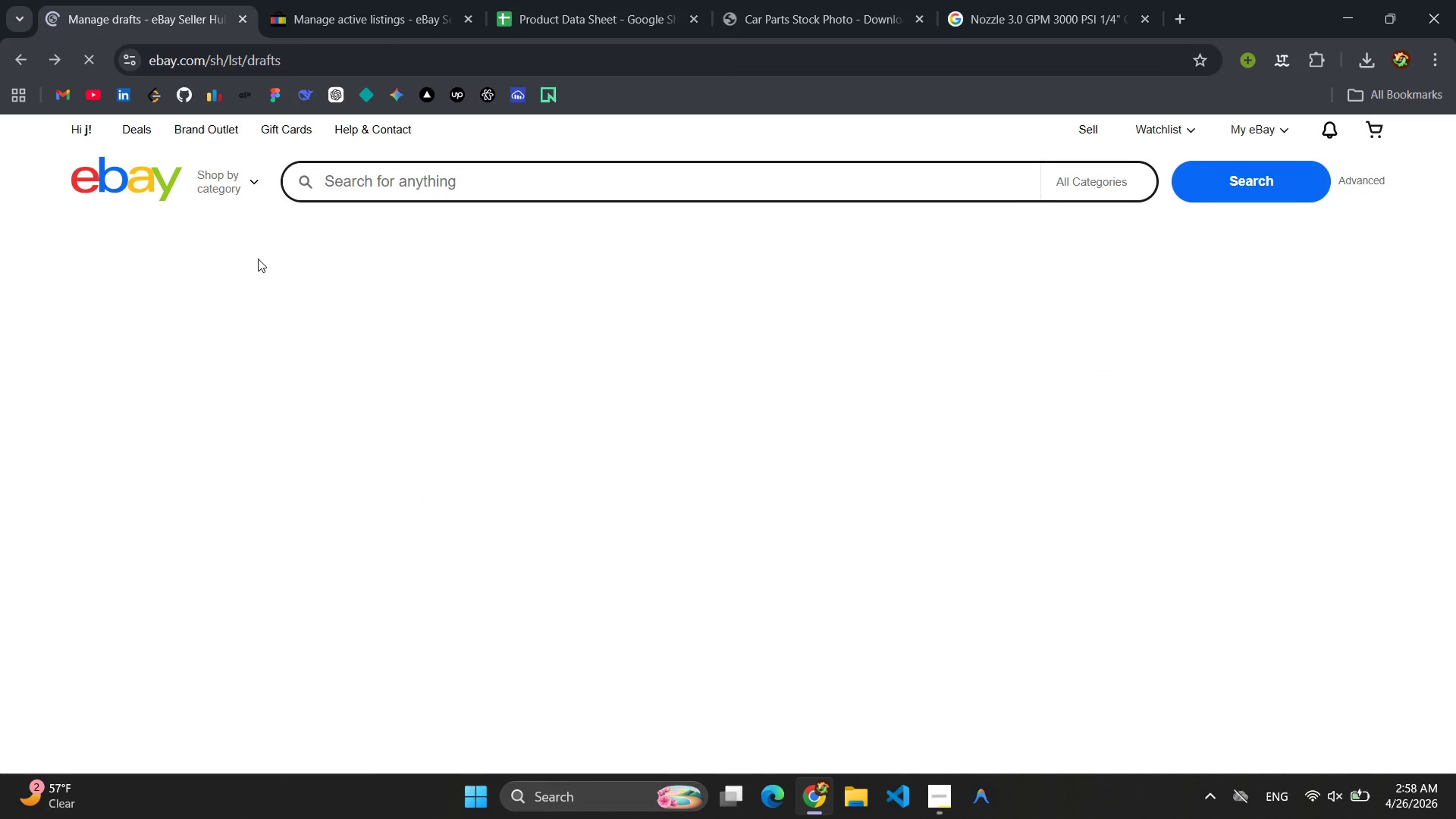 
scroll: coordinate [595, 489], scroll_direction: down, amount: 5.0
 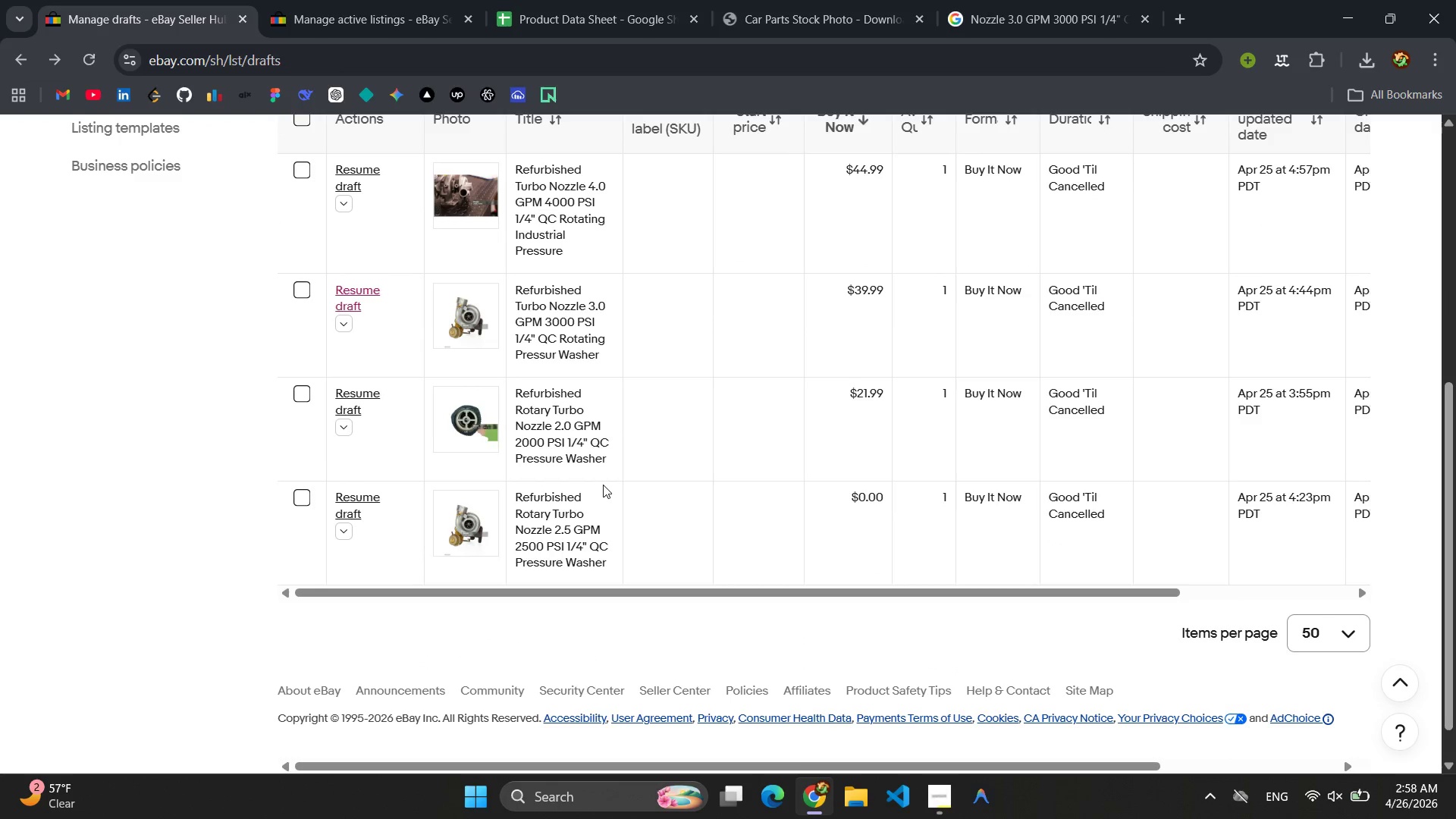 
scroll: coordinate [604, 485], scroll_direction: up, amount: 3.0
 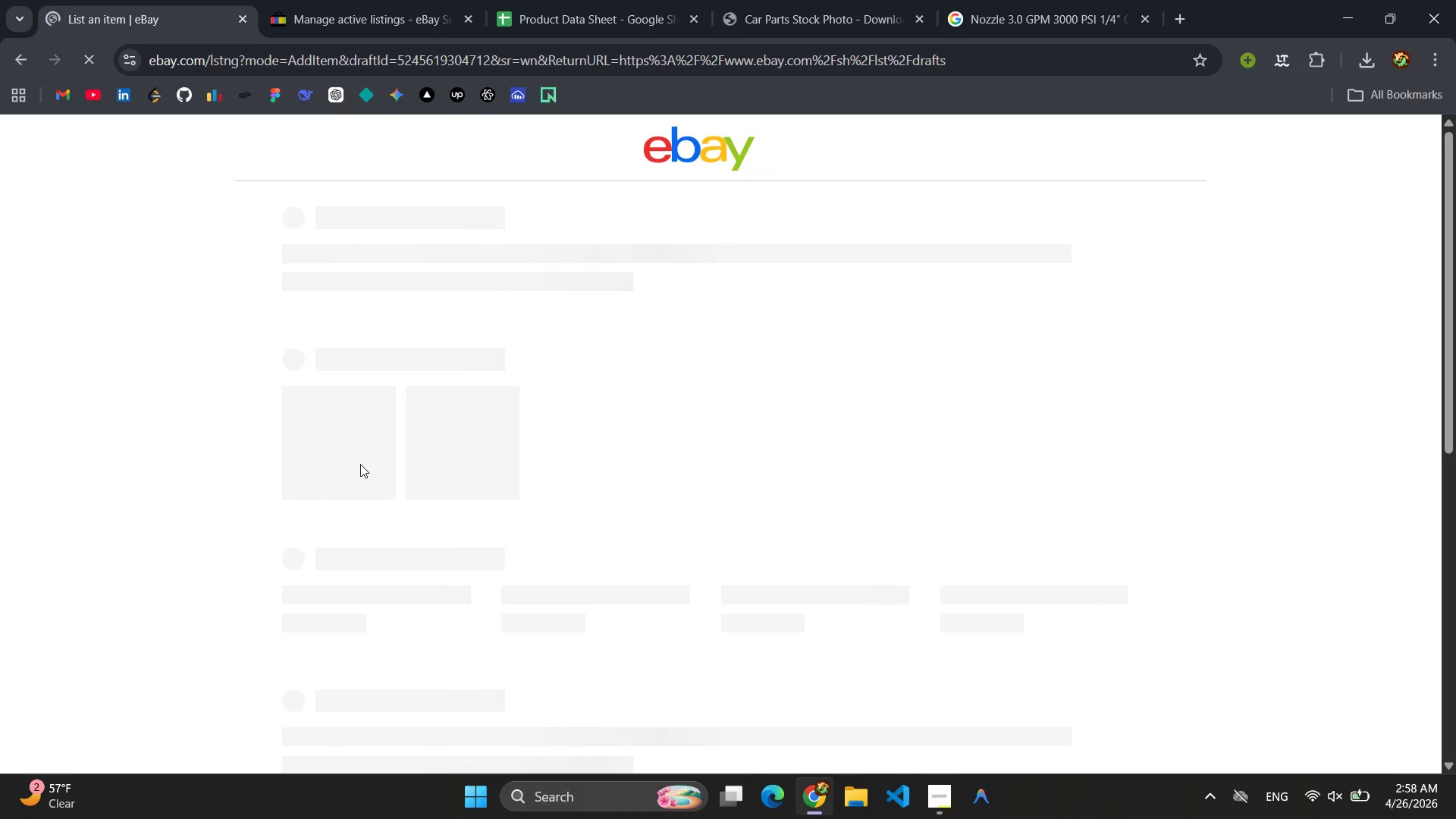 
wait(5.33)
 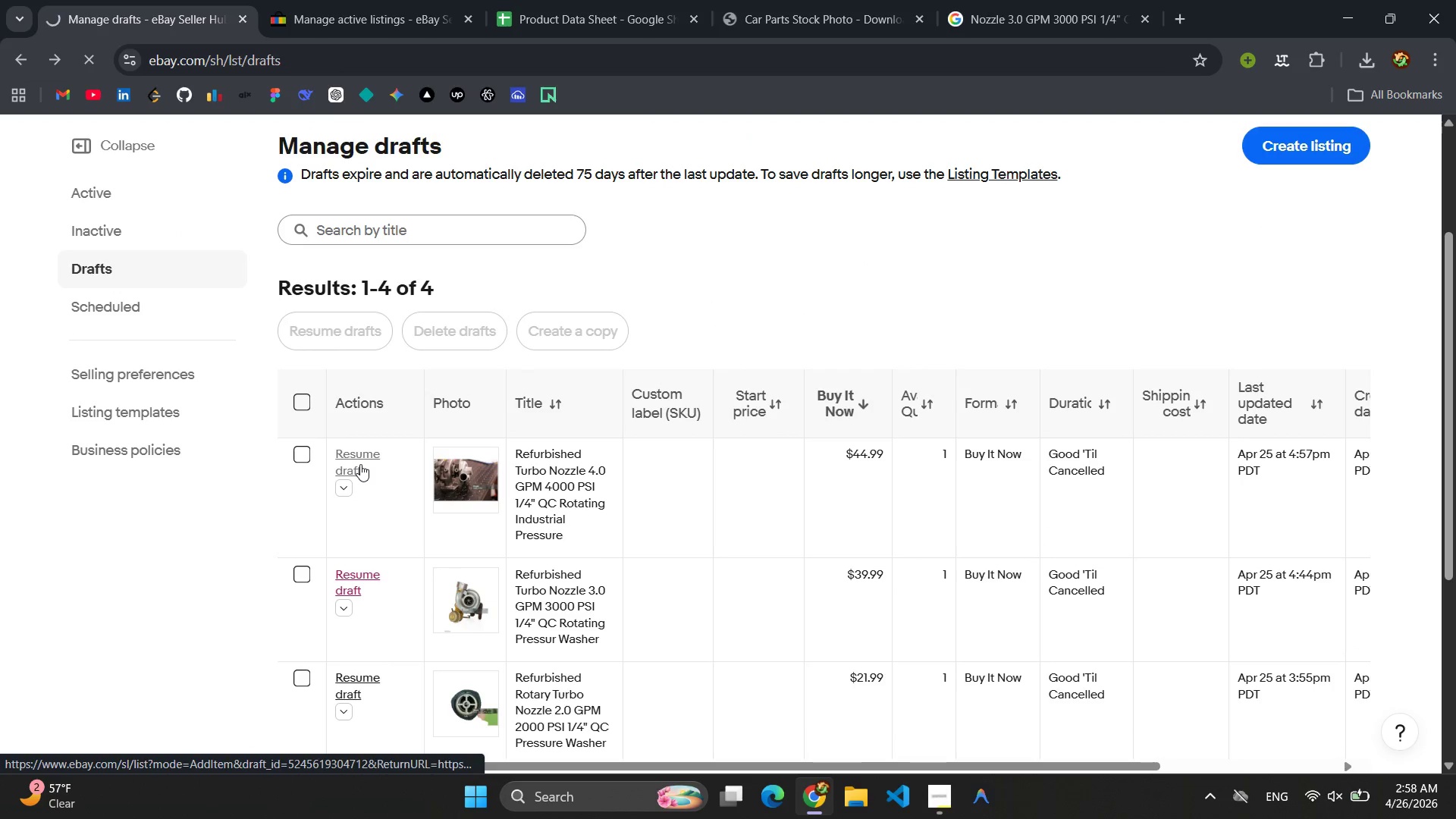 
scroll: coordinate [770, 436], scroll_direction: down, amount: 29.0
 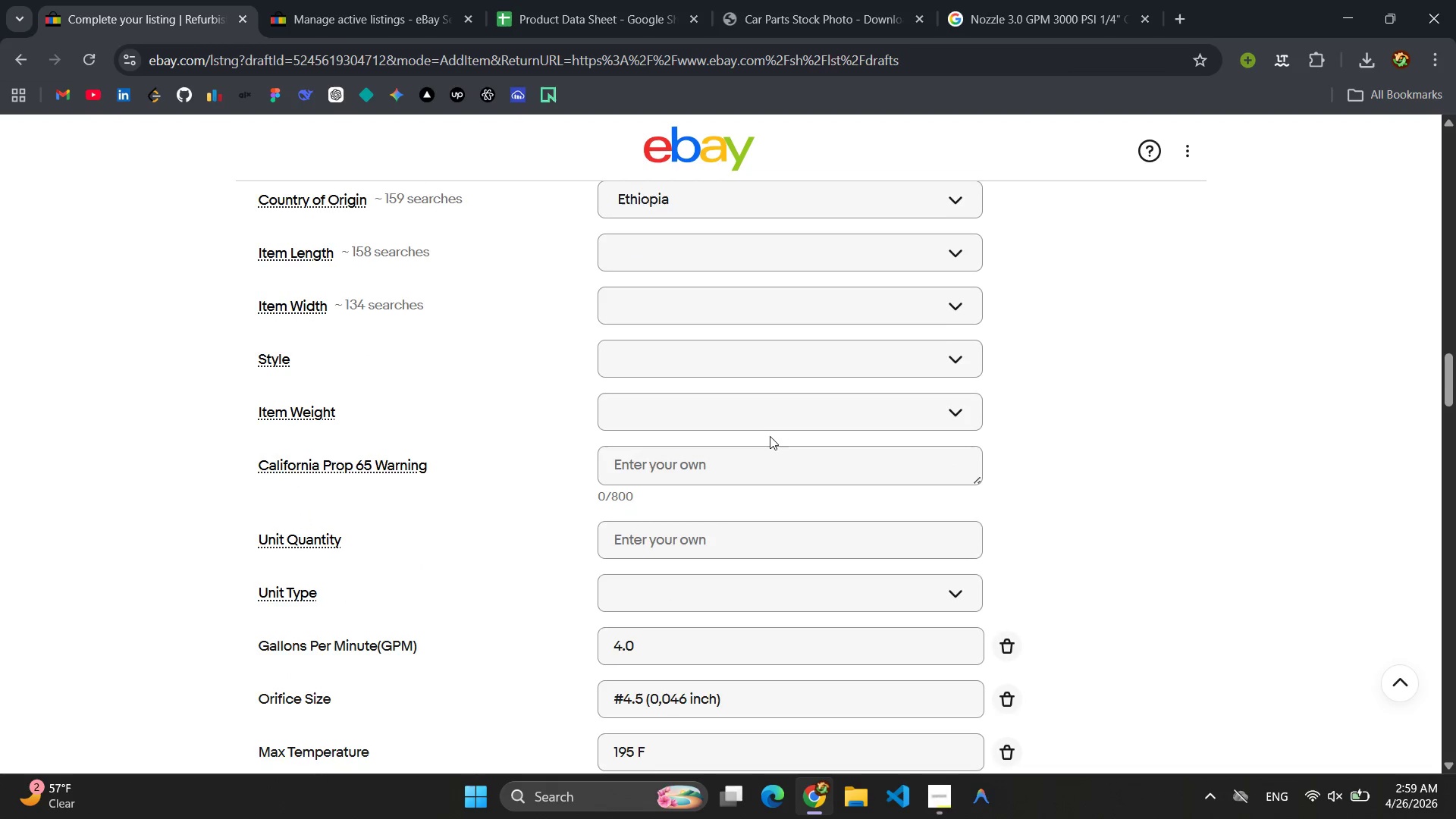 
scroll: coordinate [770, 436], scroll_direction: up, amount: 1.0
 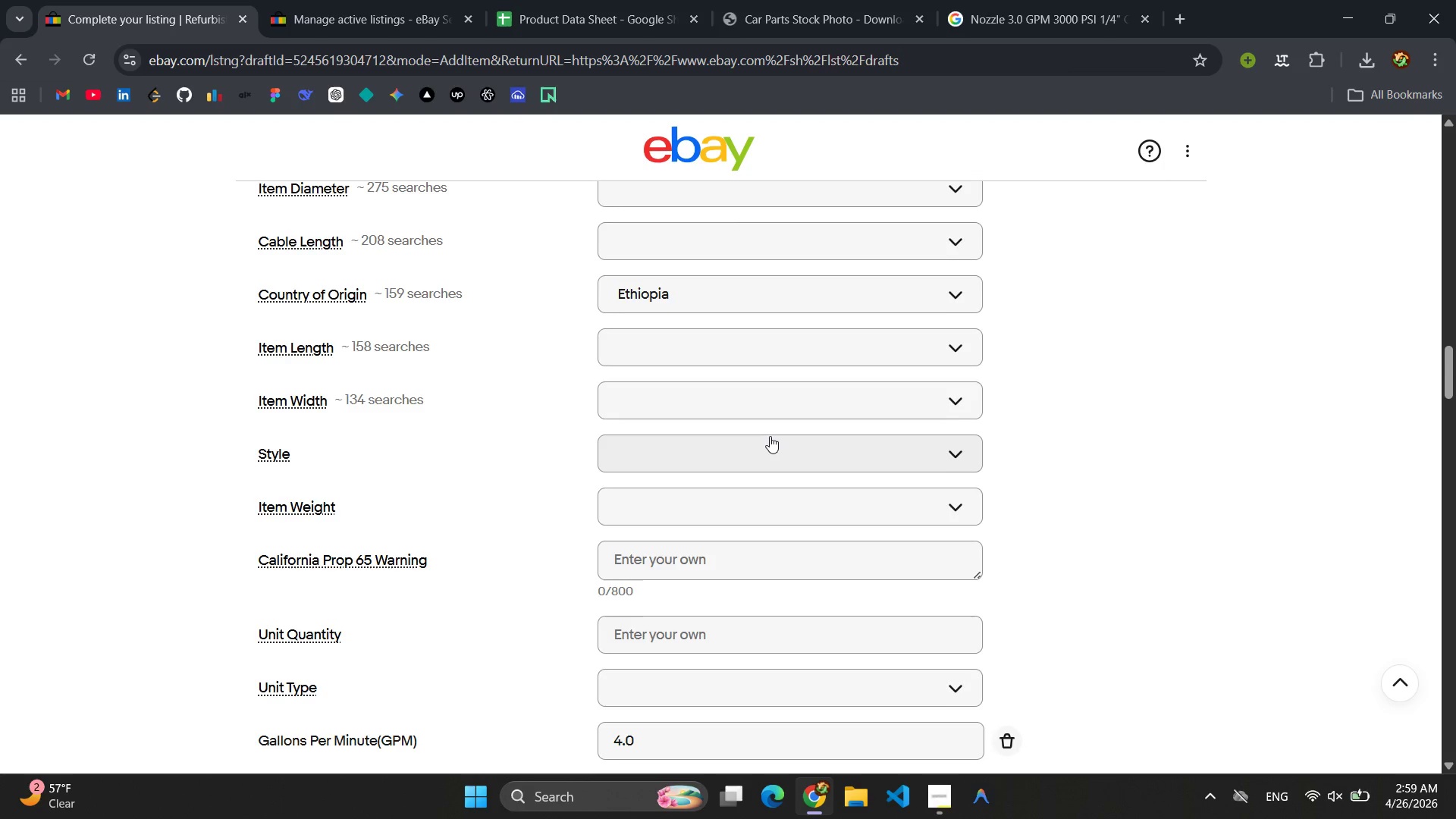 
scroll: coordinate [770, 436], scroll_direction: down, amount: 7.0
 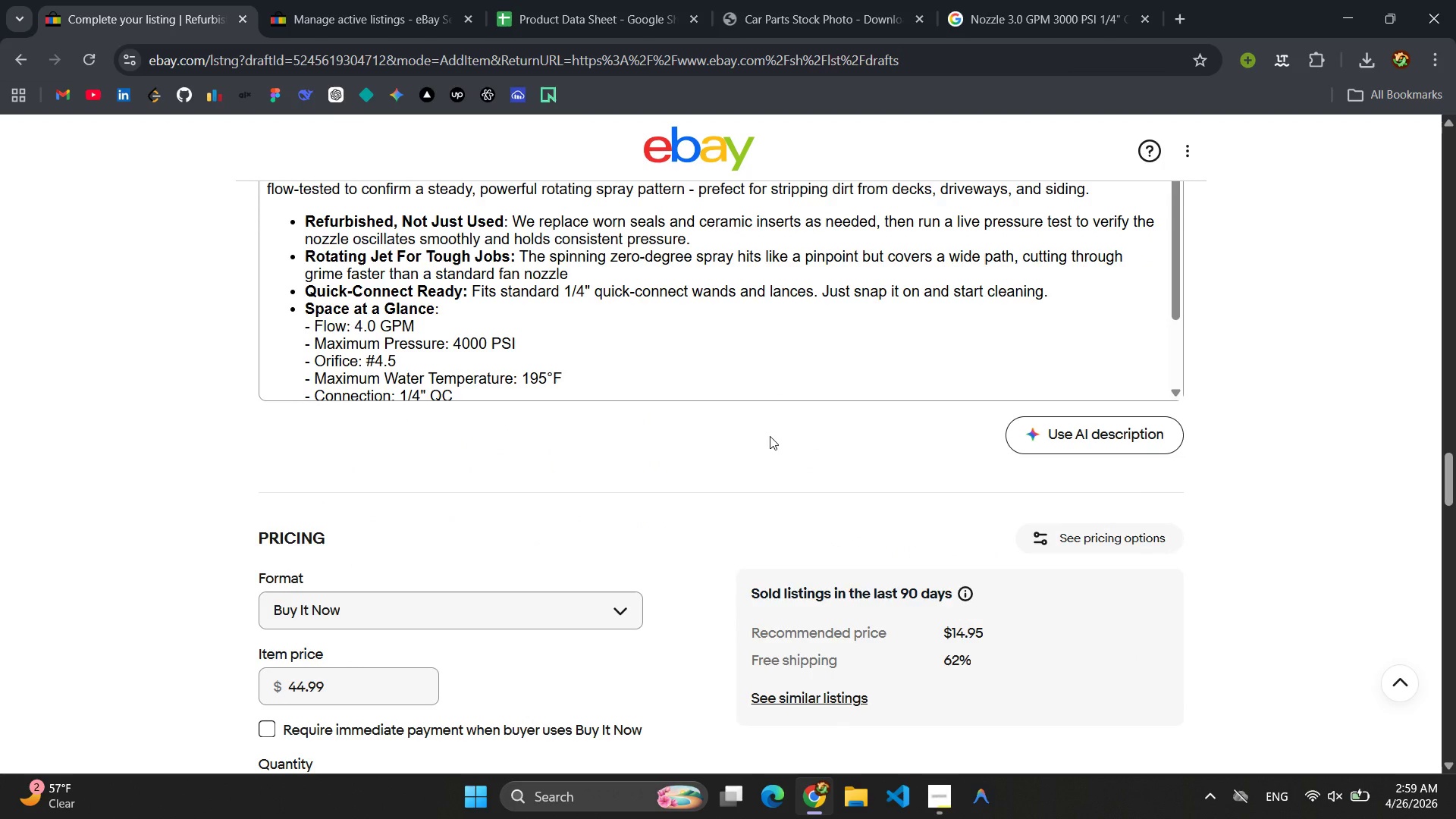 
scroll: coordinate [769, 436], scroll_direction: up, amount: 18.0
 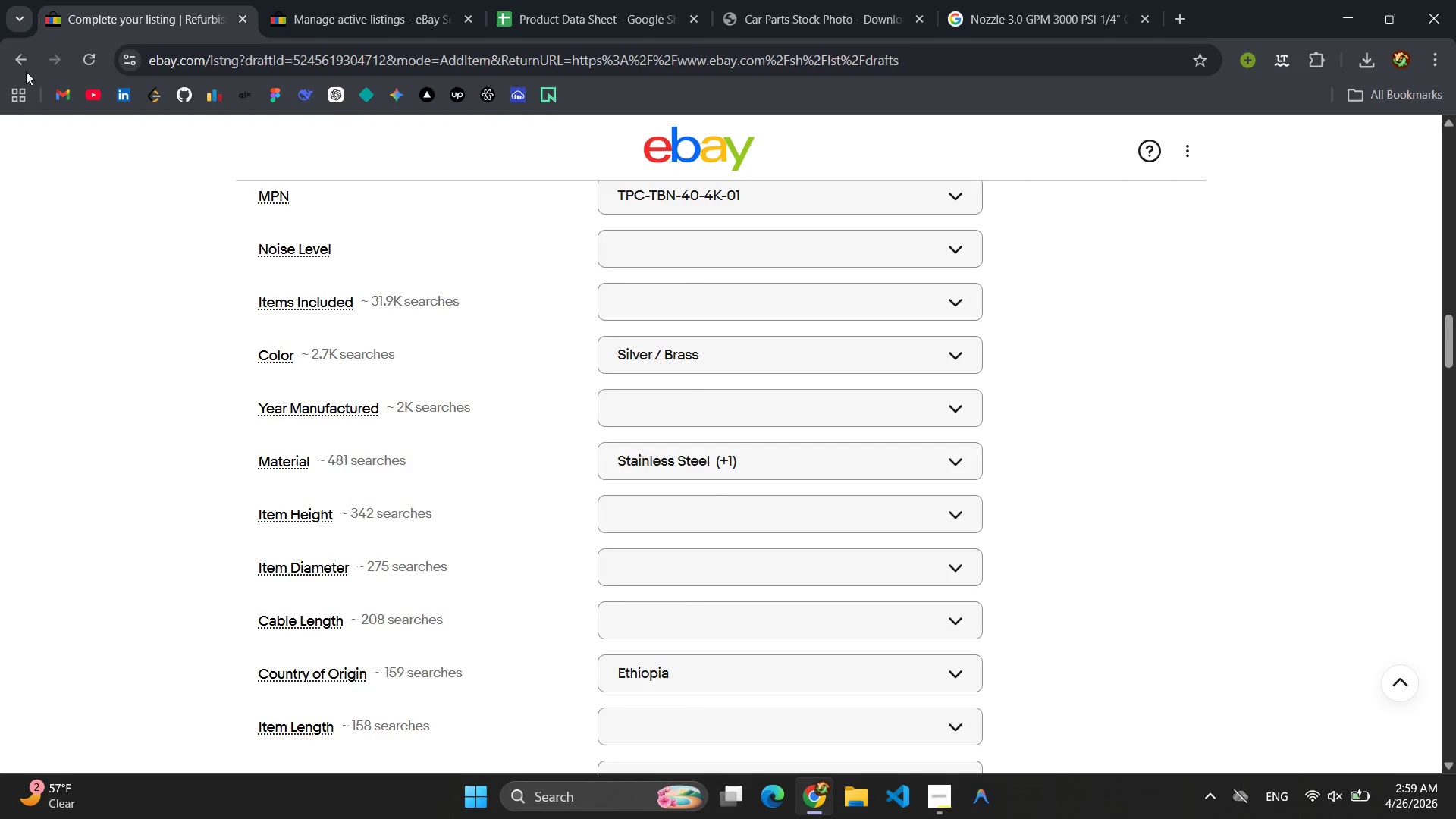 
left_click([30, 51])
 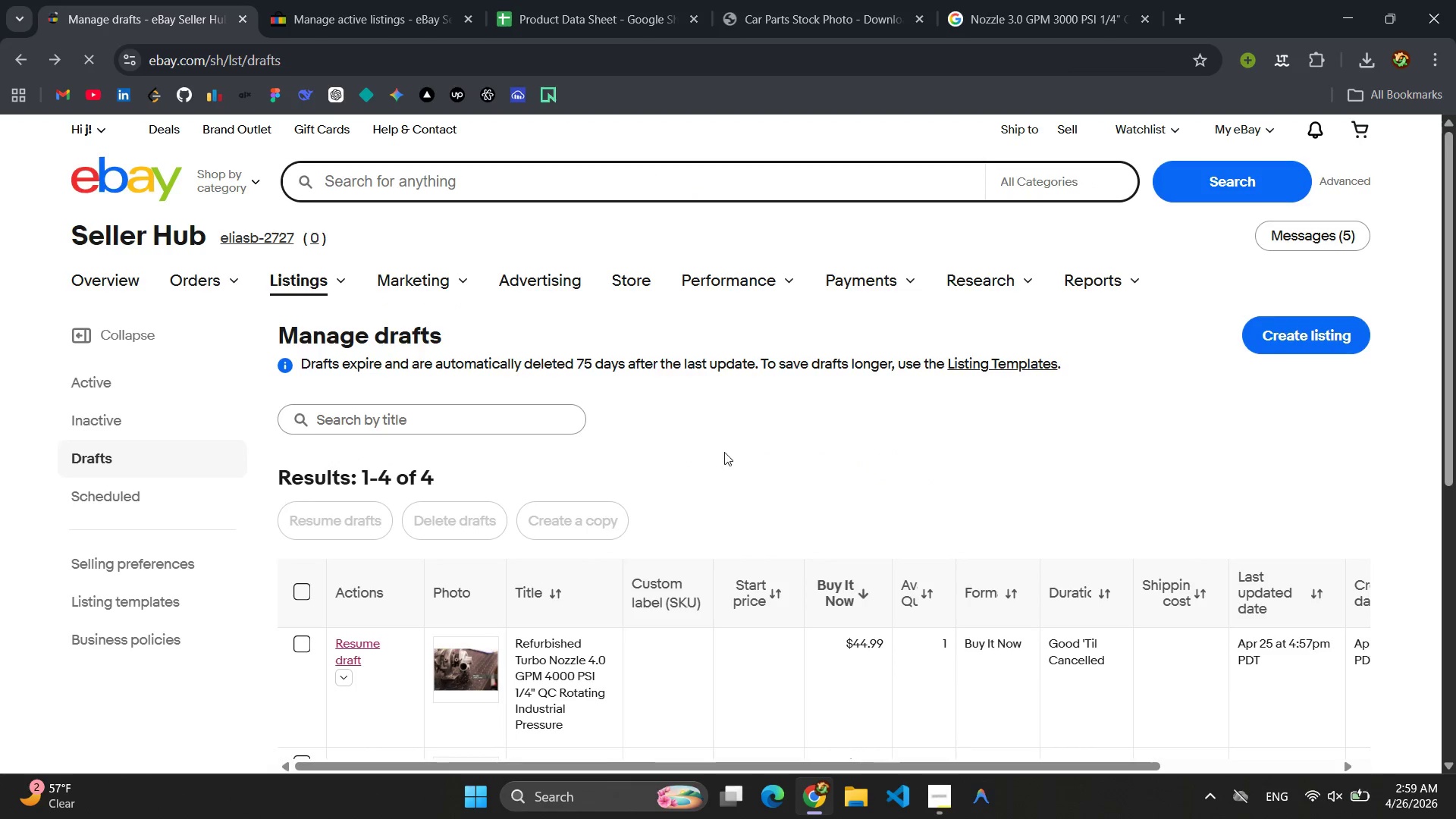 
left_click([1278, 339])
 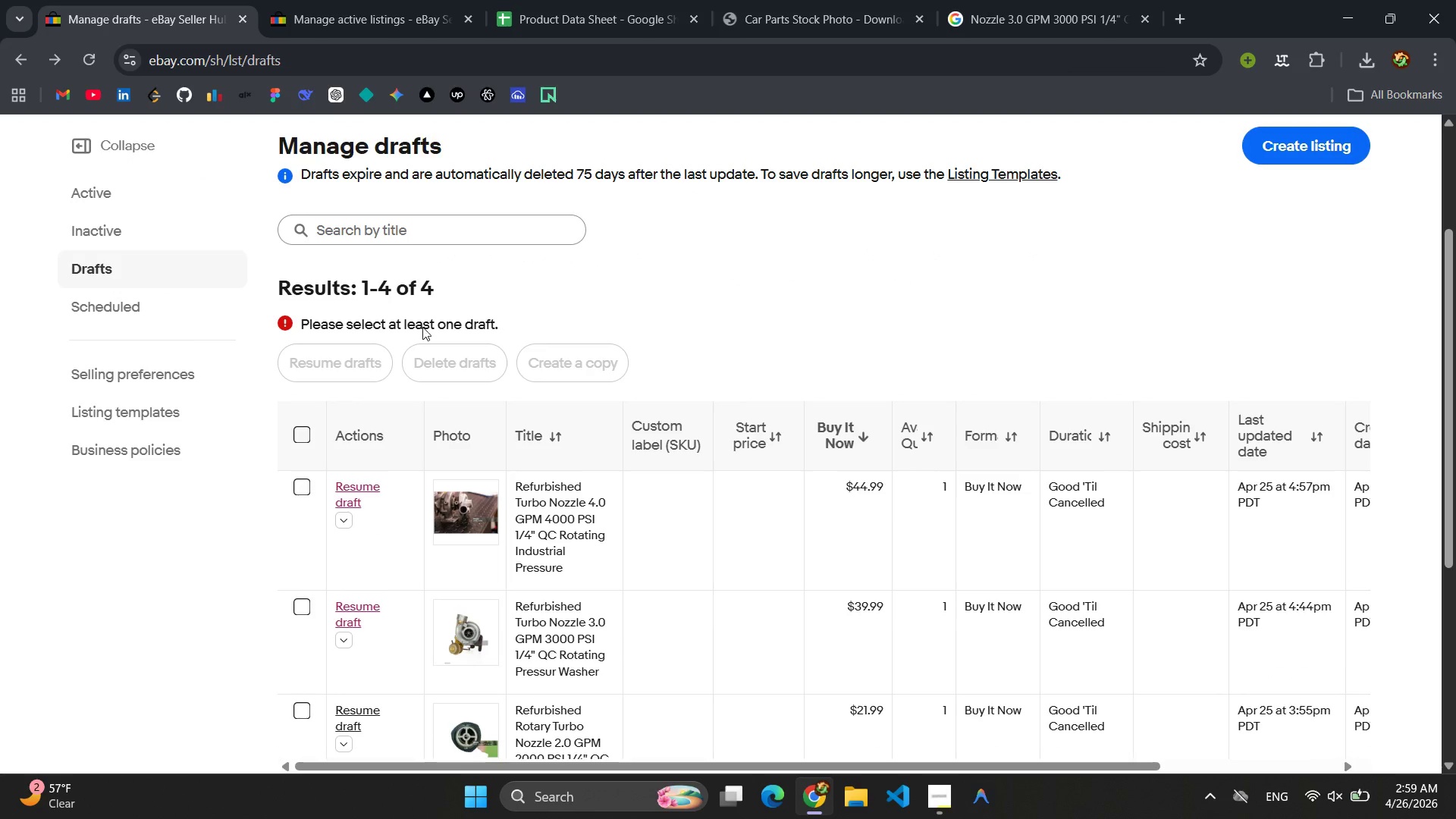 
scroll: coordinate [876, 387], scroll_direction: up, amount: 3.0
 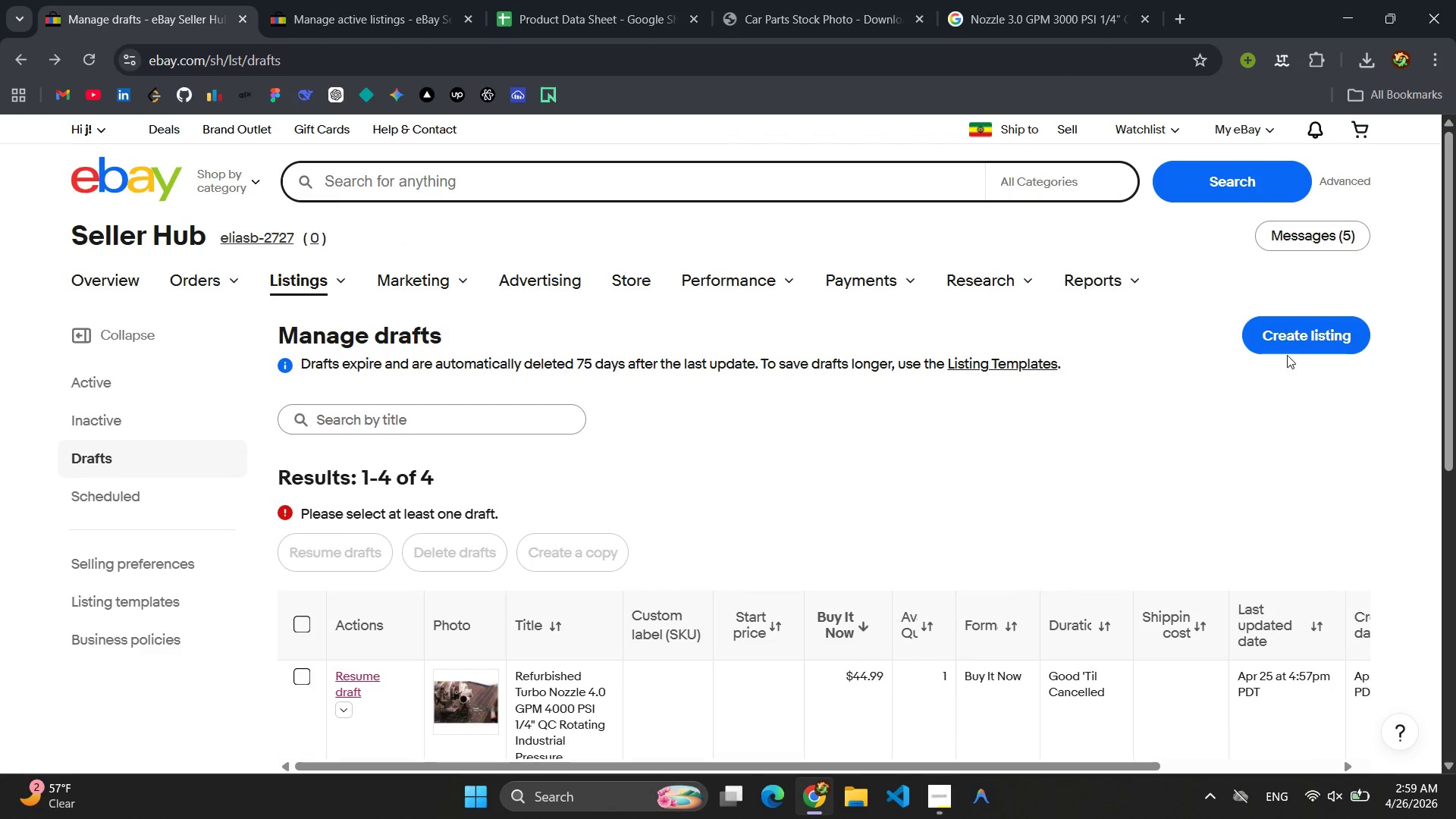 
left_click([1287, 353])
 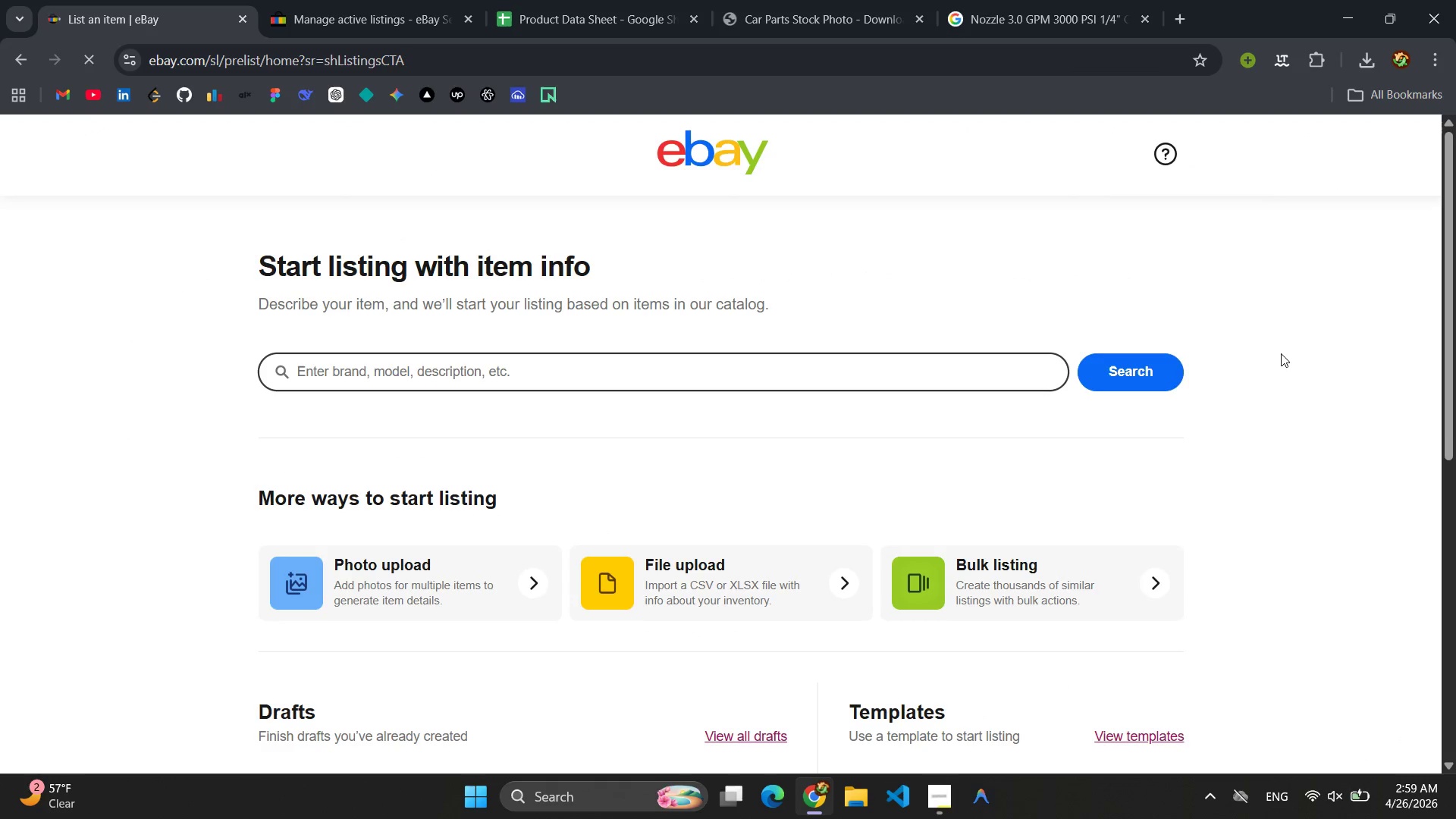 
left_click([563, 383])
 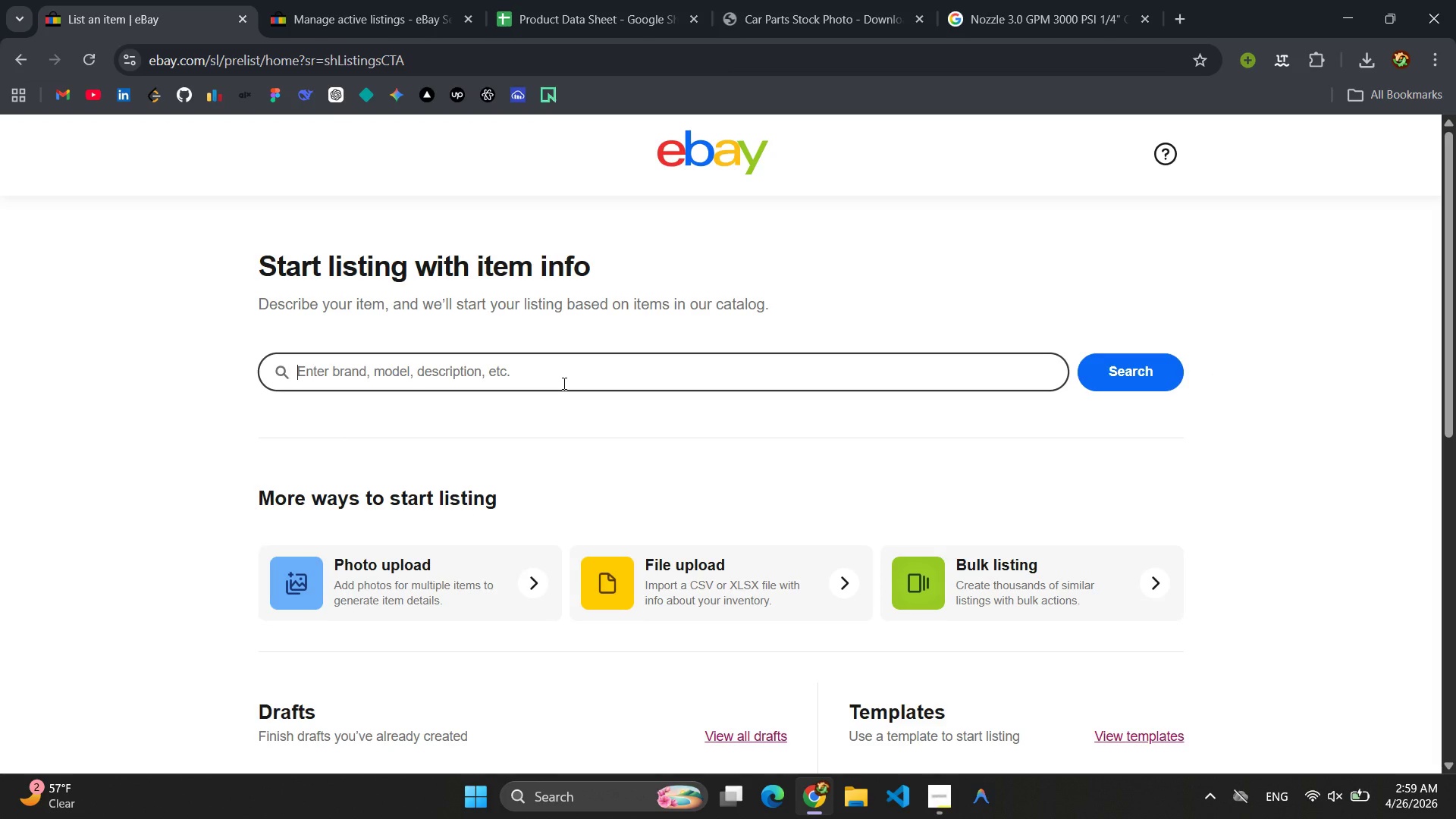 
wait(7.83)
 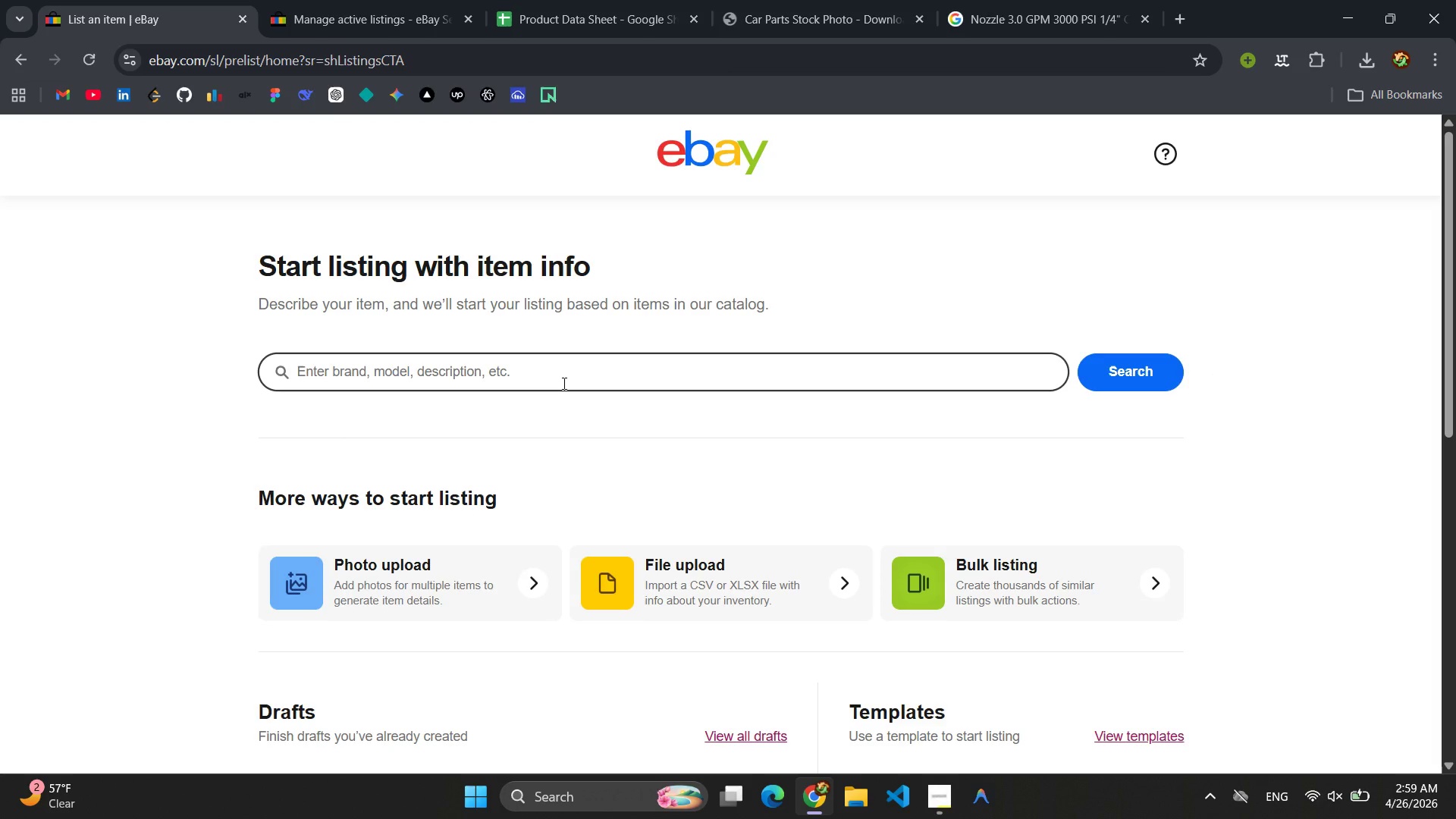 
type(Refurbished Rotary Turbo Nozzle 3.5  Gp)
key(Backspace)
type(PM 3500)
 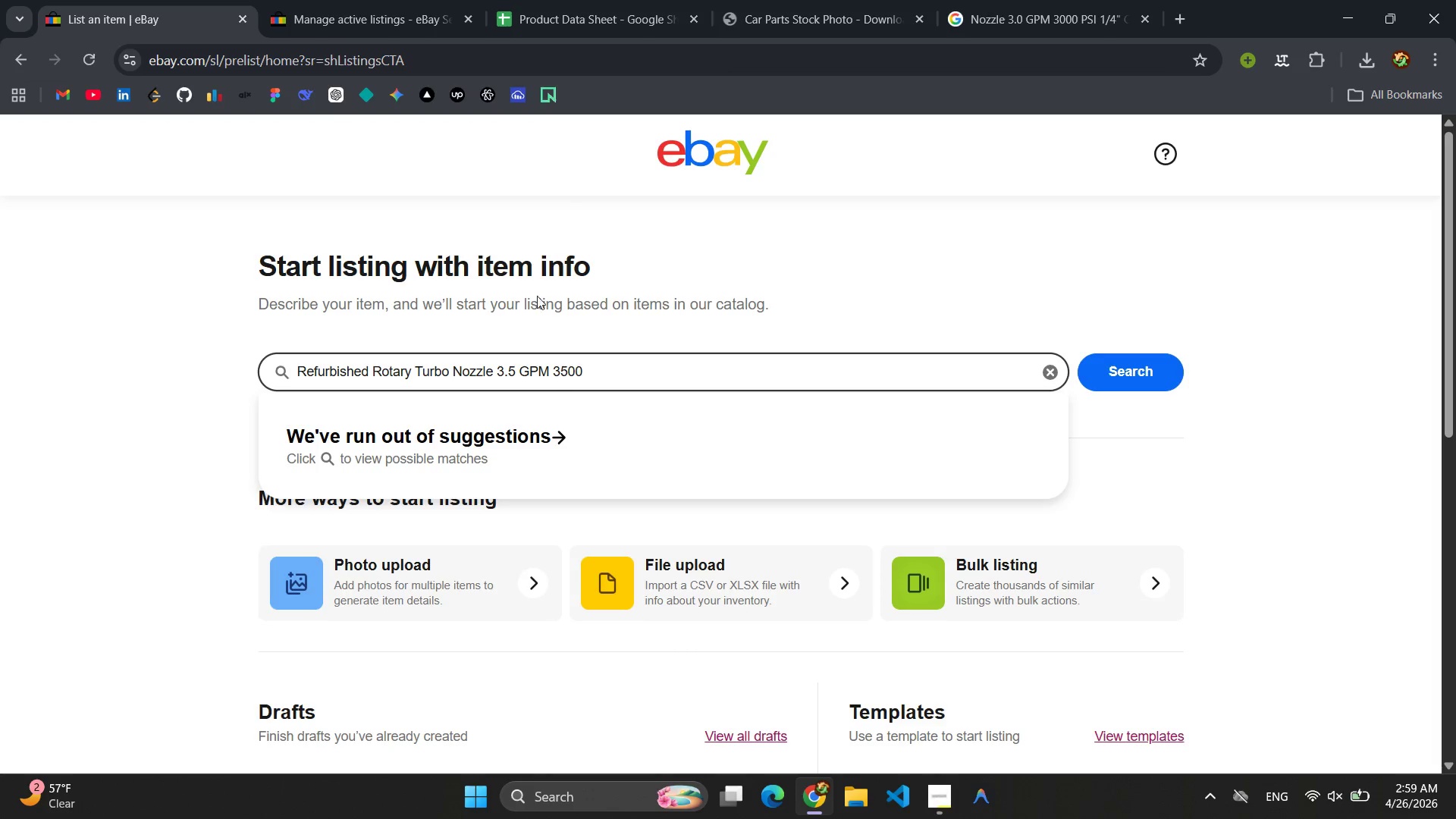 
left_click([570, 18])
 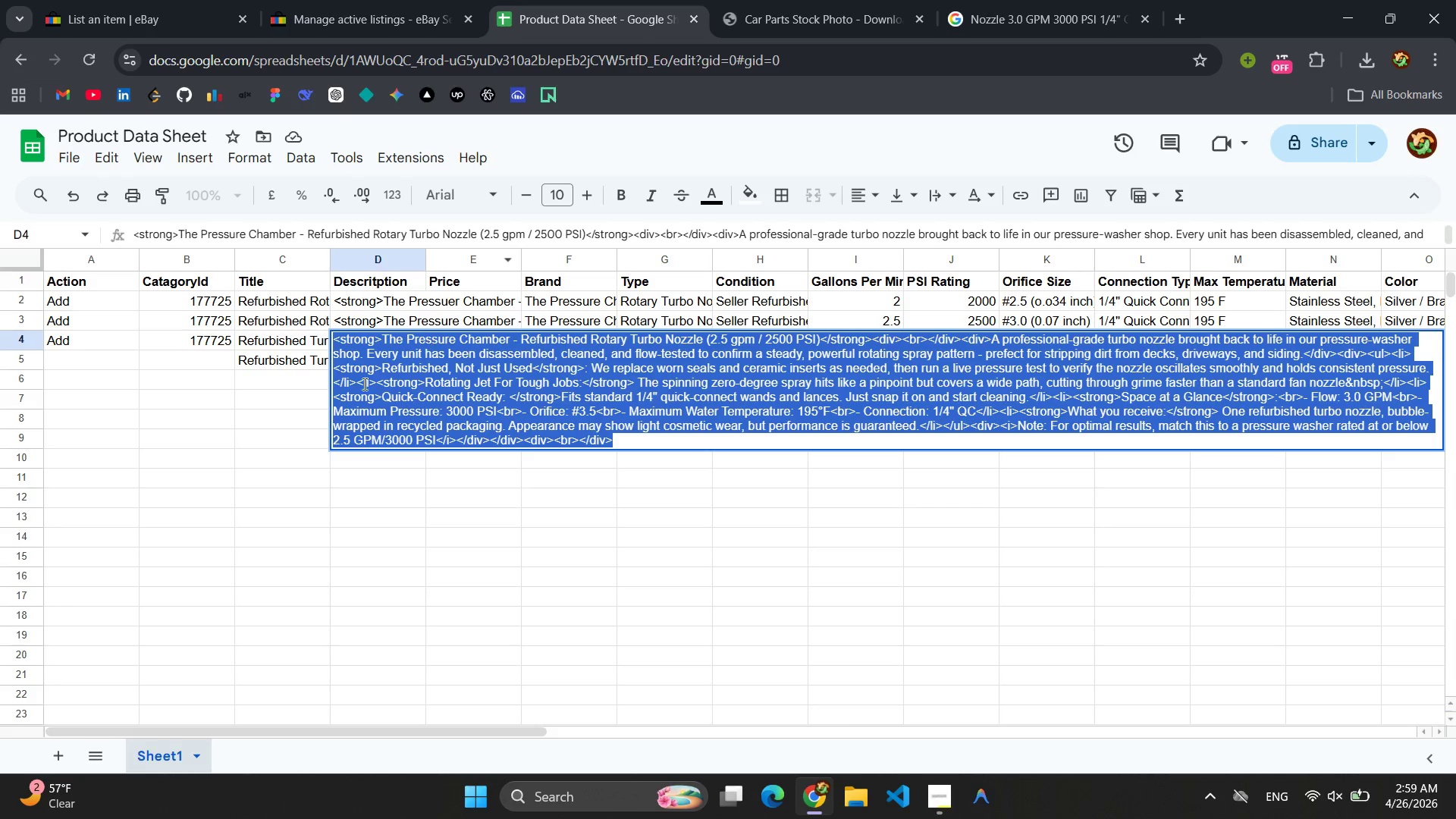 
left_click([251, 488])
 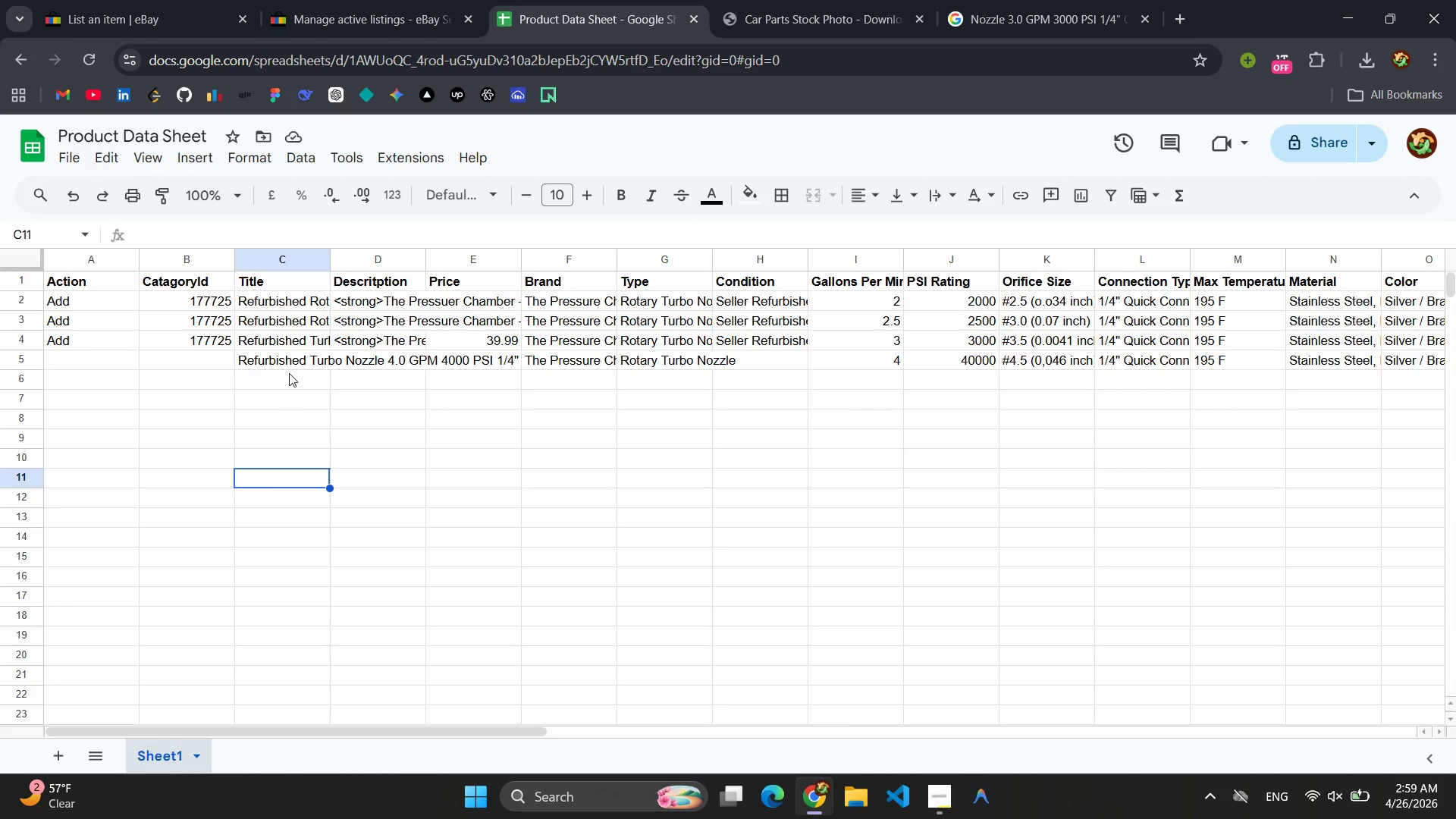 
double_click([284, 343])
 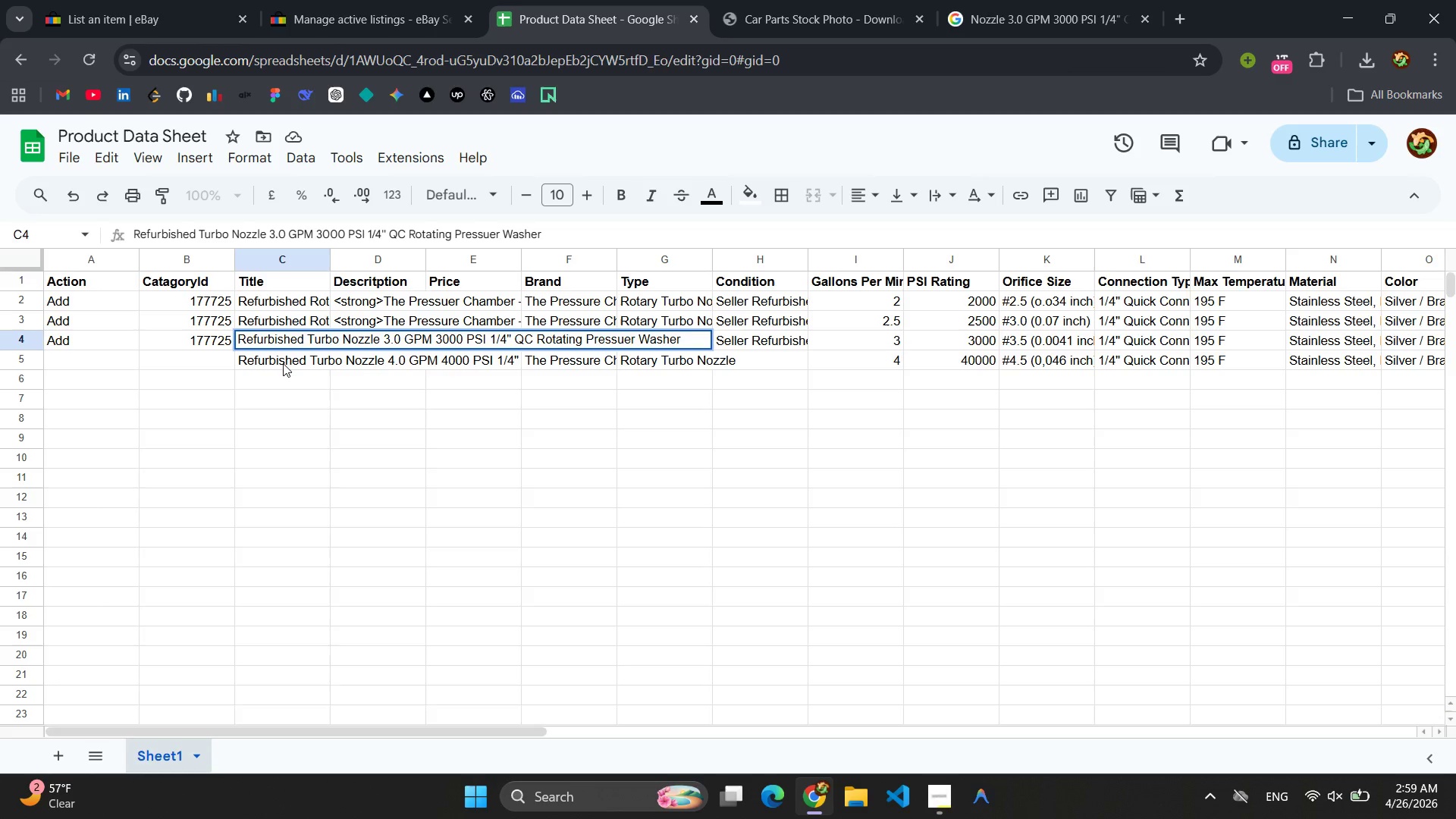 
double_click([283, 363])
 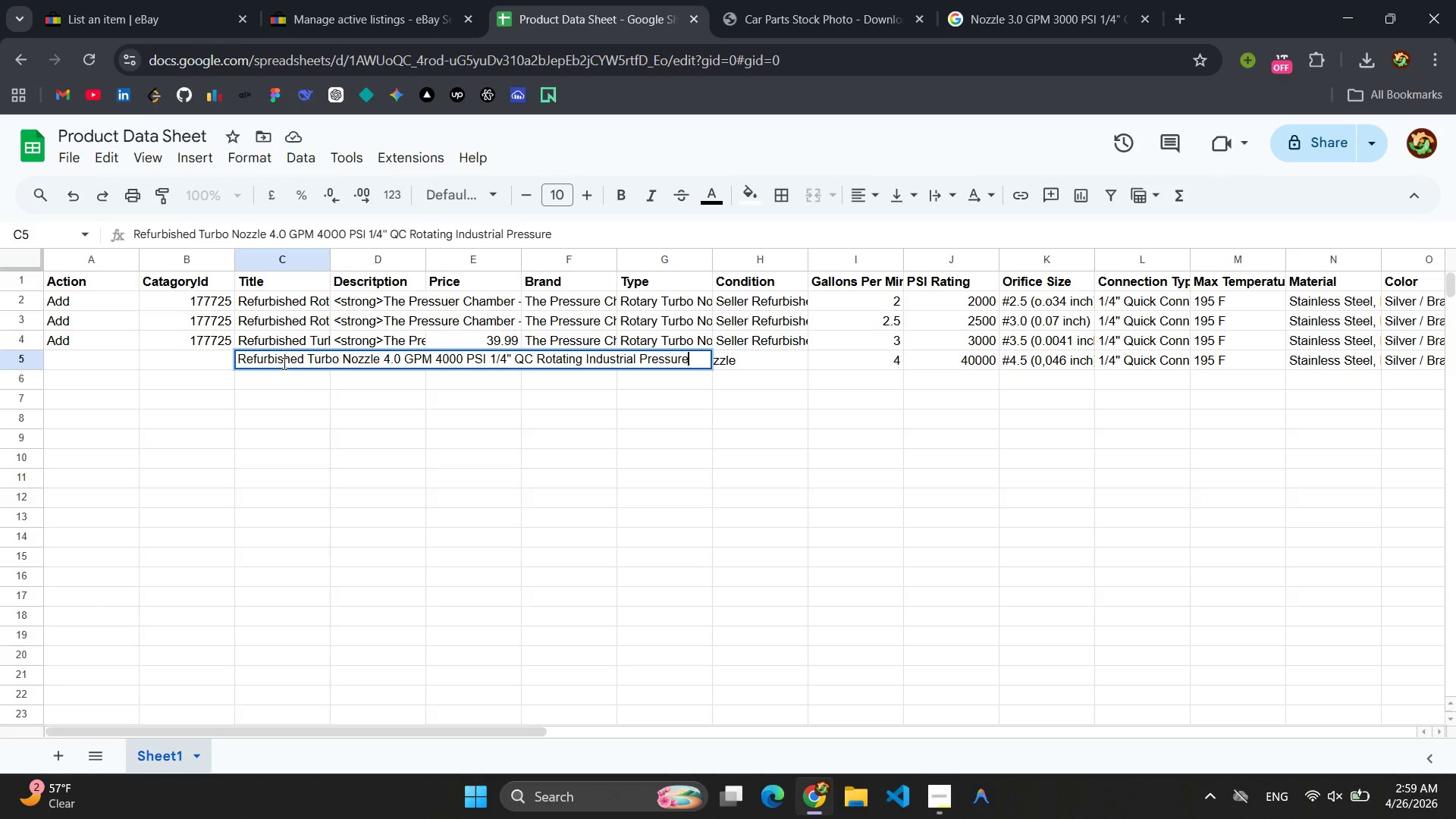 
triple_click([283, 363])
 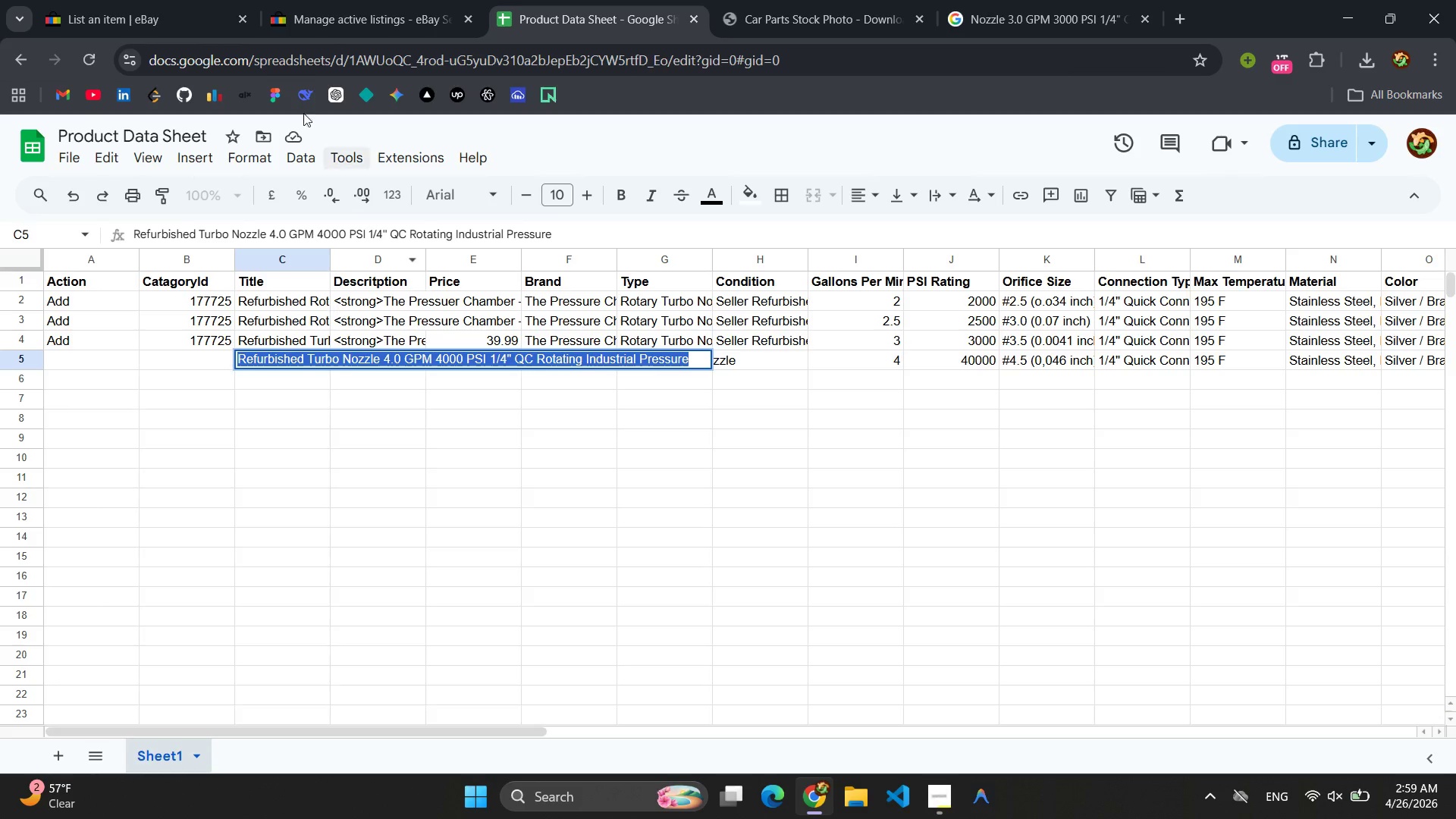 
left_click([133, 0])
 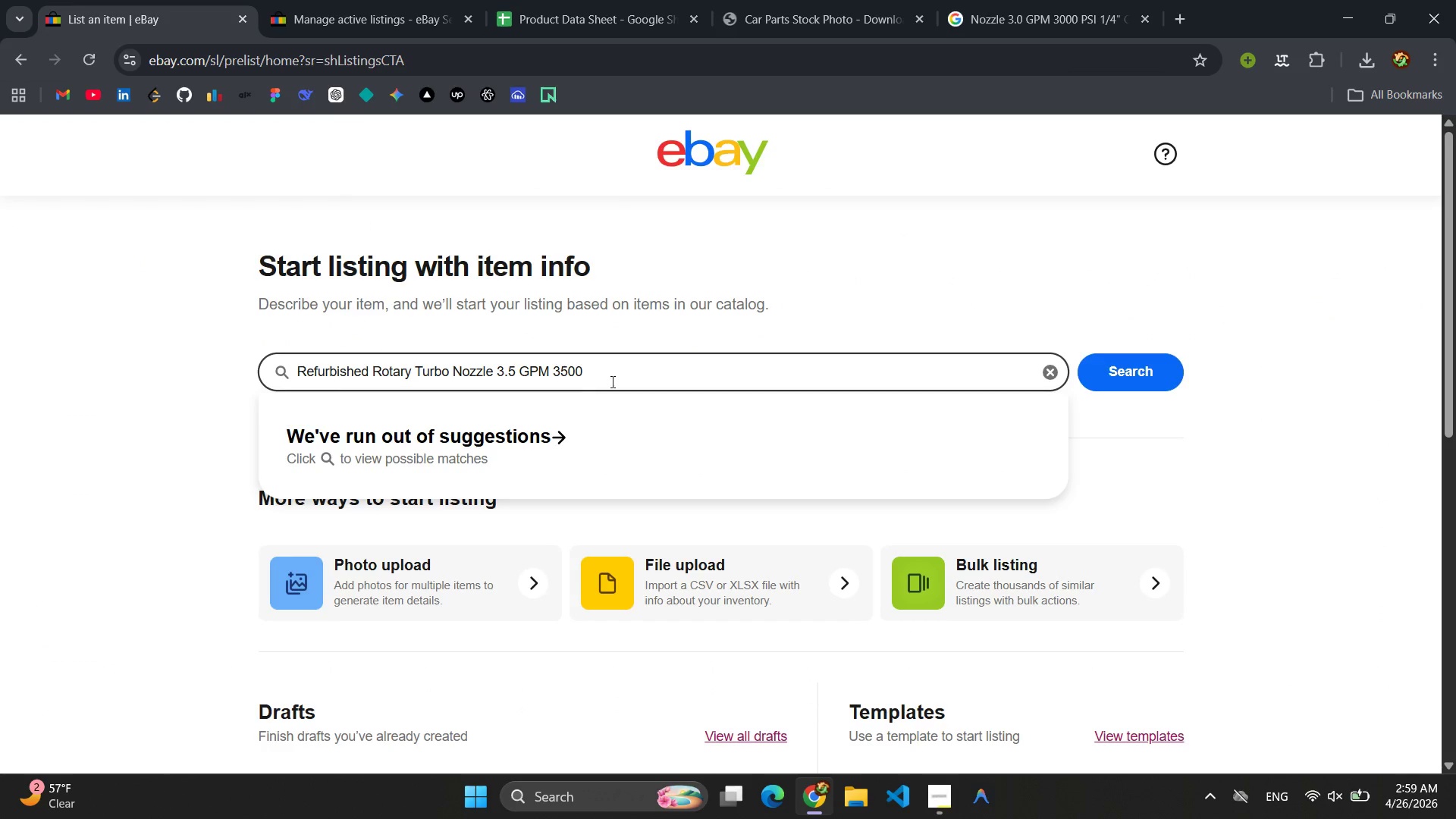 
left_click([617, 378])
 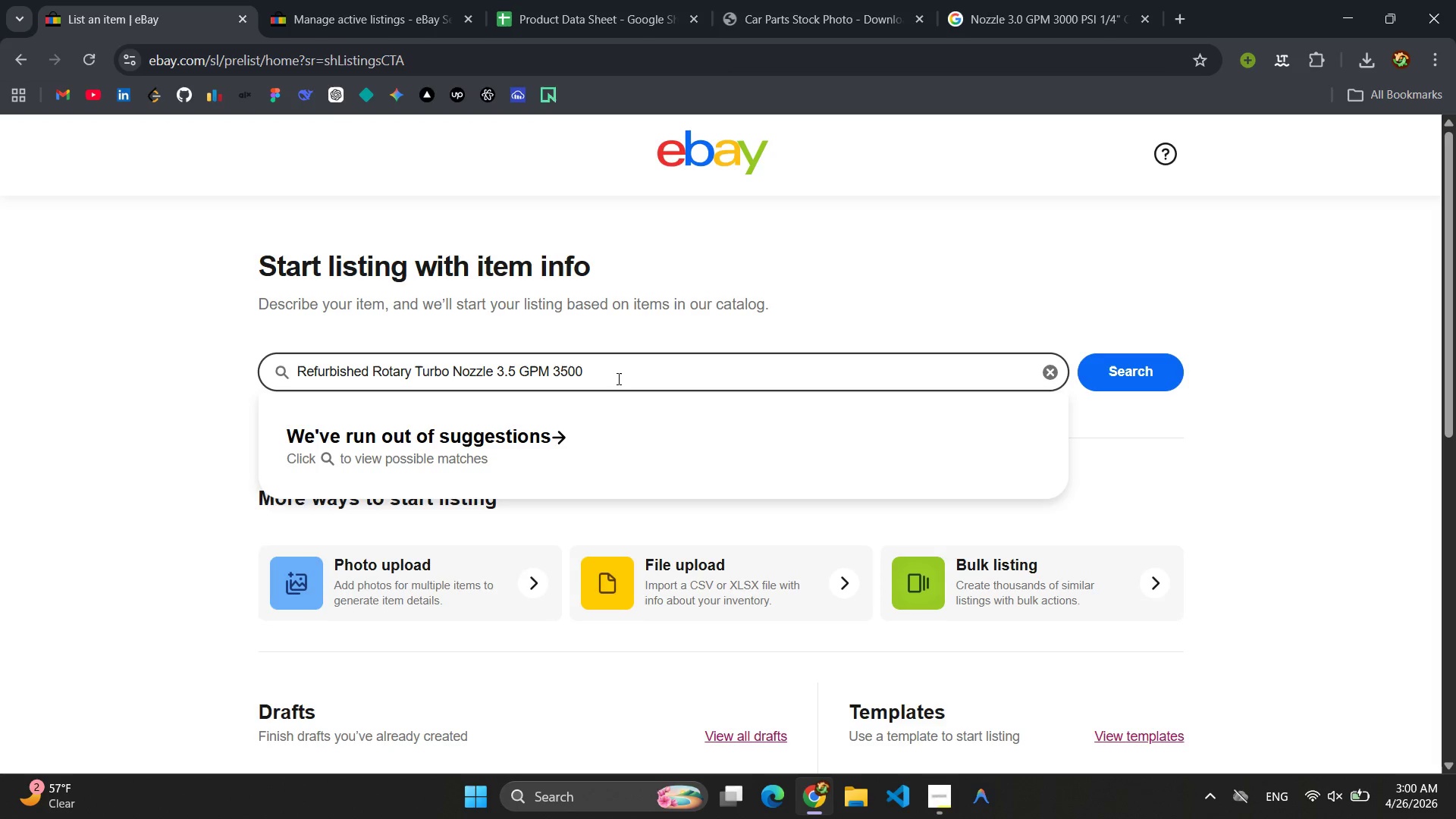 
wait(15.22)
 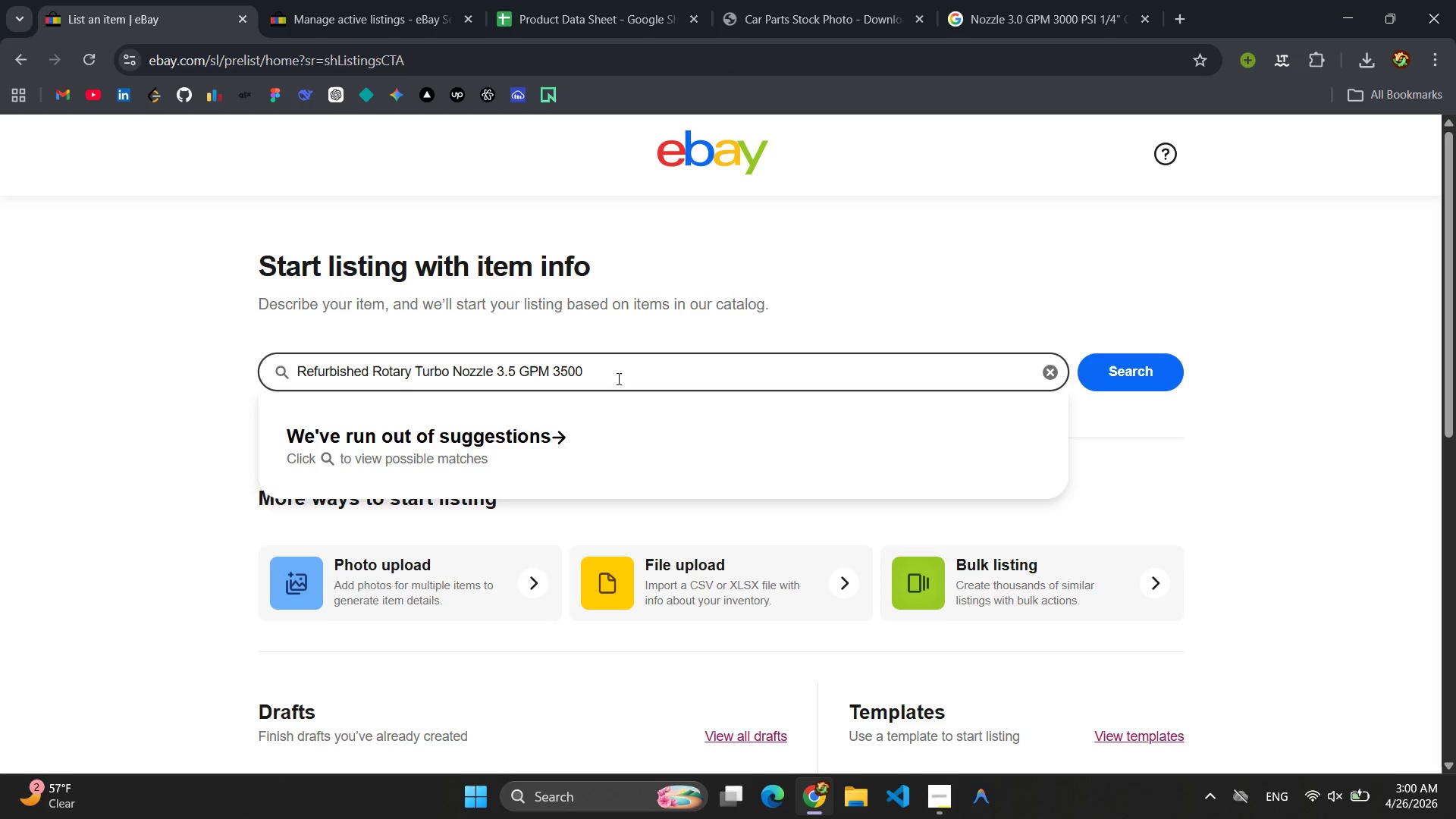 
type( po)
key(Backspace)
key(Backspace)
type(PIS )
key(Backspace)
key(Backspace)
key(Backspace)
type(SI 1/4 )
key(Backspace)
type(" QC pre)
key(Backspace)
key(Backspace)
key(Backspace)
type(Pressuer)
key(Backspace)
key(Backspace)
type(re Wash Contractorrr)
 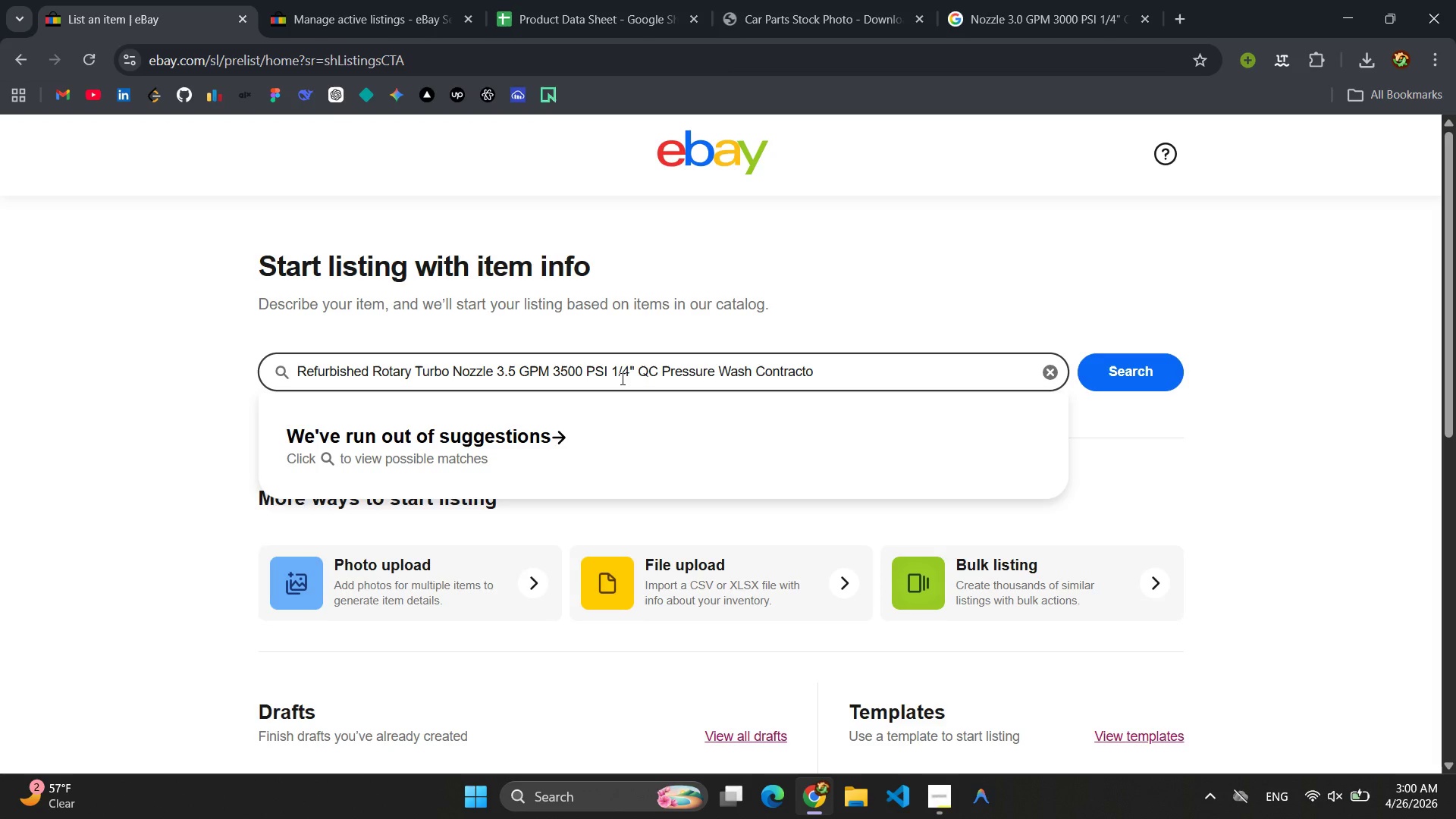 
left_click([634, 368])
 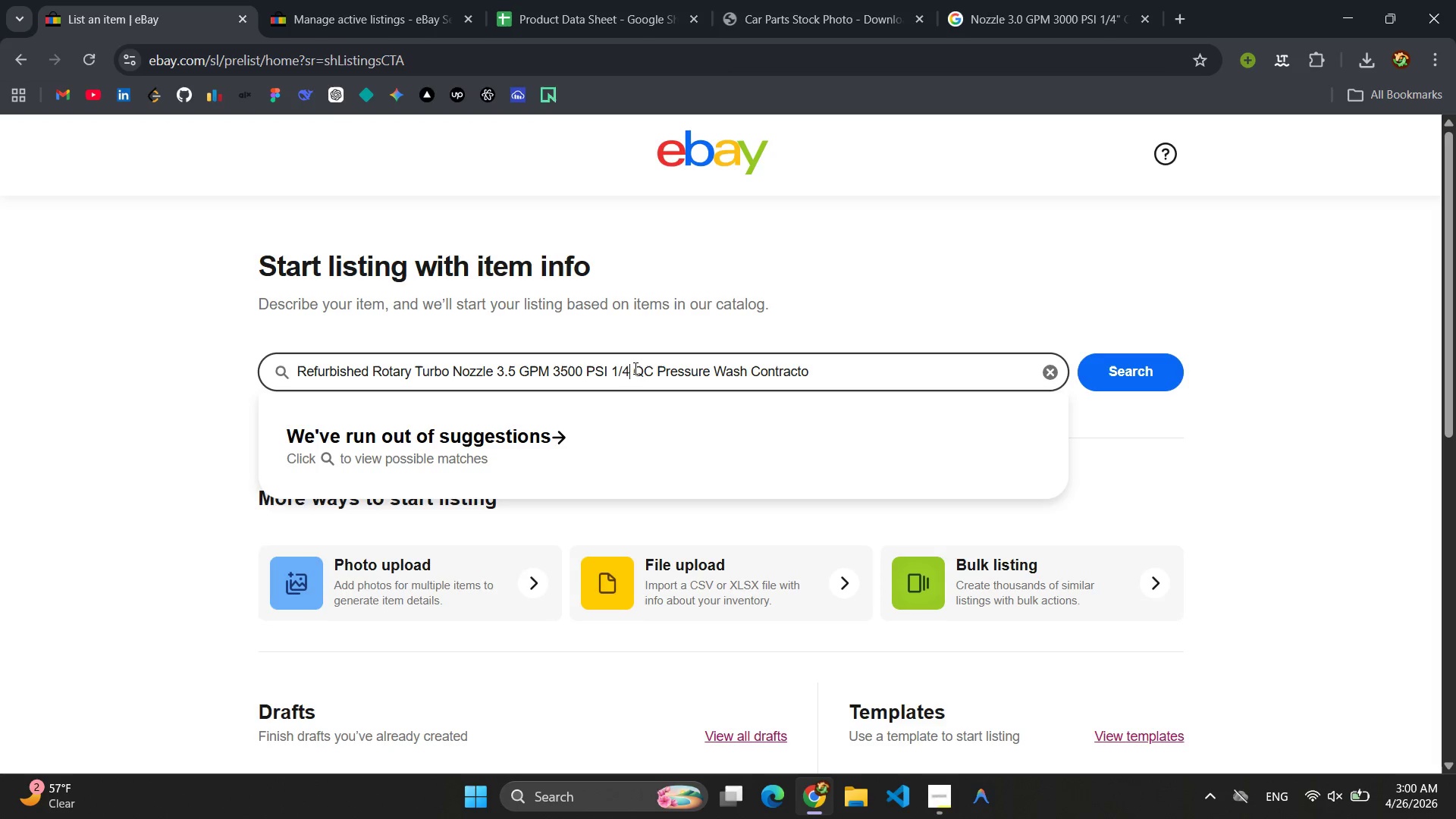 
key(Backspace)
 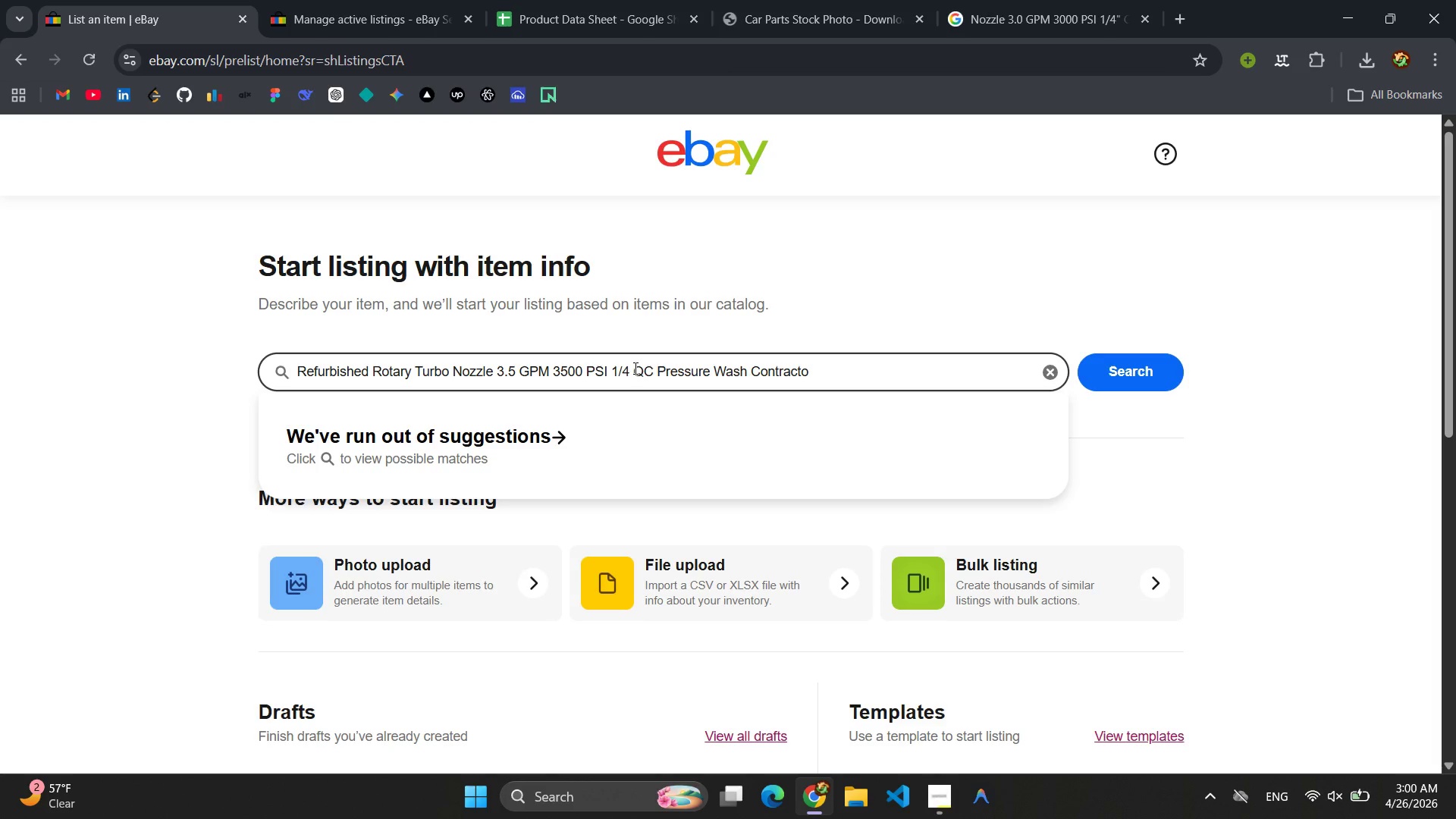 
key(Quote)
 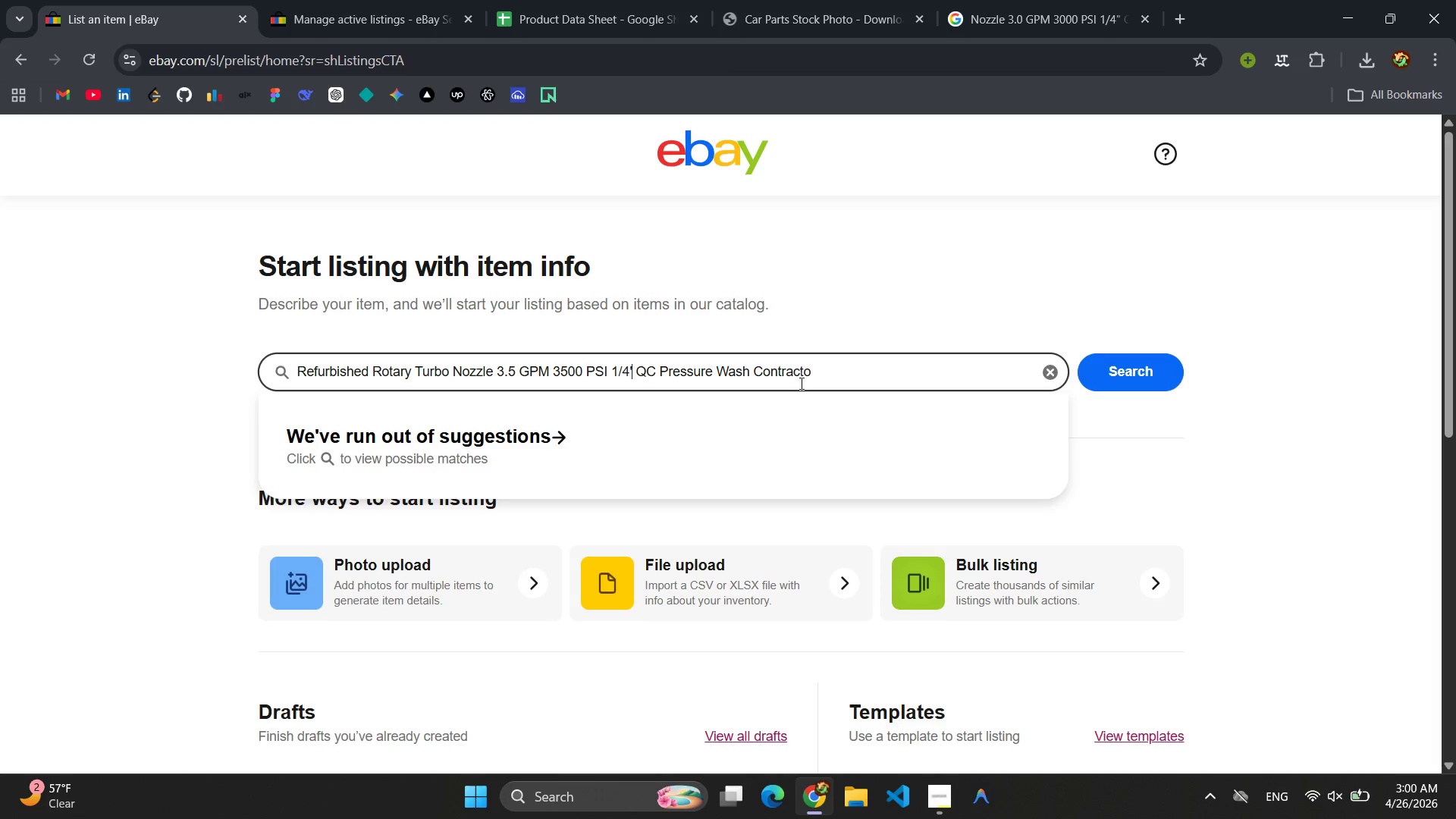 
left_click([823, 380])
 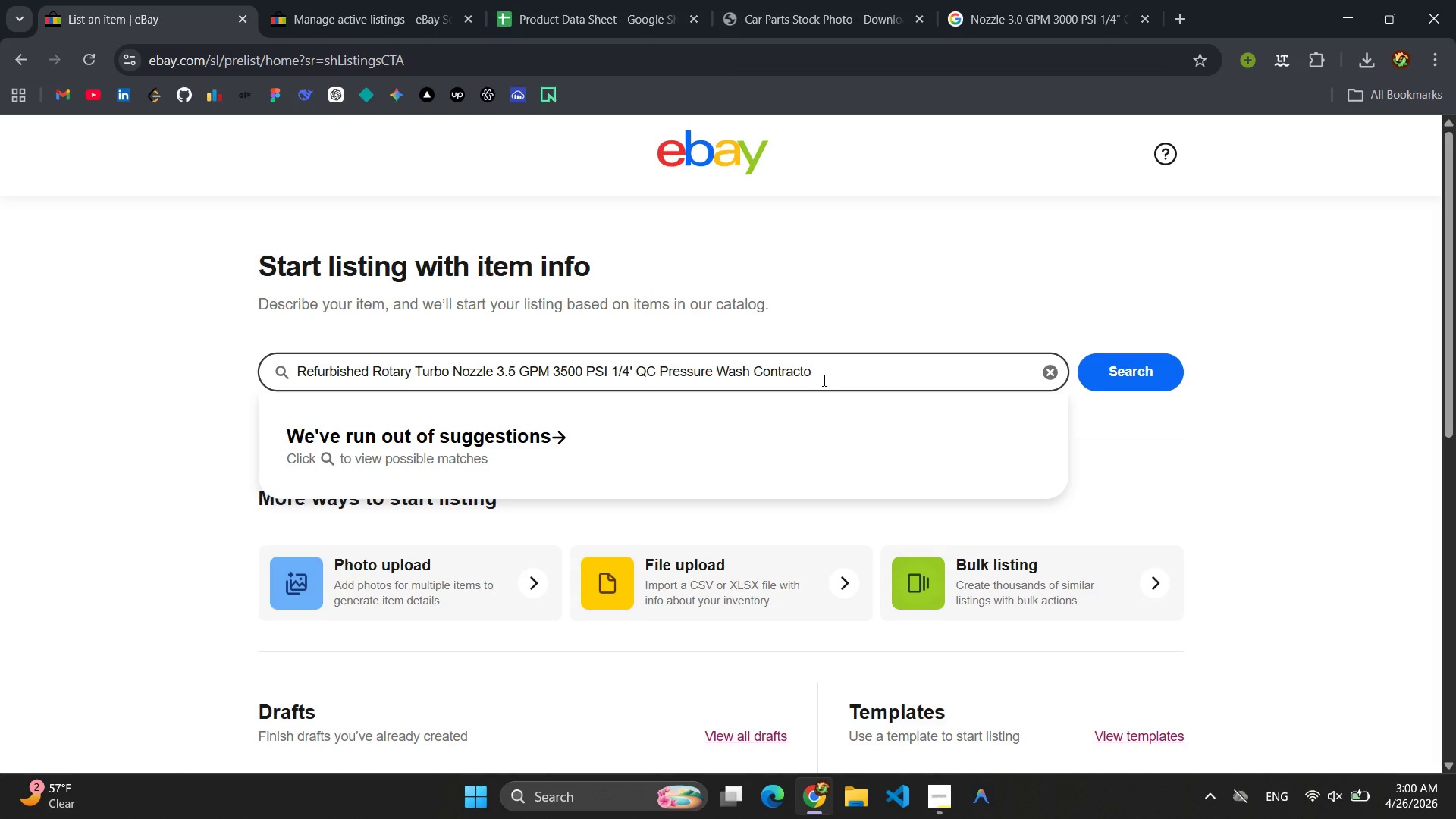 
type(rrrrrr)
 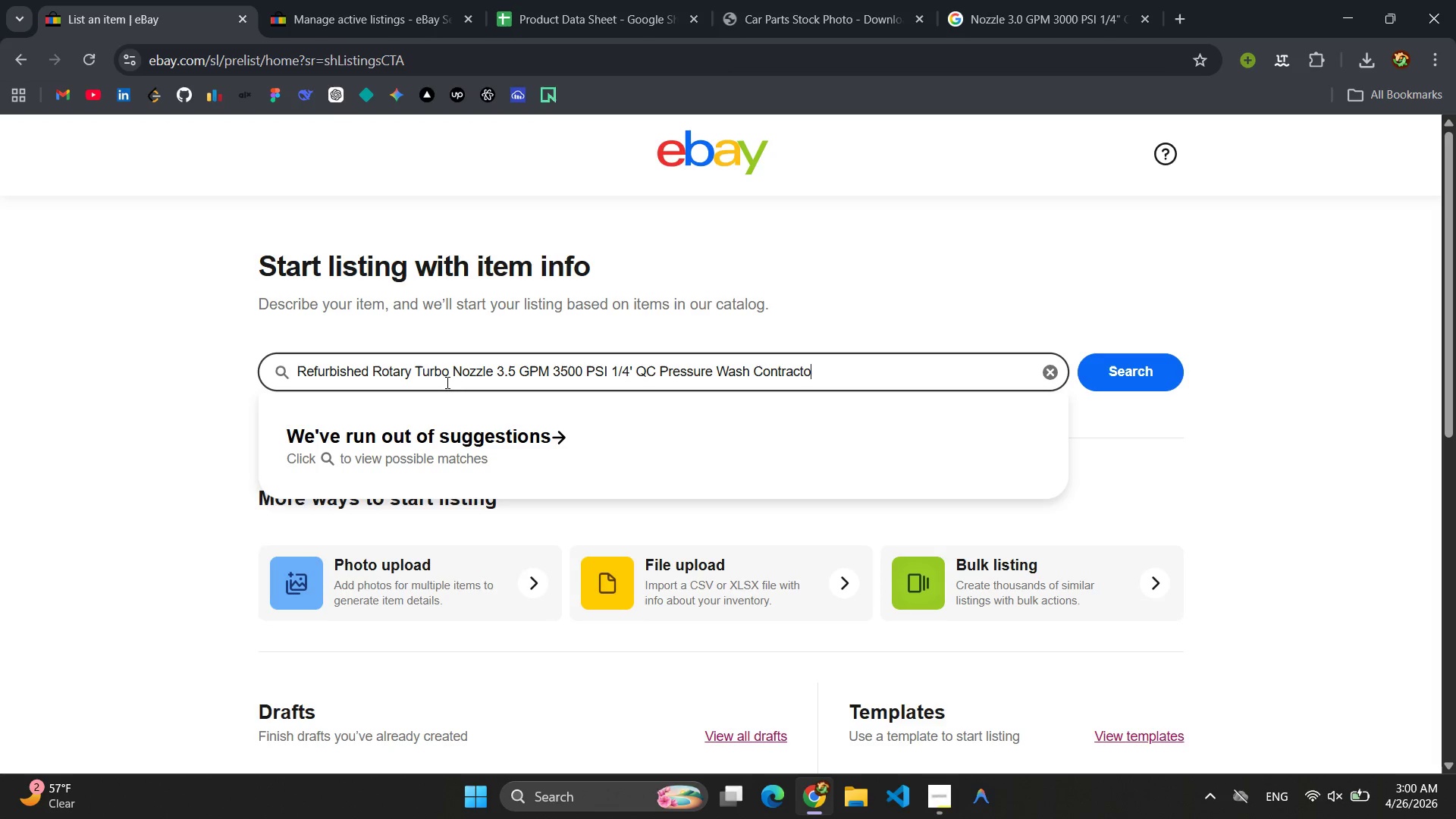 
key(Backspace)
 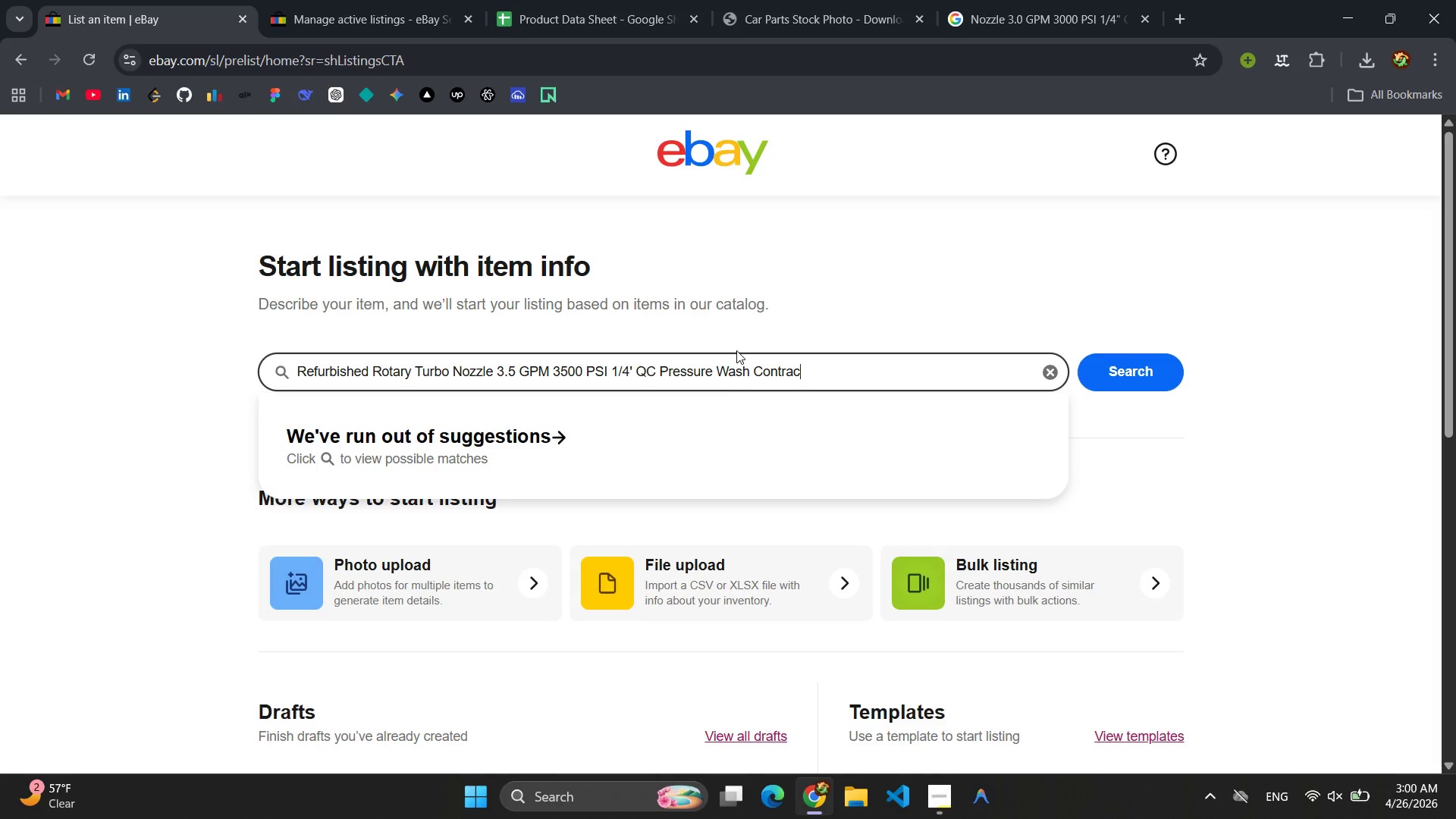 
key(Backspace)
 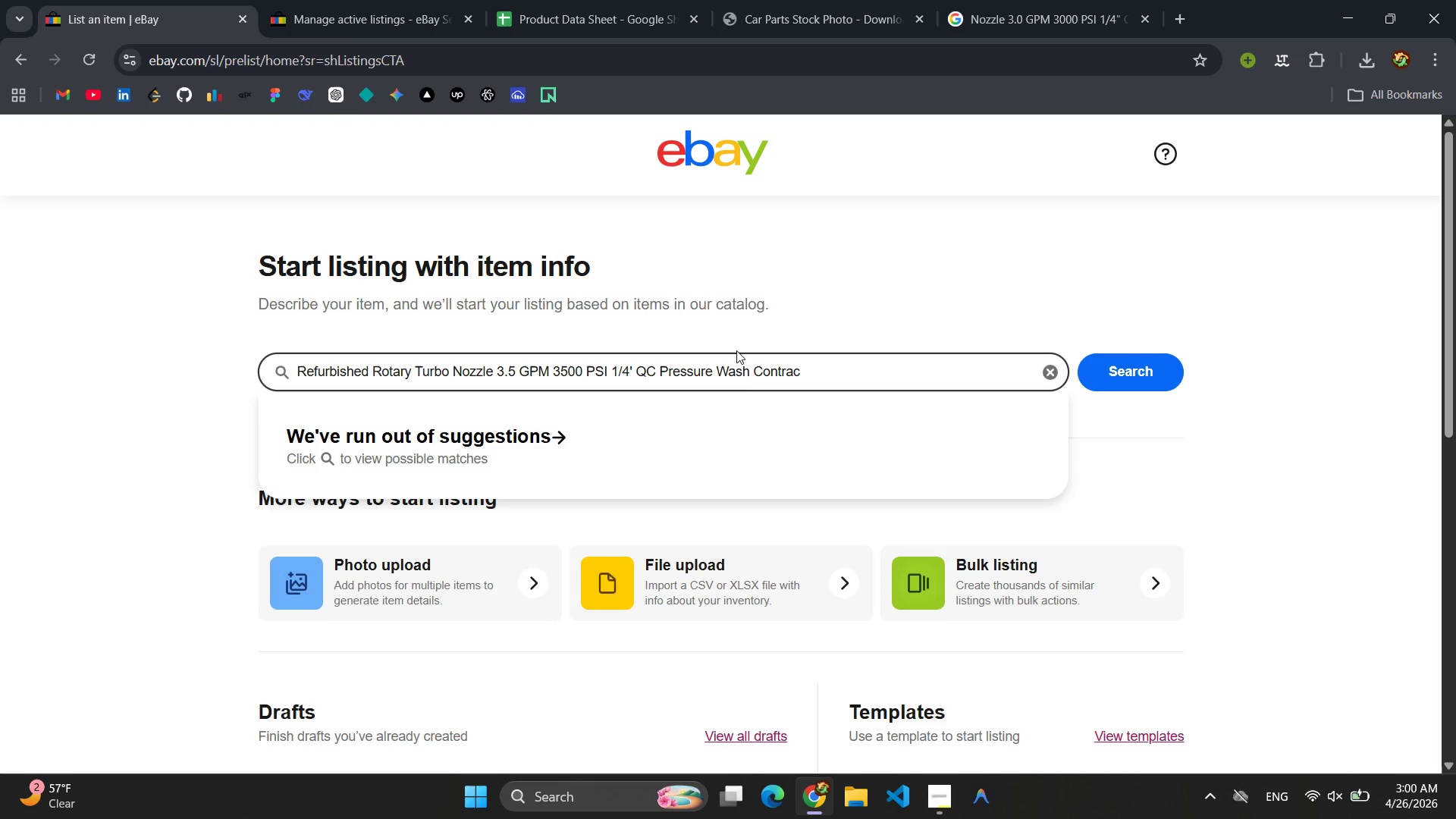 
key(Backspace)
 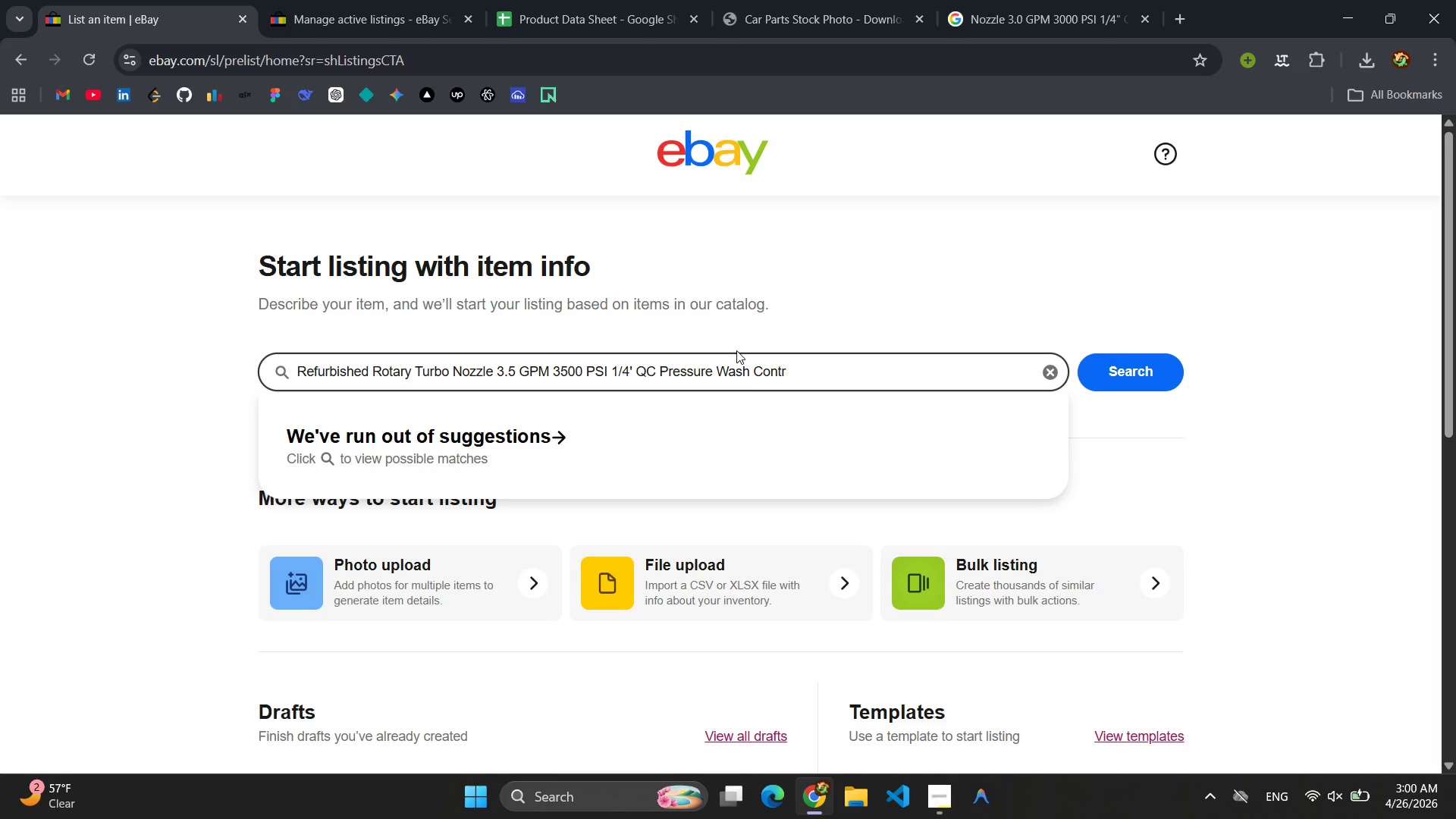 
key(Backspace)
 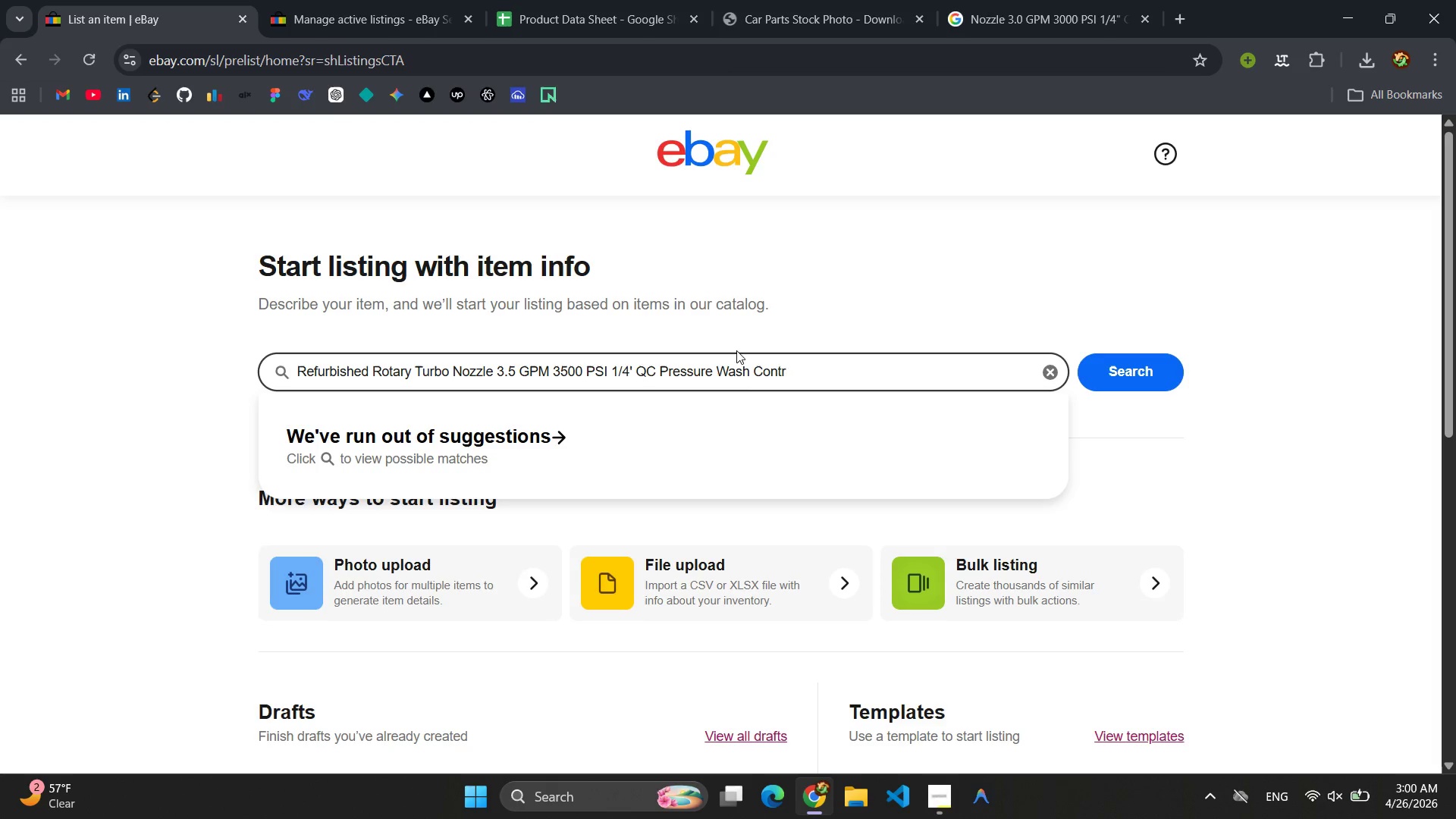 
key(Backspace)
 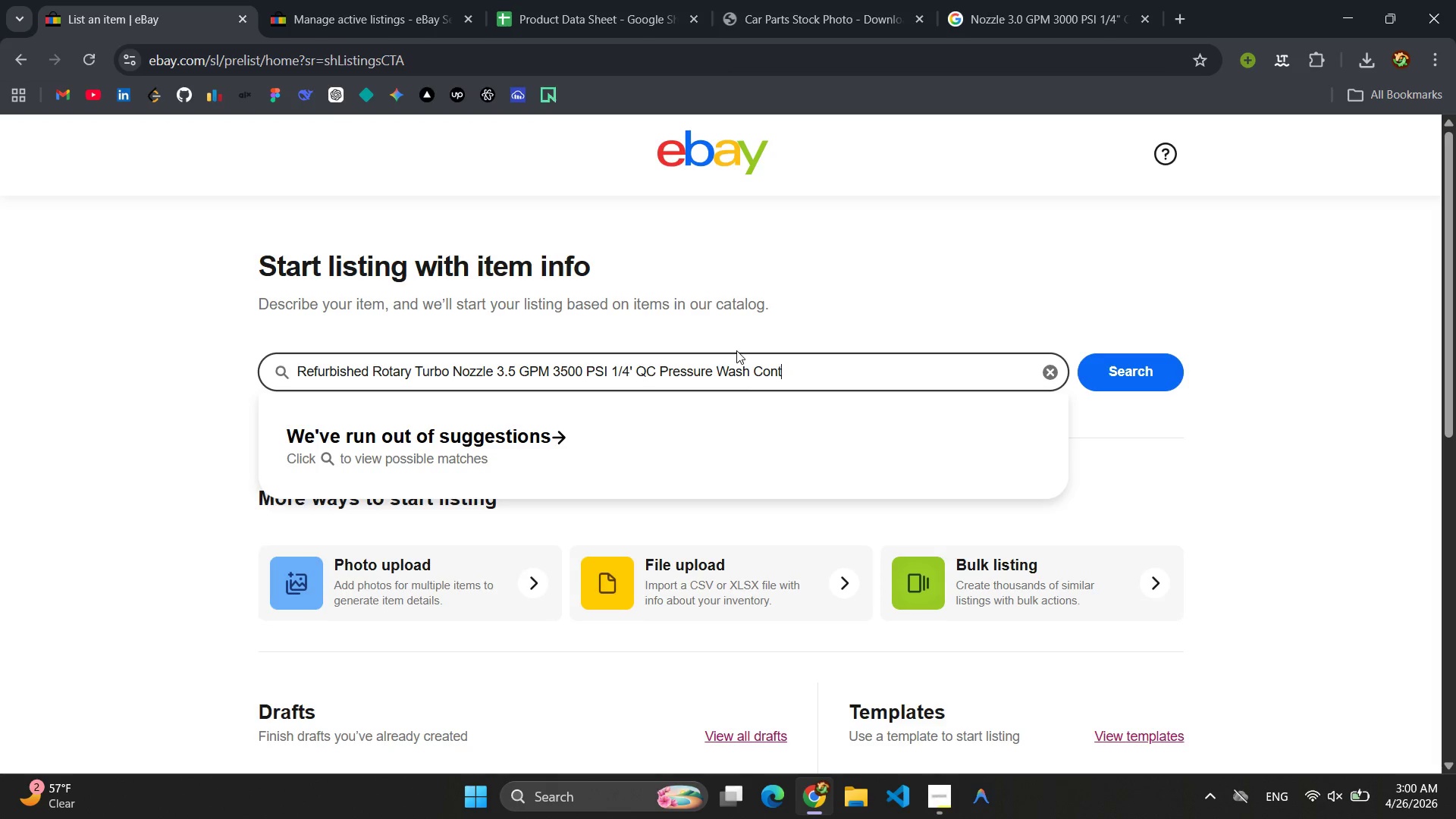 
key(Backspace)
 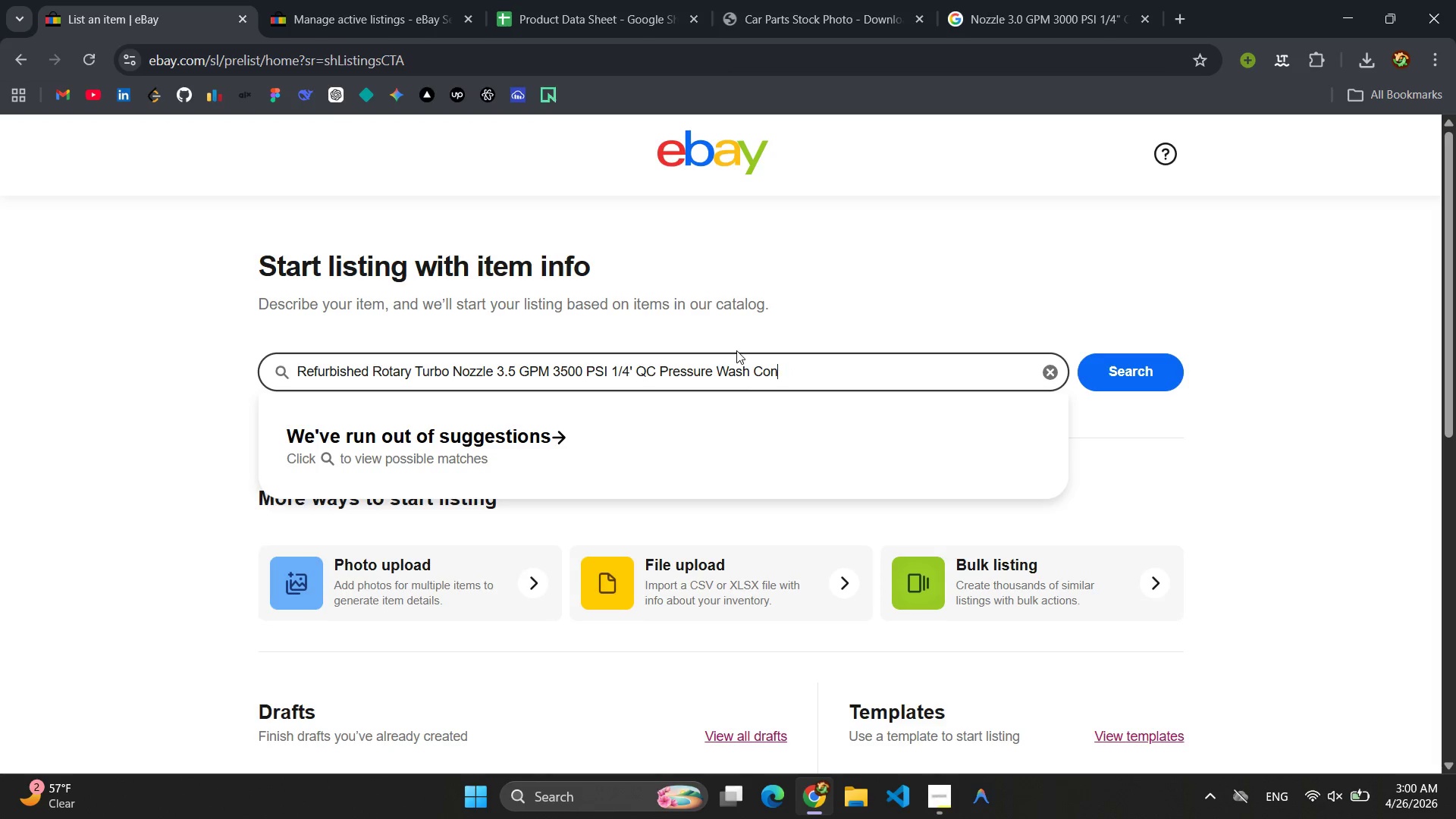 
key(Backspace)
 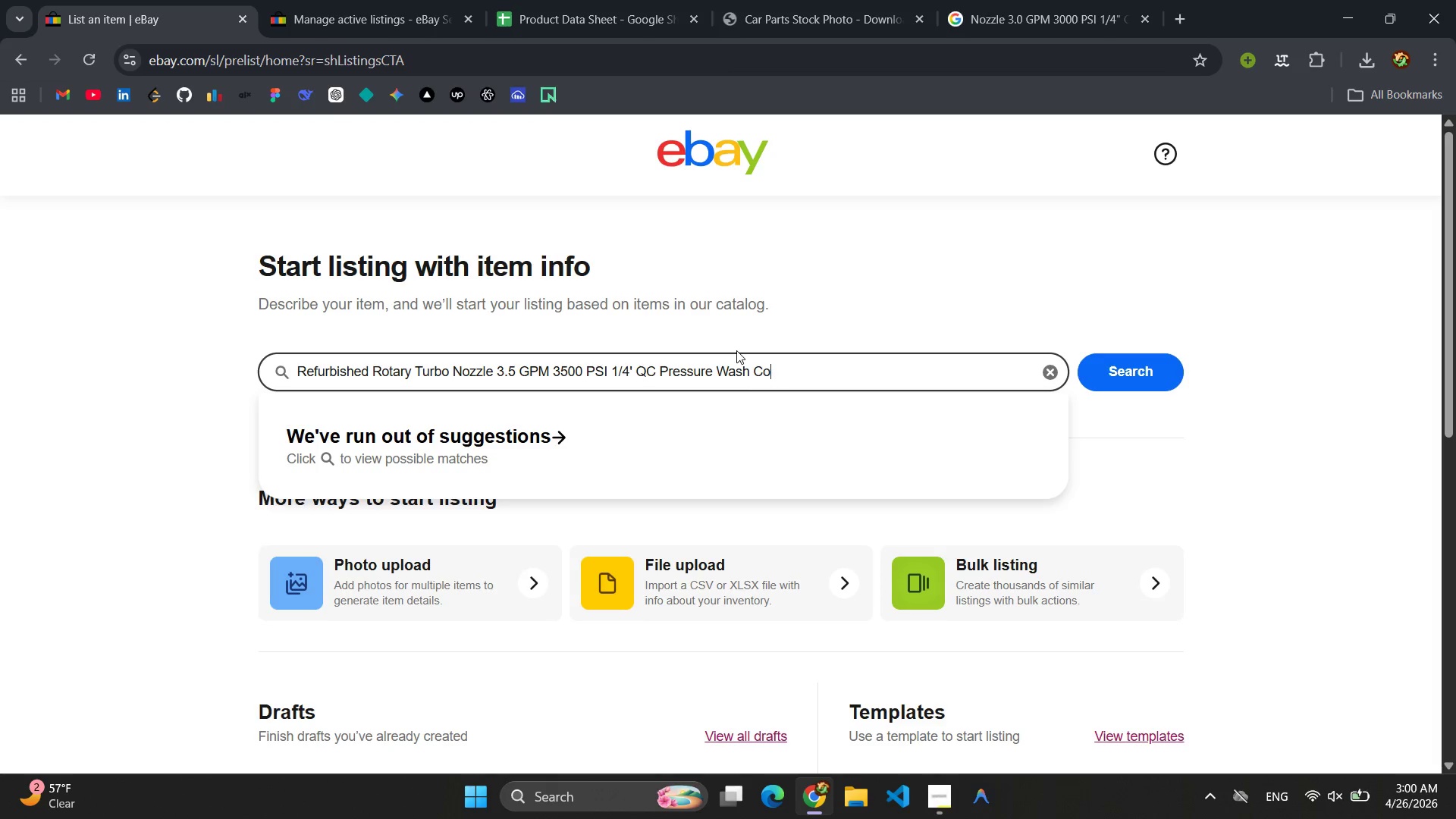 
key(Backspace)
 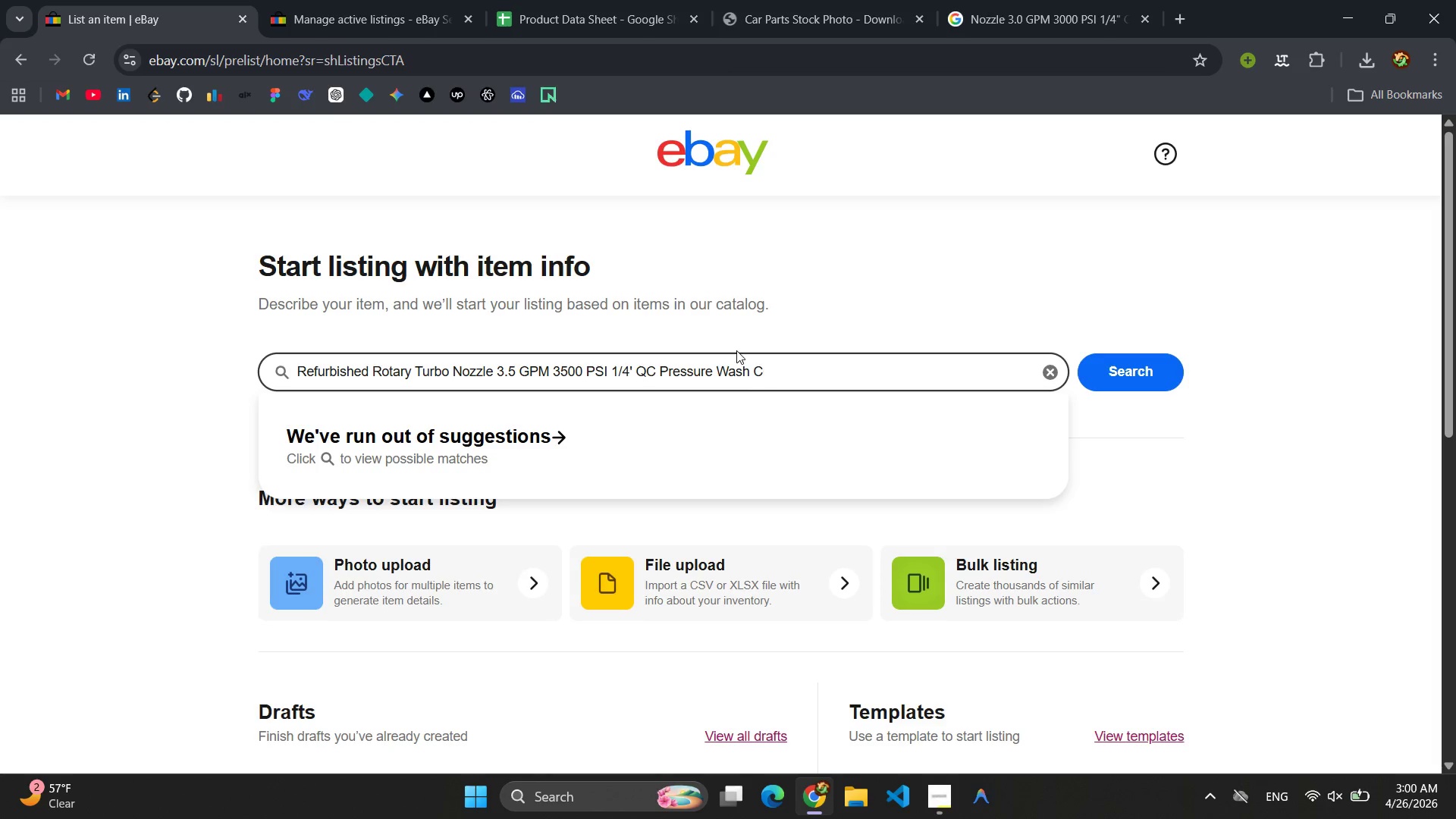 
key(Backspace)
 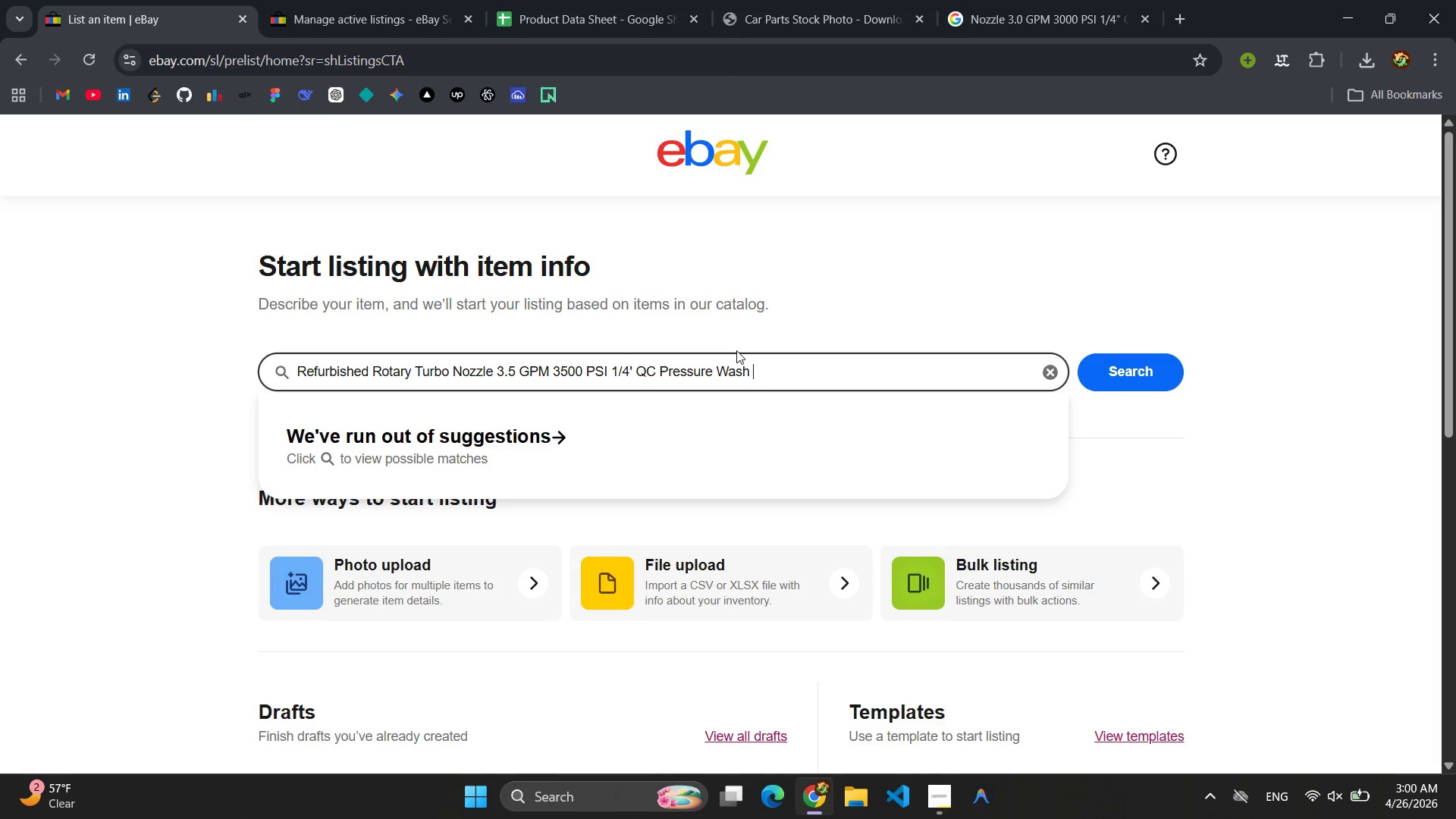 
key(Control+ControlLeft)
 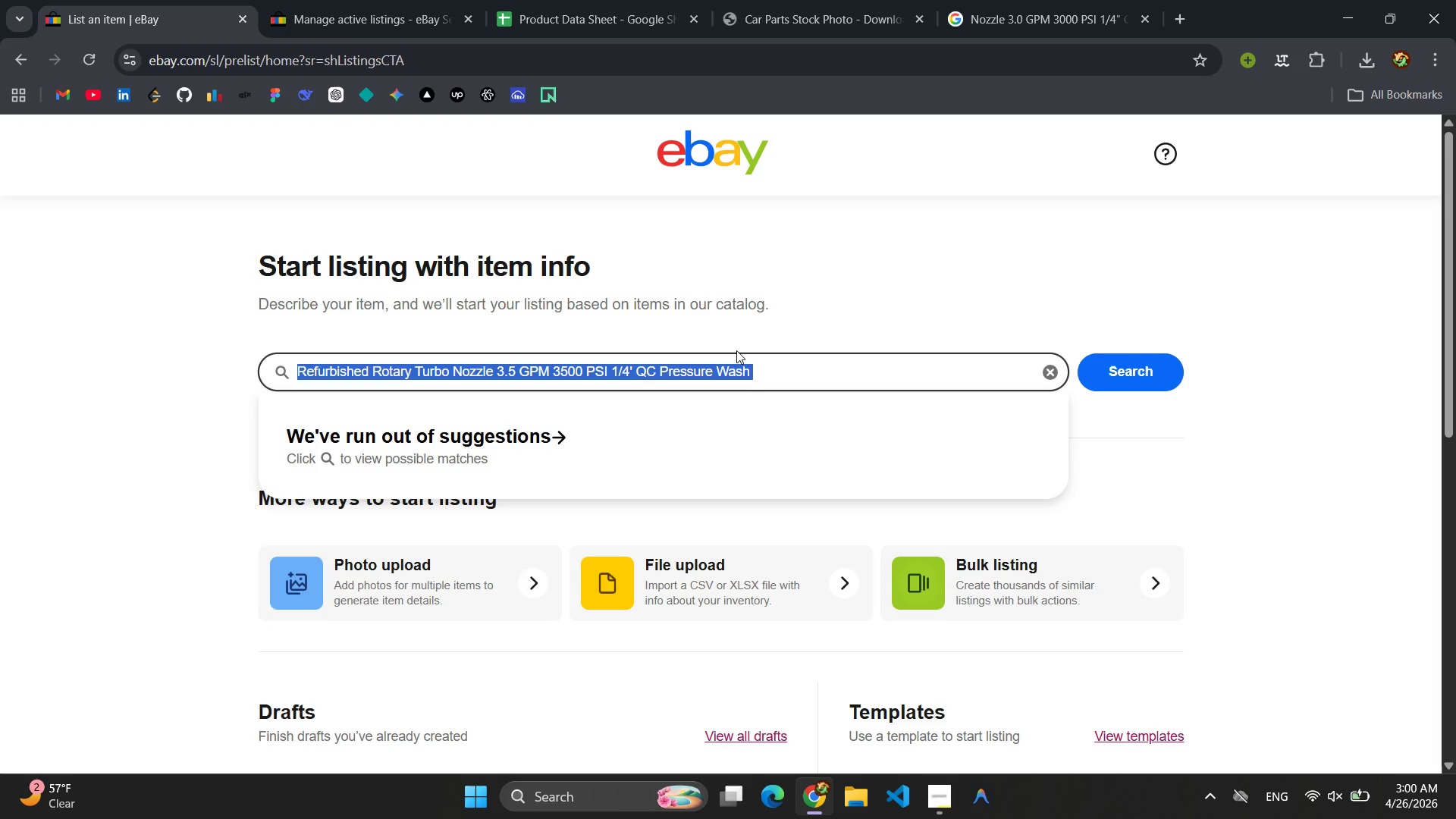 
key(Control+A)
 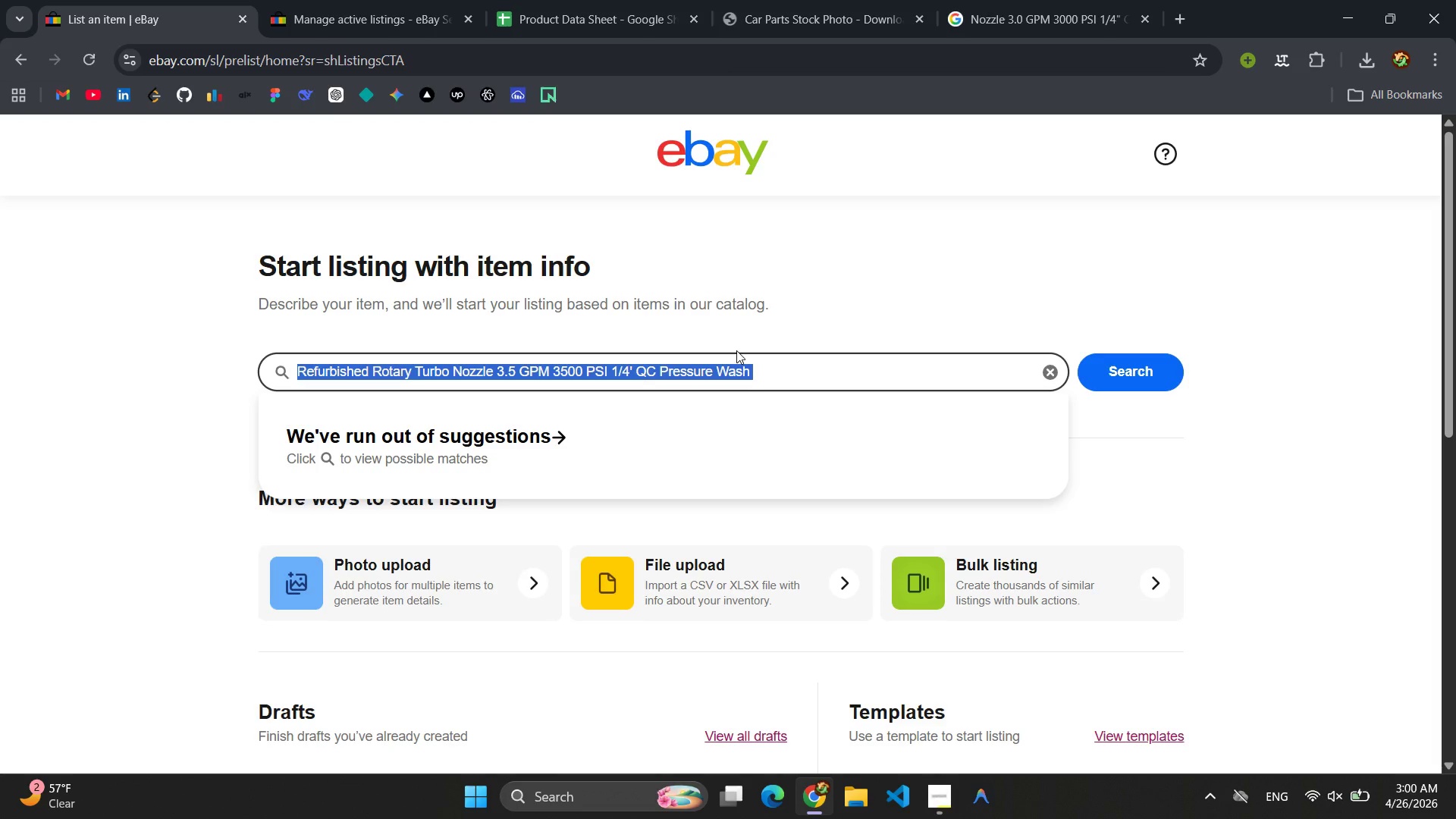 
key(Control+C)
 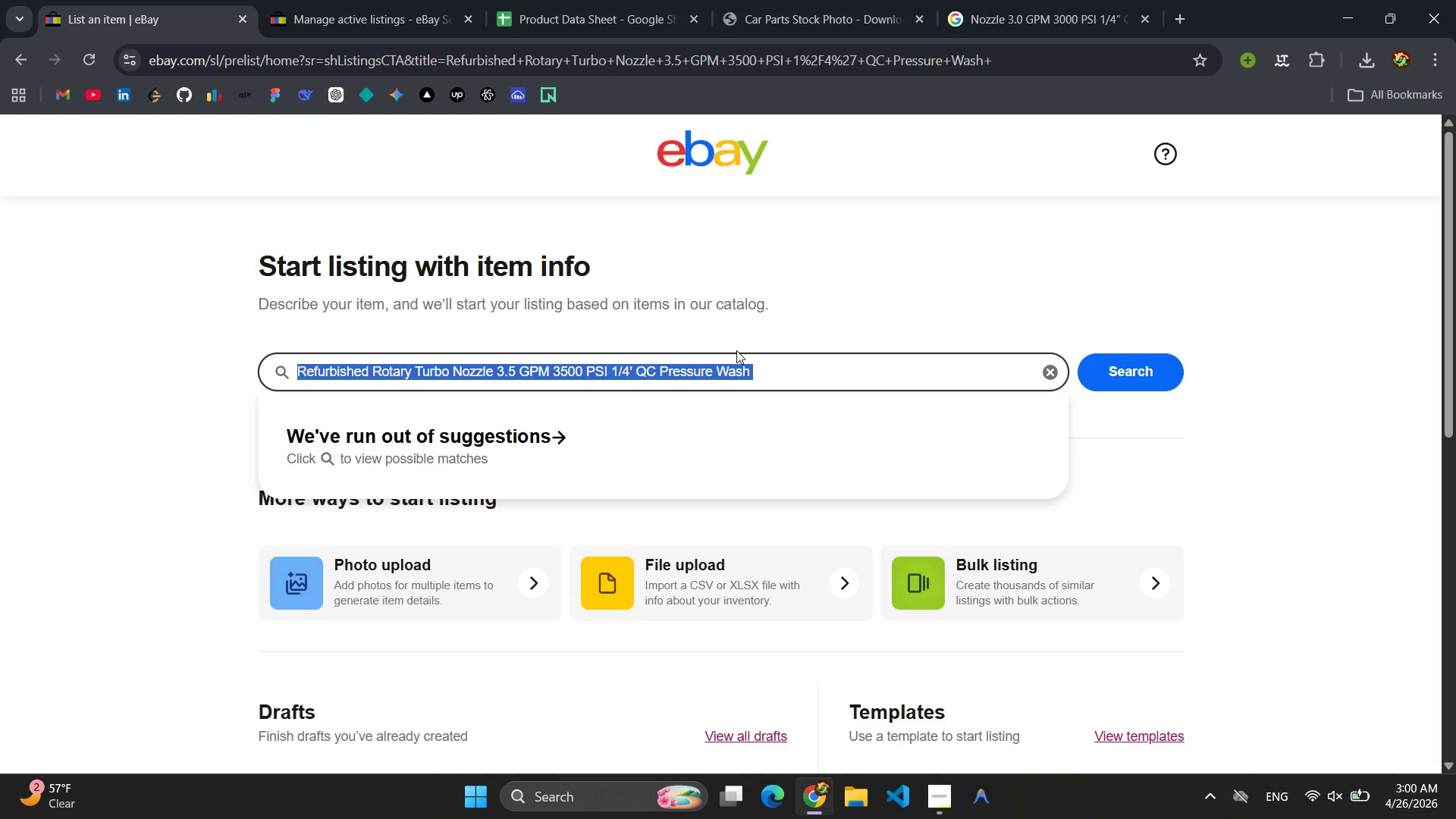 
key(Enter)
 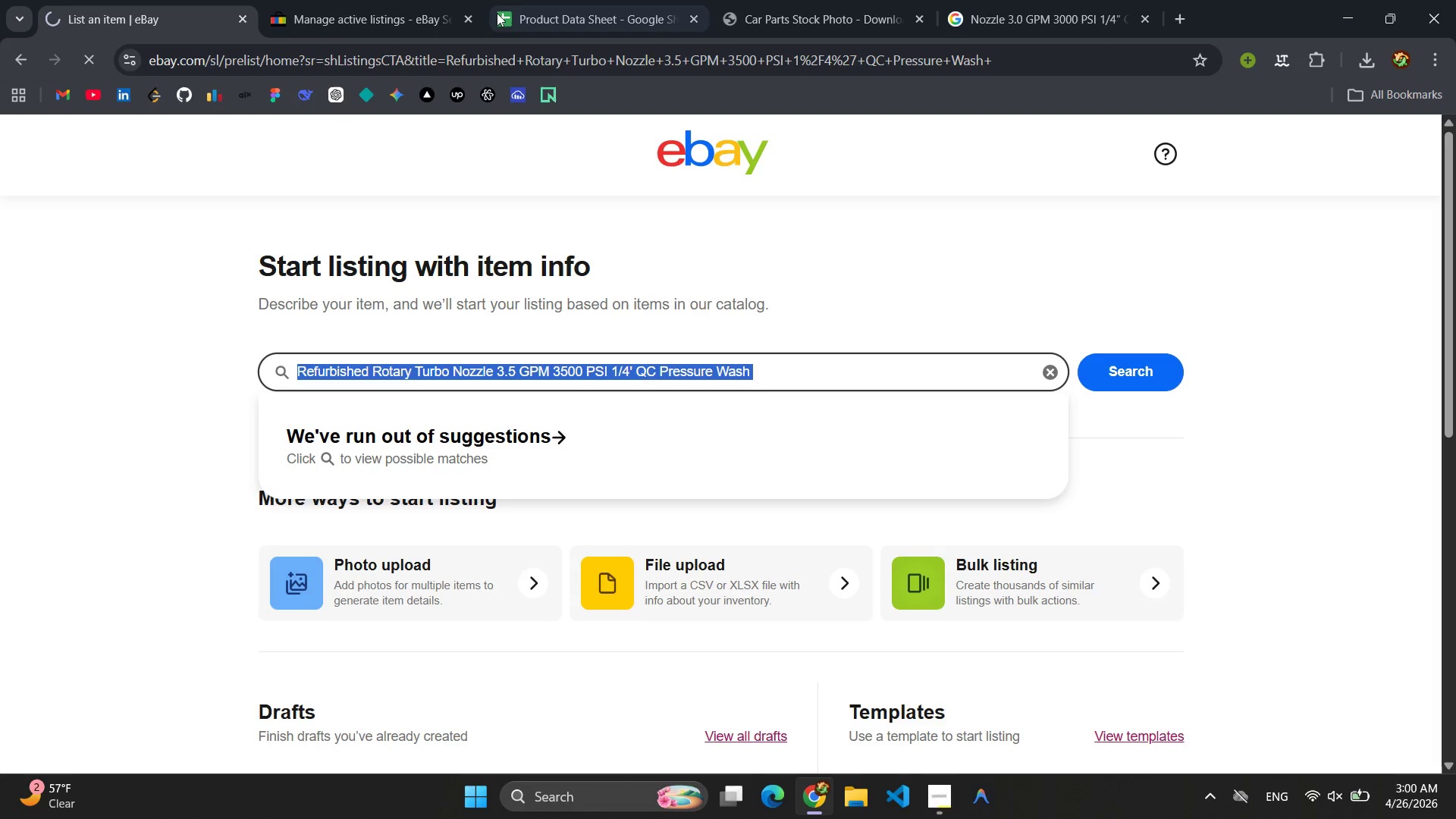 
left_click([581, 0])
 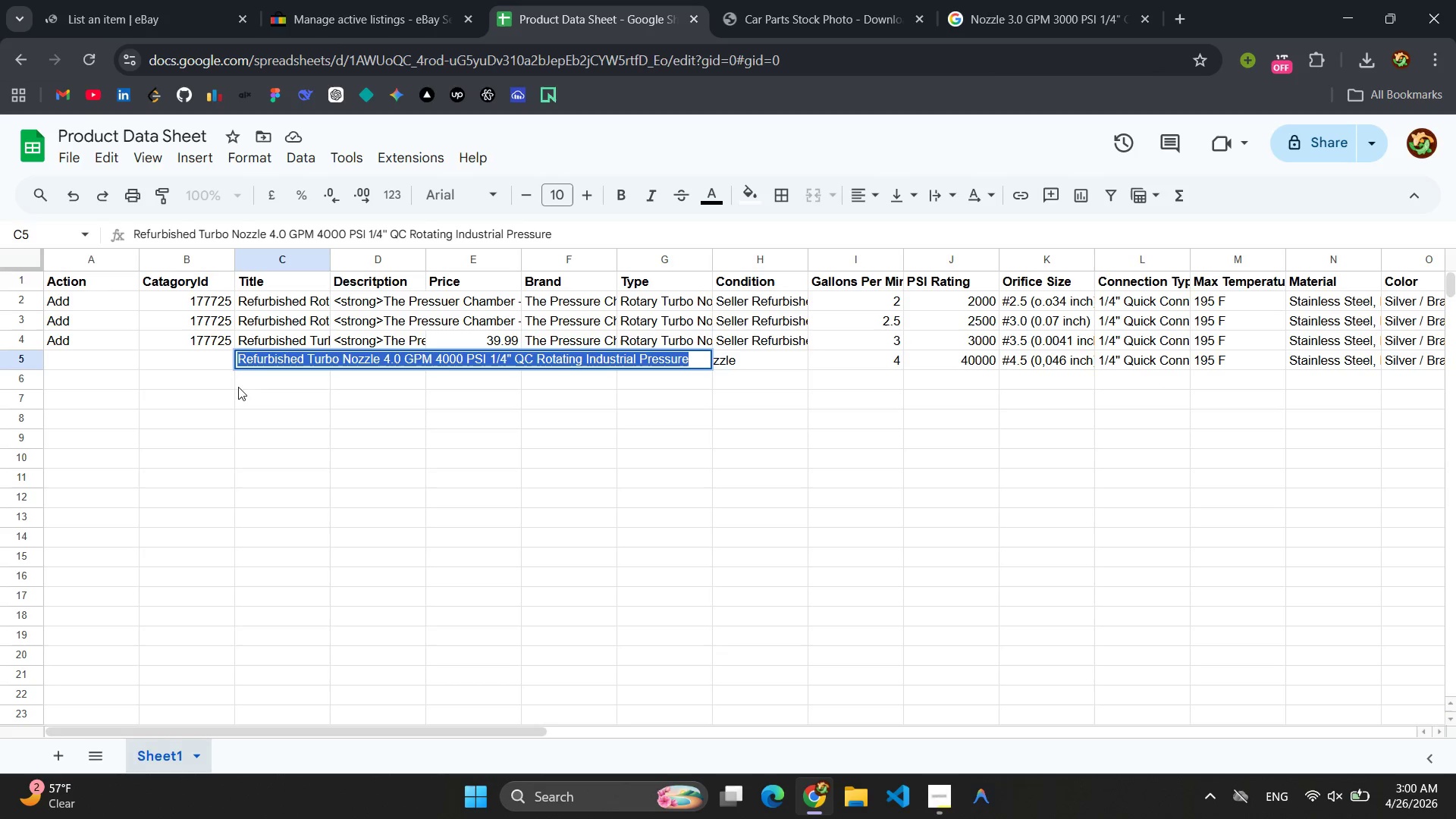 
left_click([279, 417])
 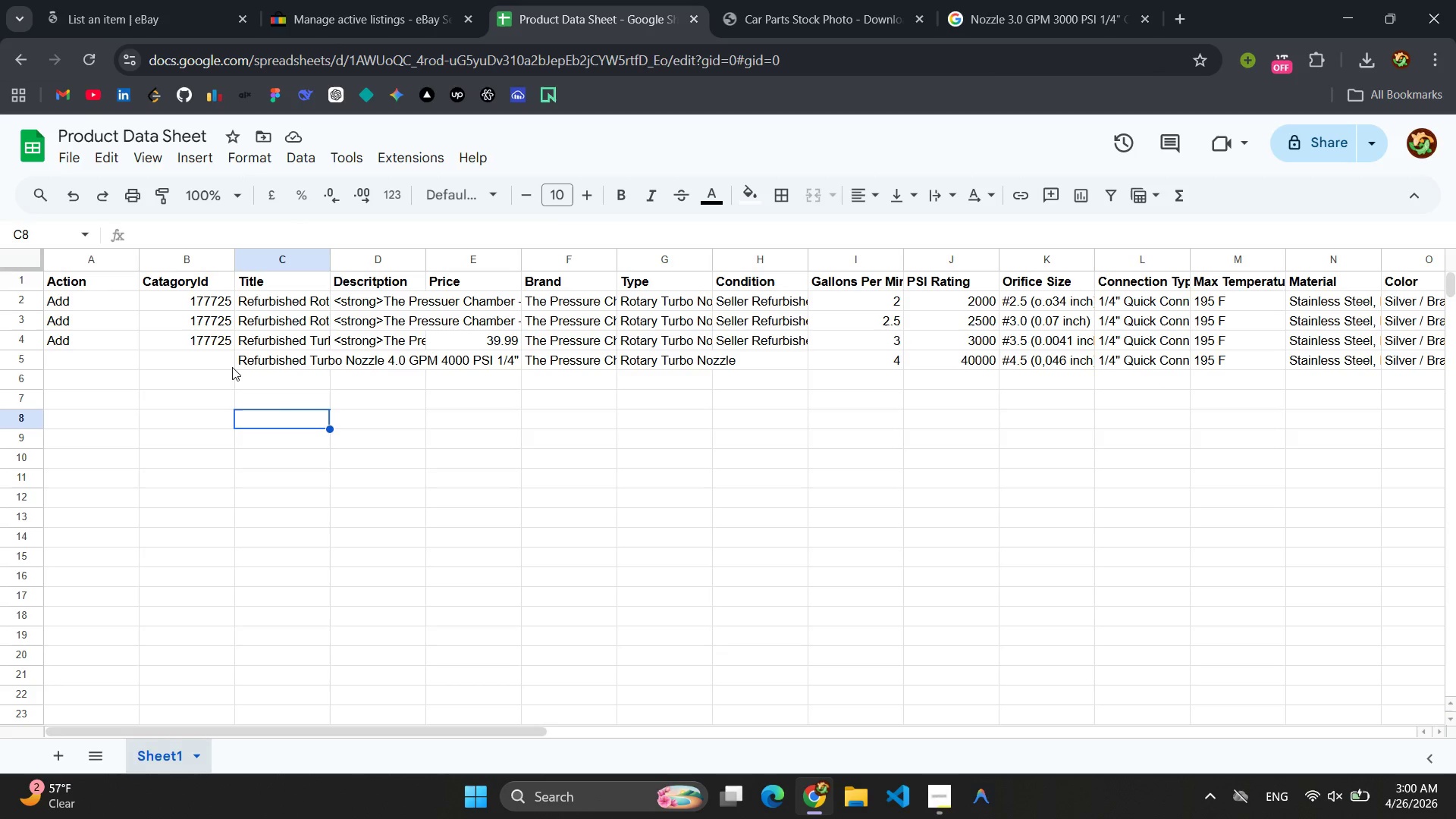 
left_click([217, 358])
 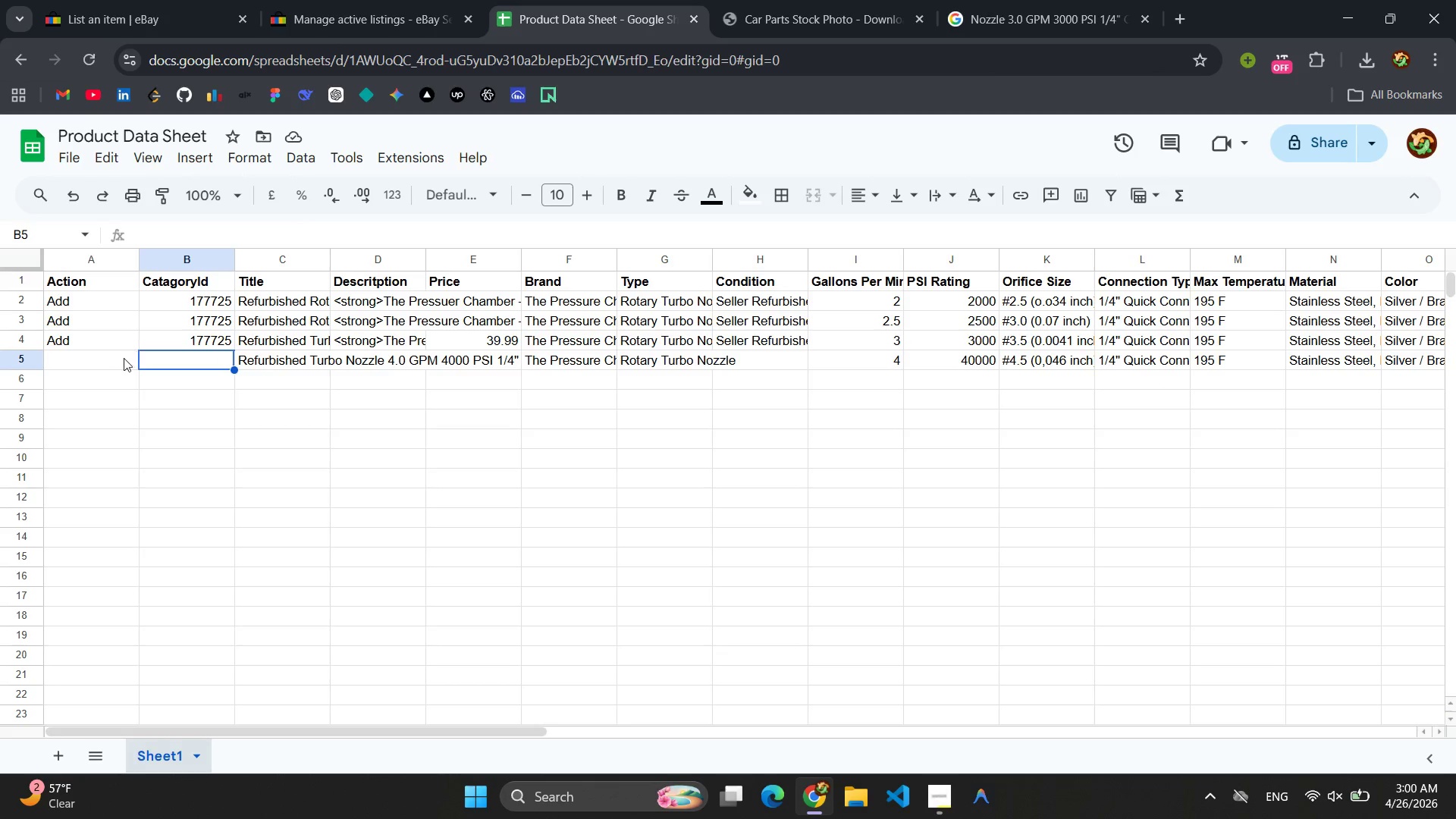 
left_click([90, 358])
 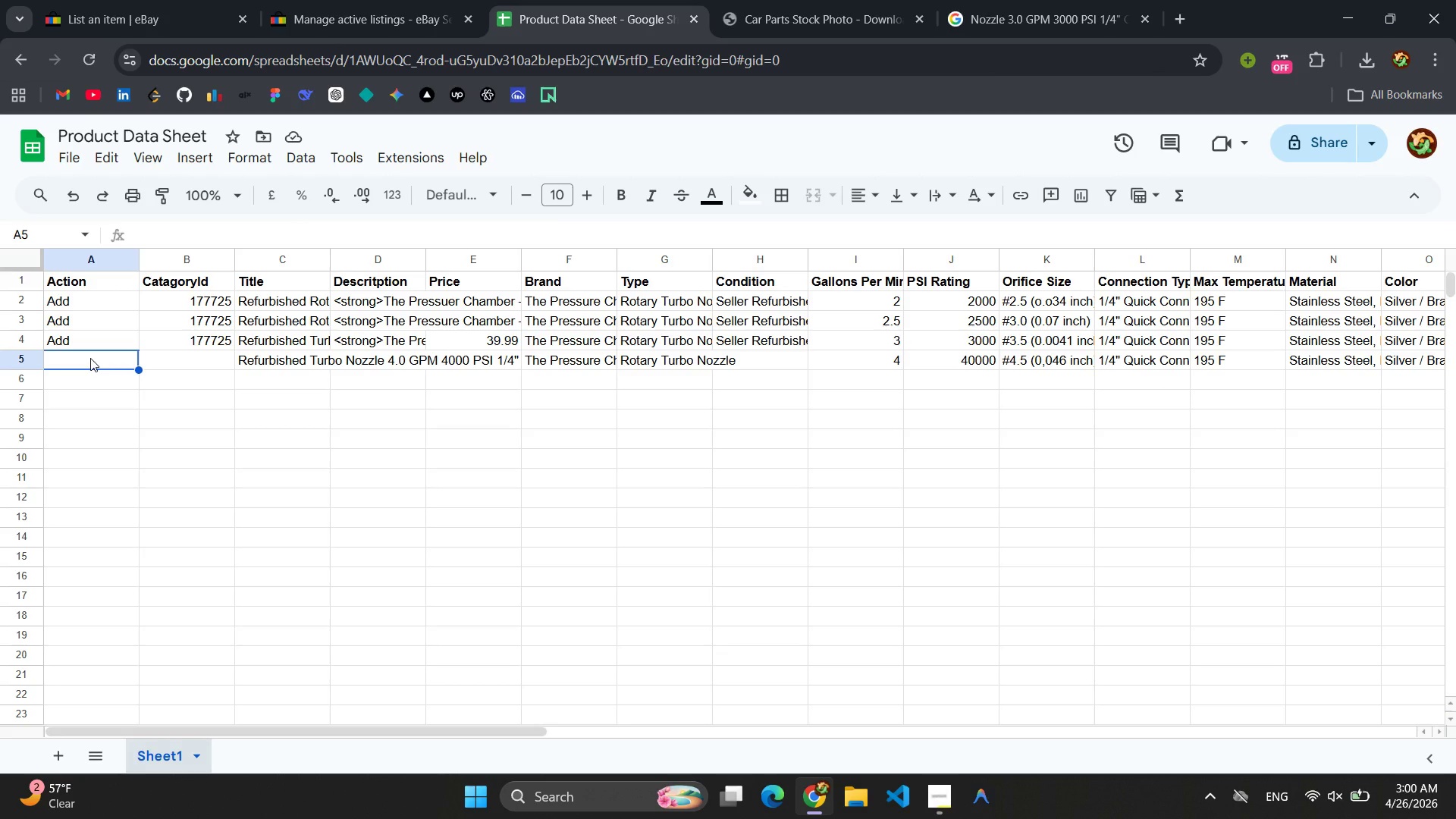 
scroll: coordinate [99, 359], scroll_direction: up, amount: 3.0
 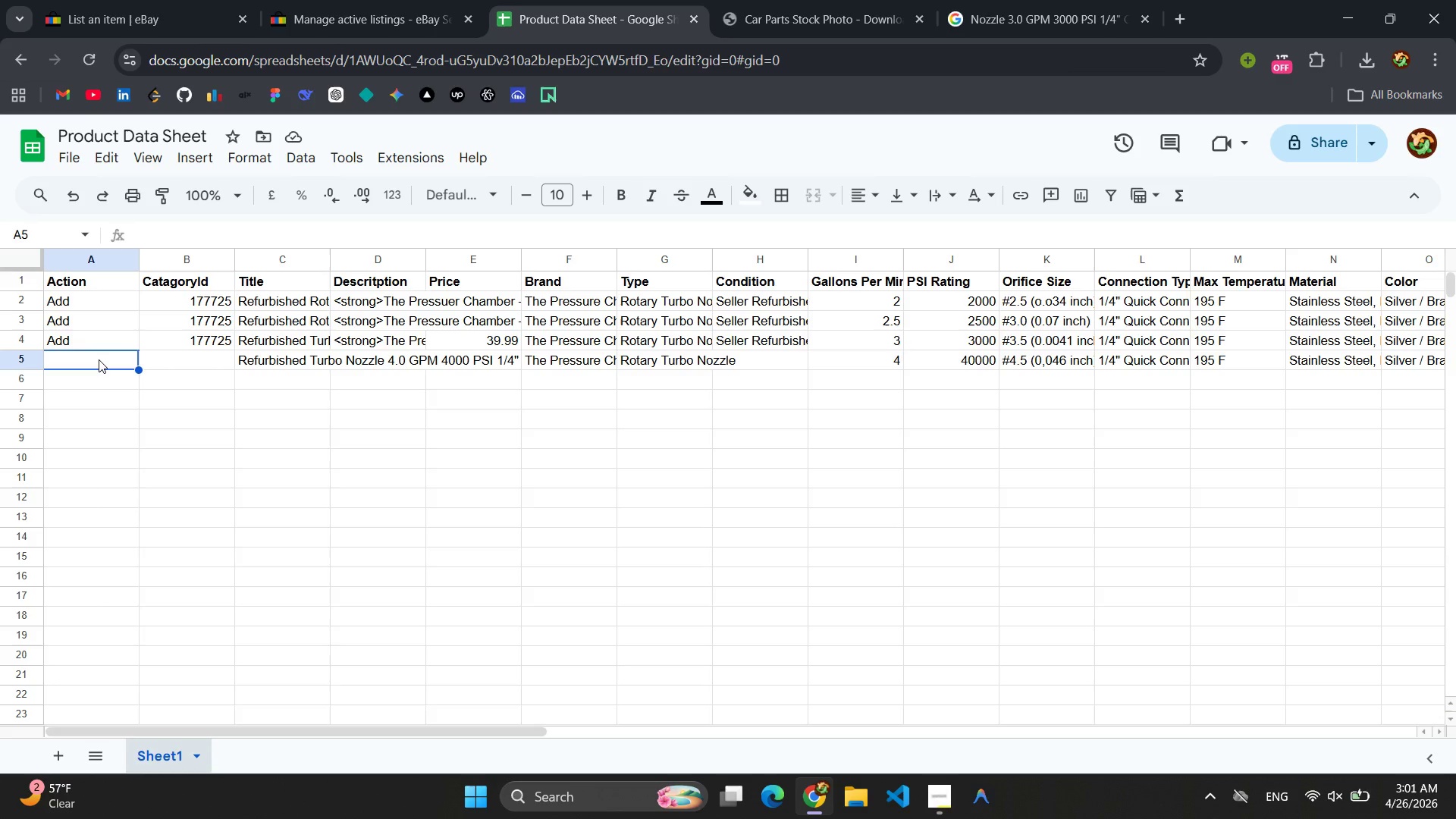 
type(Add)
 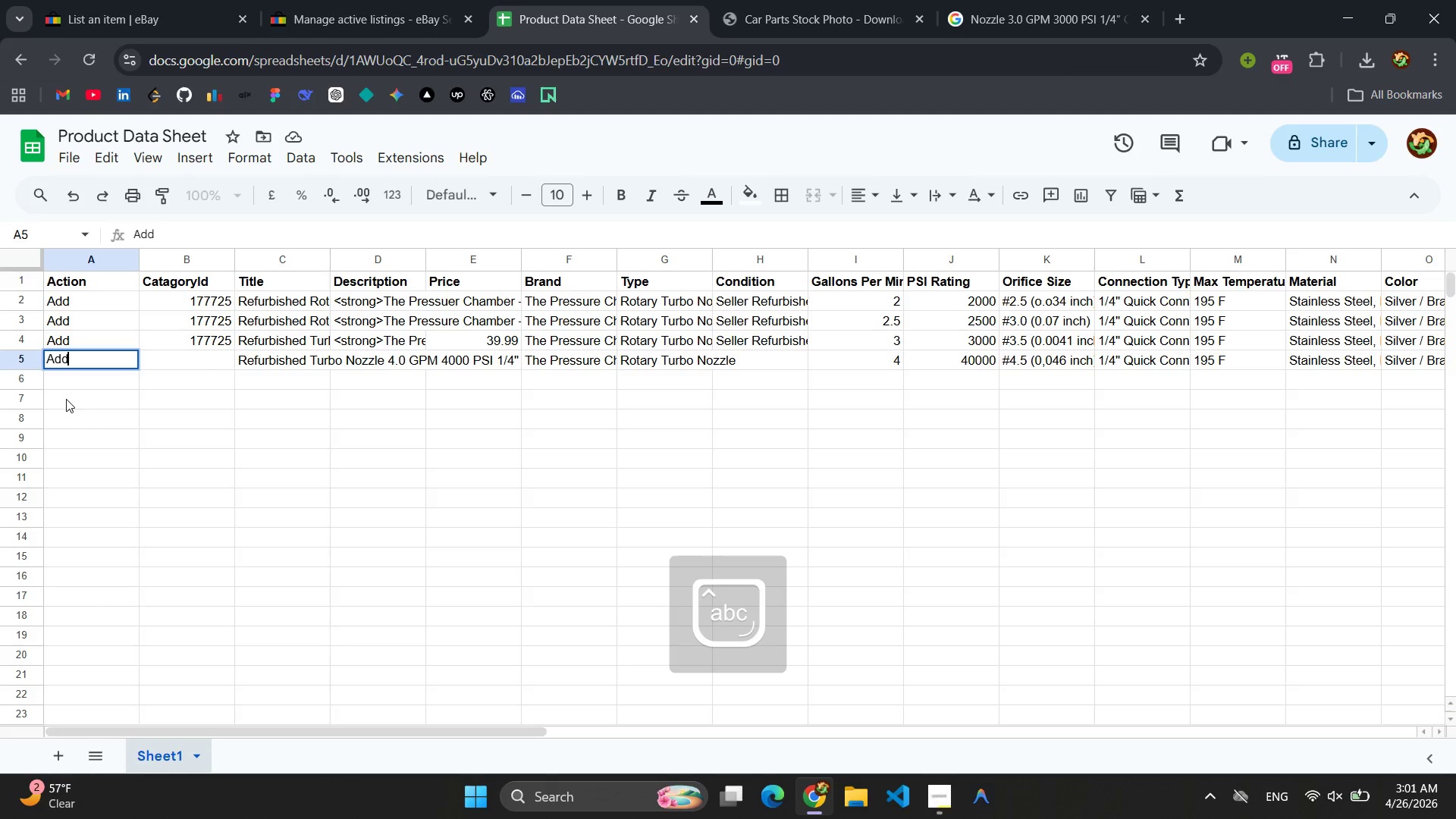 
left_click([62, 381])
 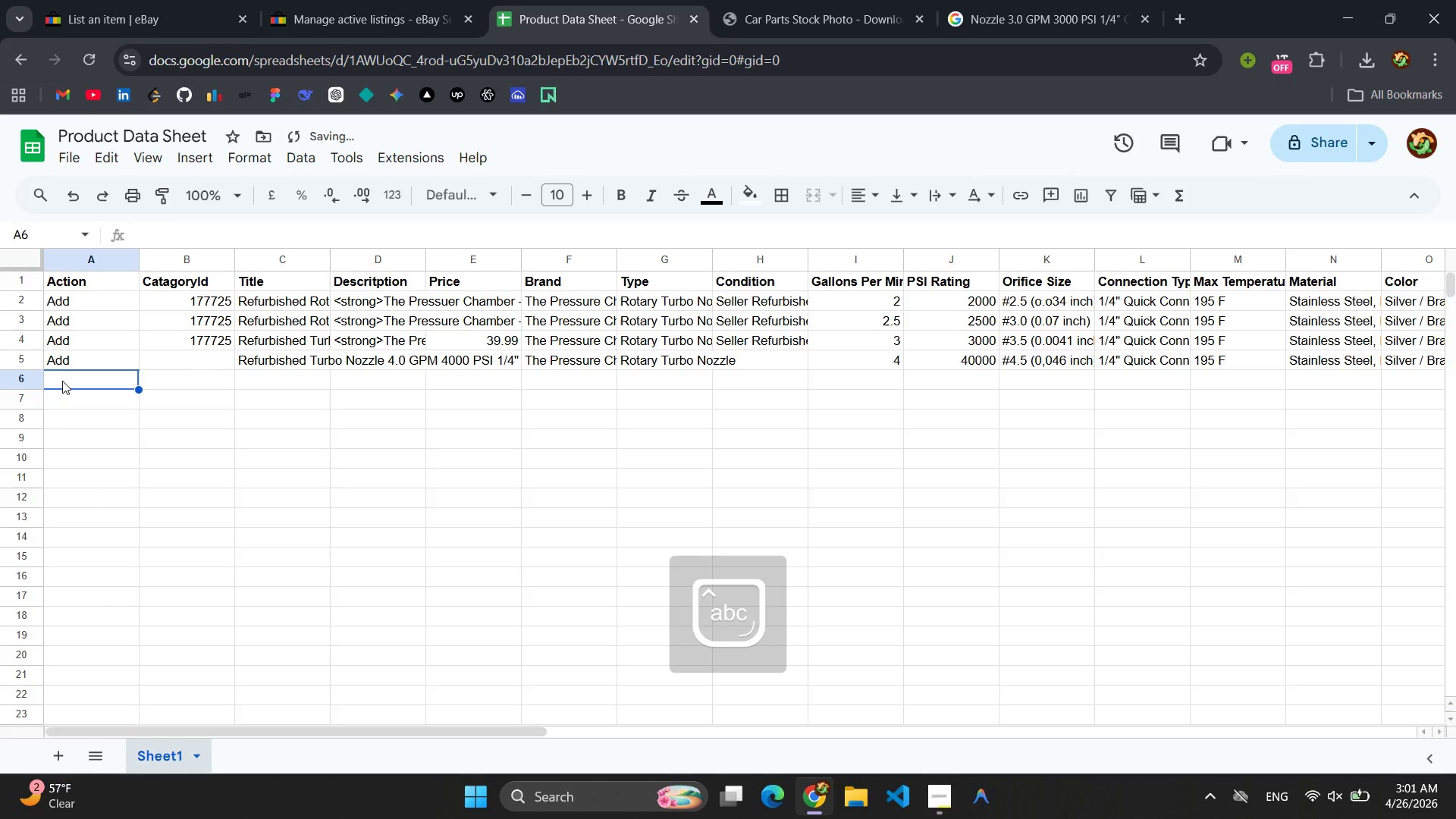 
type(Add)
 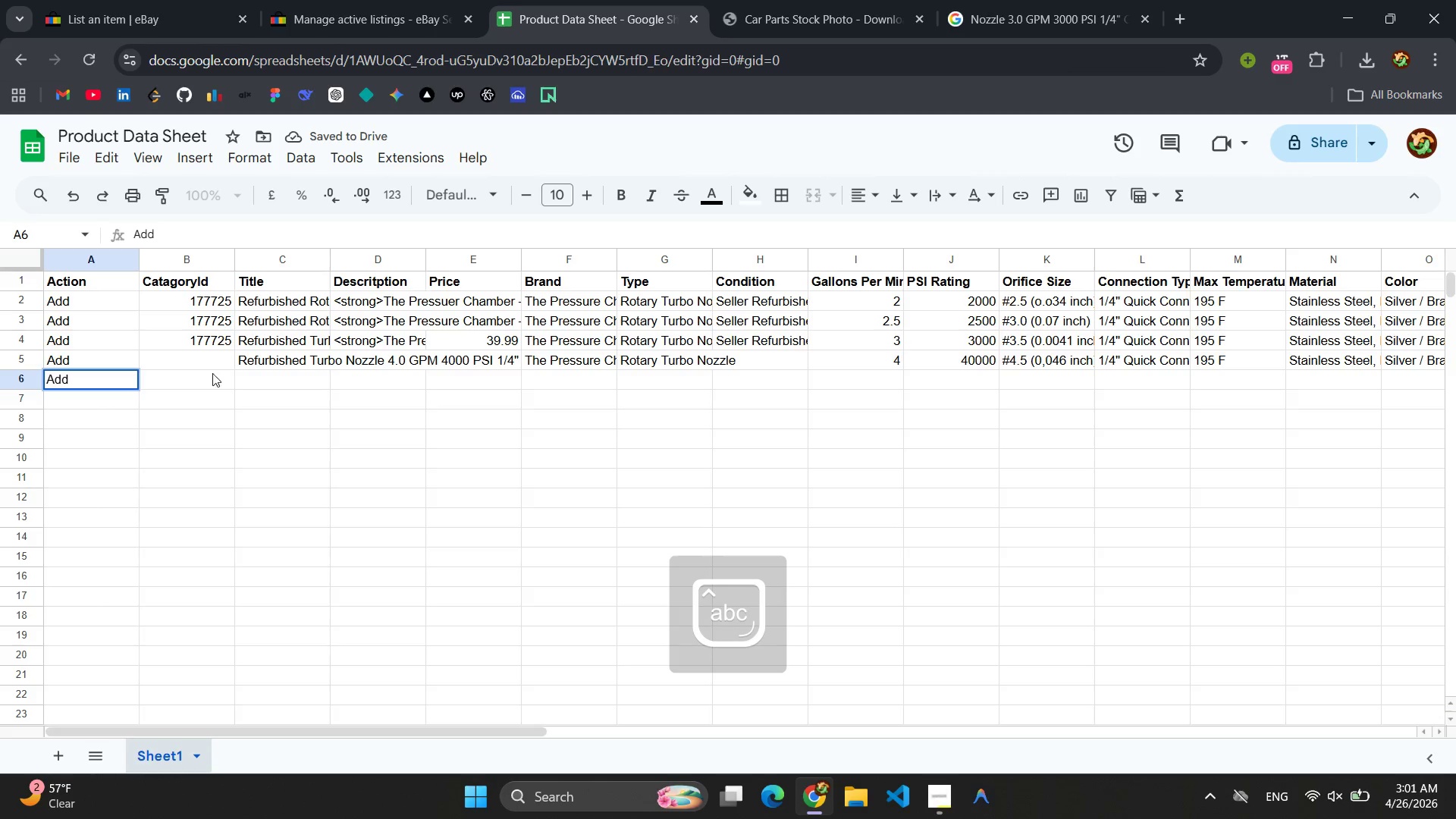 
left_click([199, 378])
 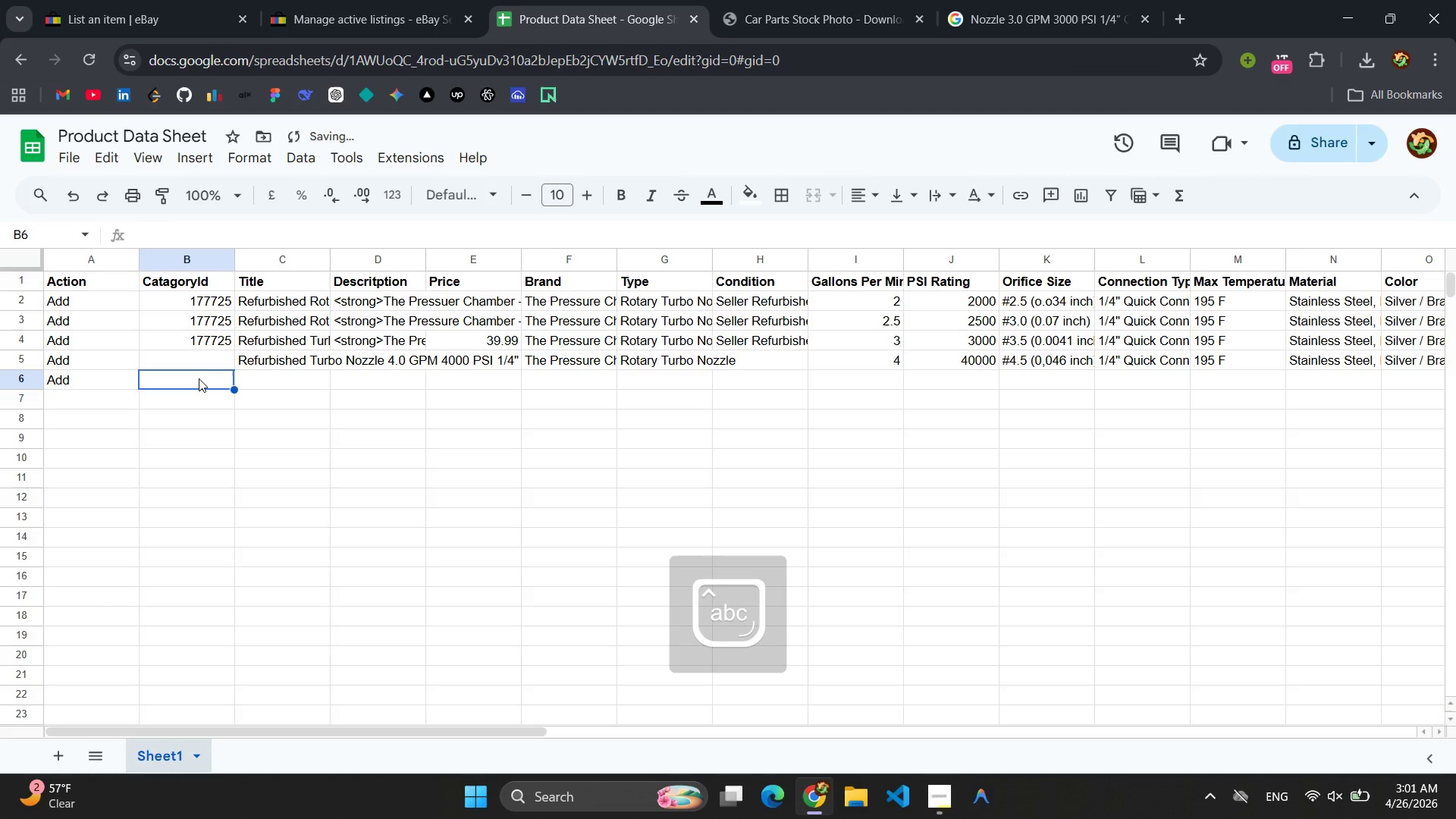 
type(177725)
 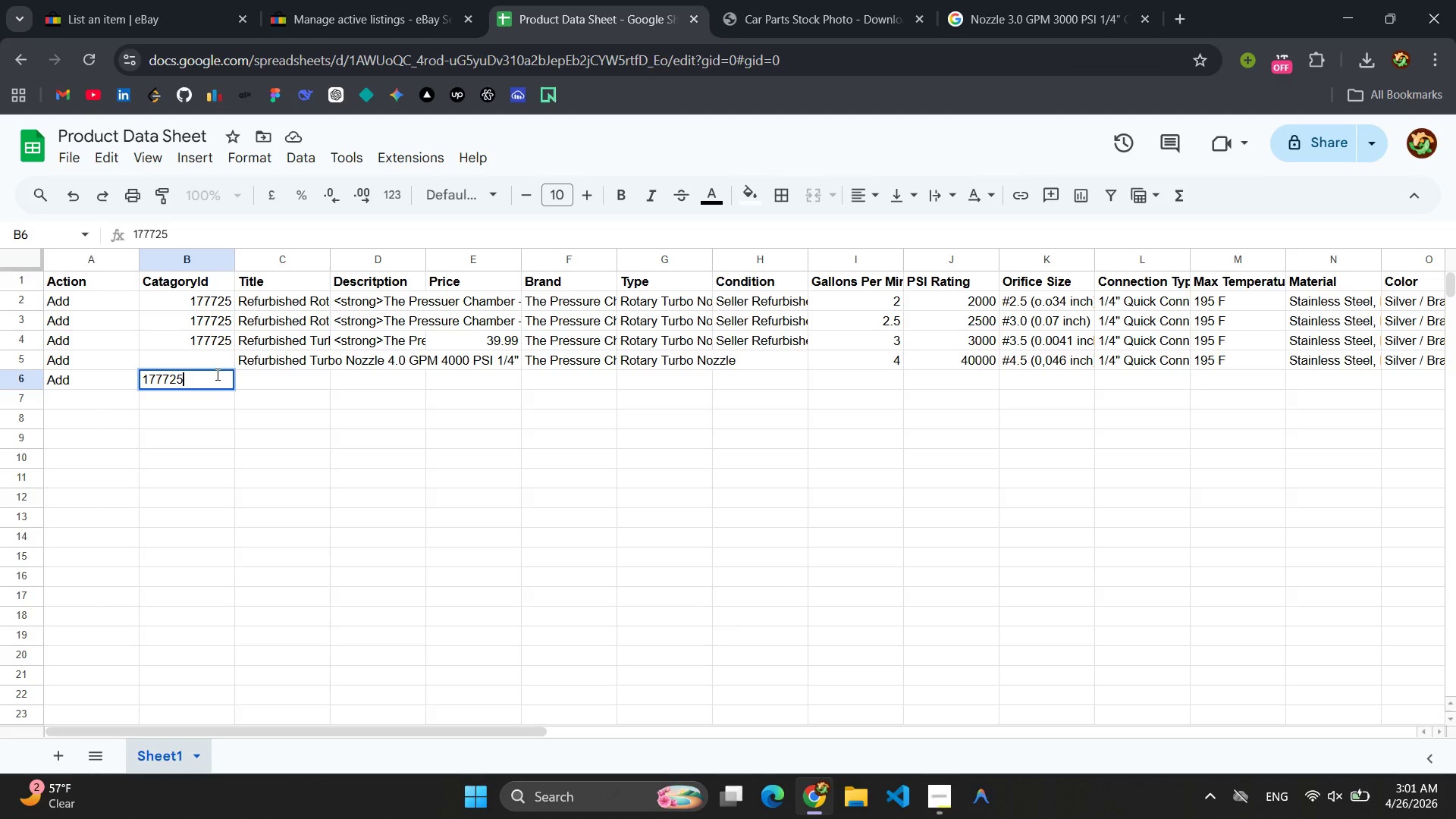 
left_click([214, 364])
 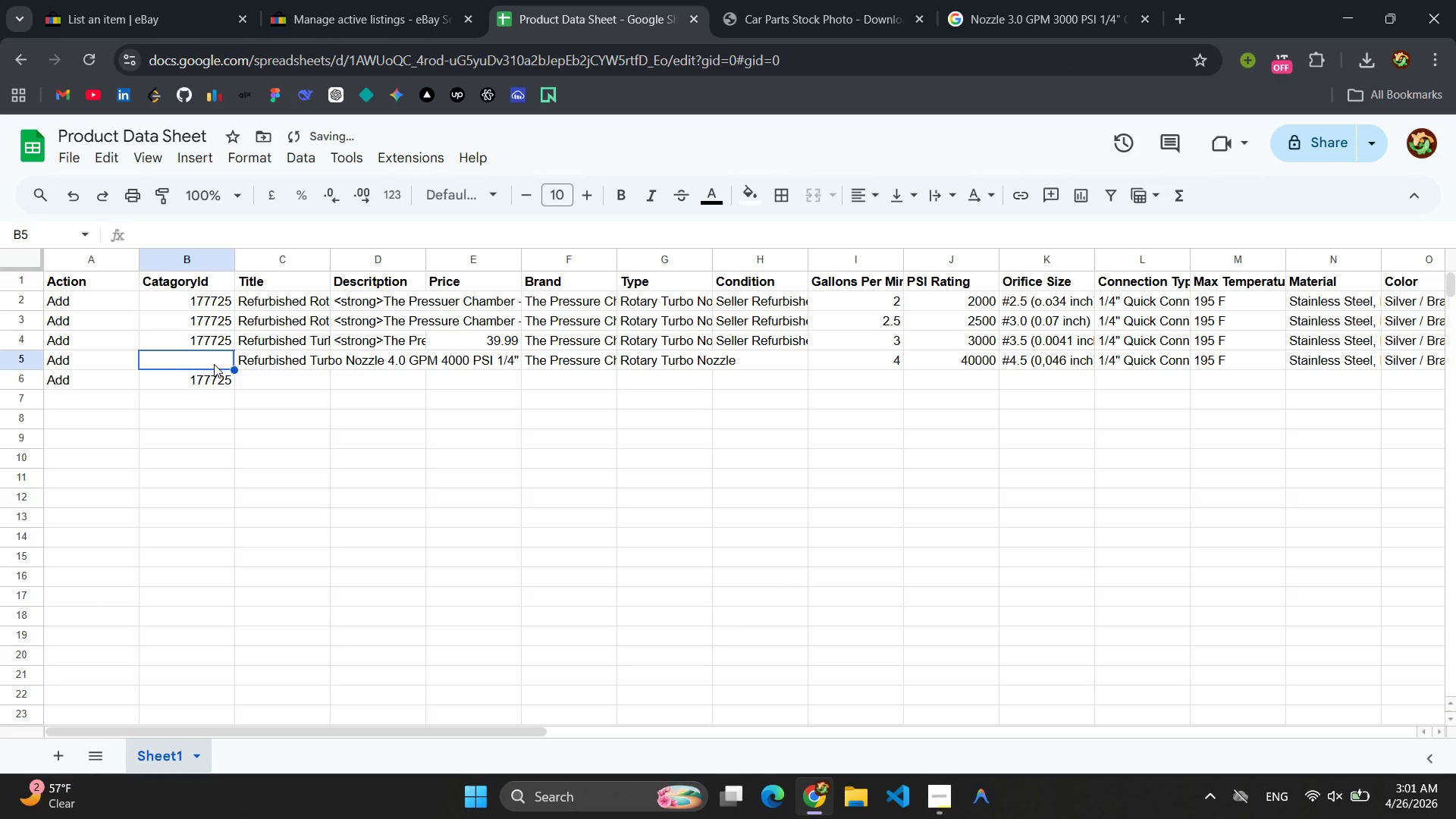 
type(177725)
 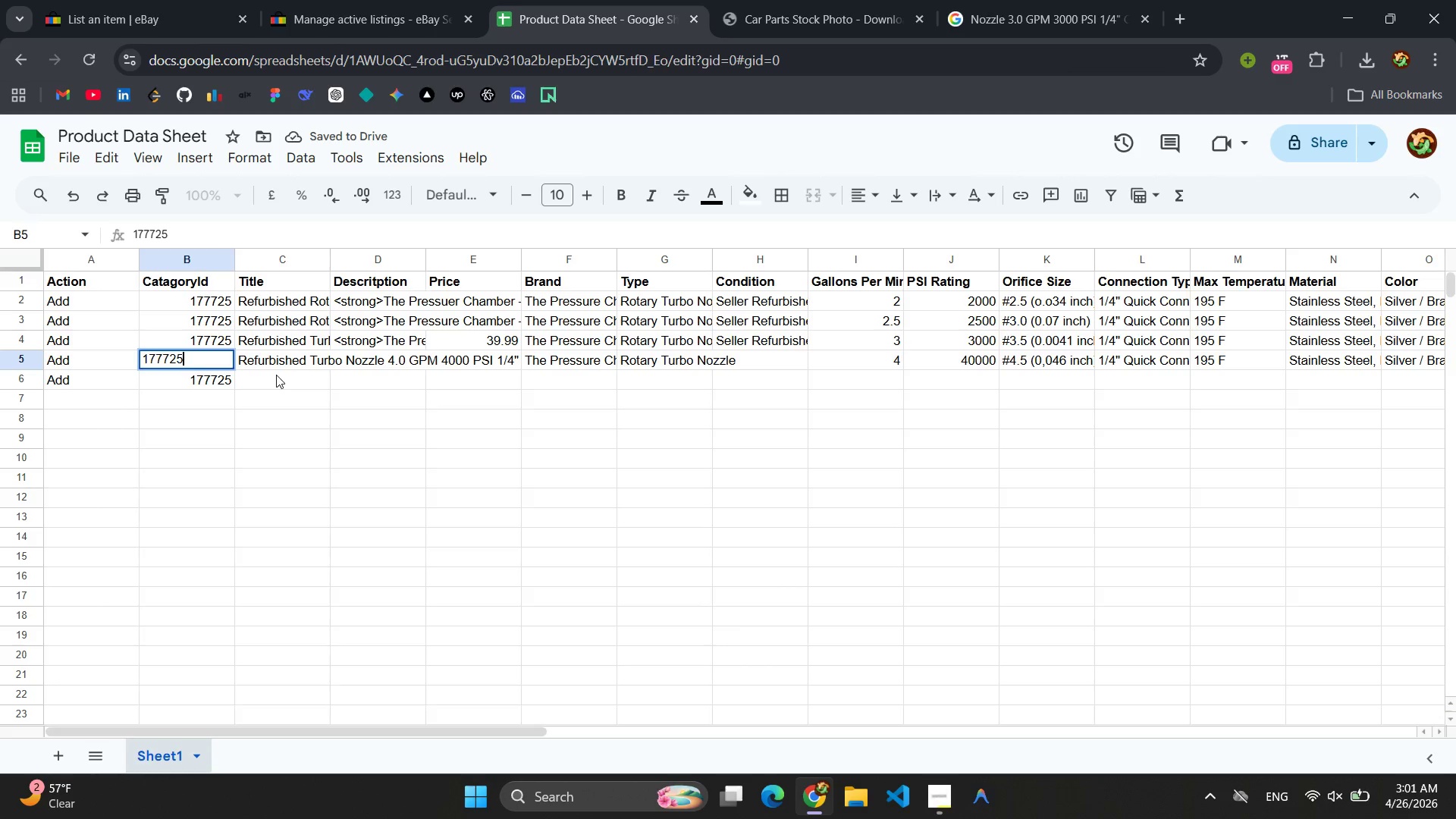 
double_click([276, 375])
 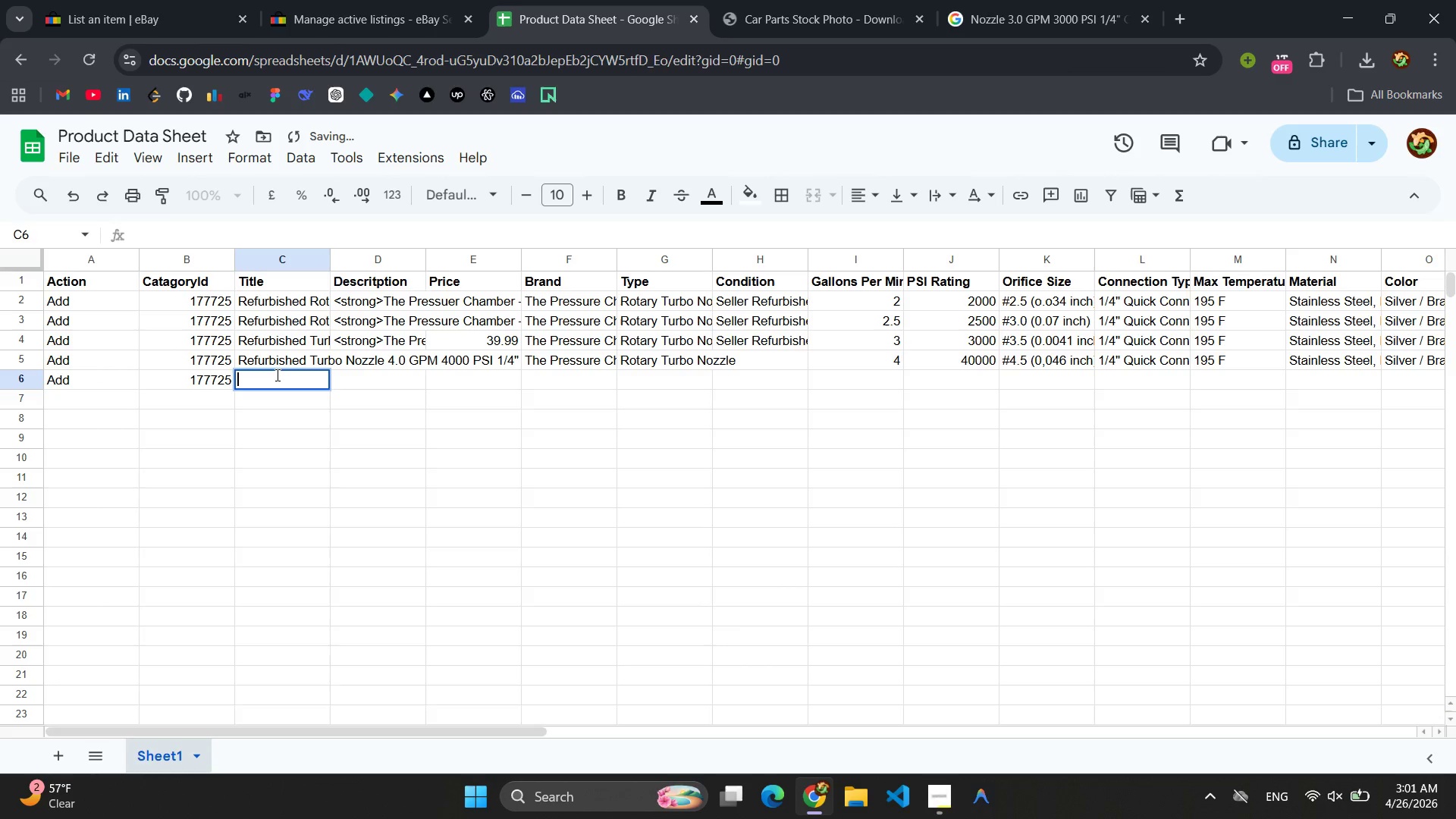 
key(Control+V)
 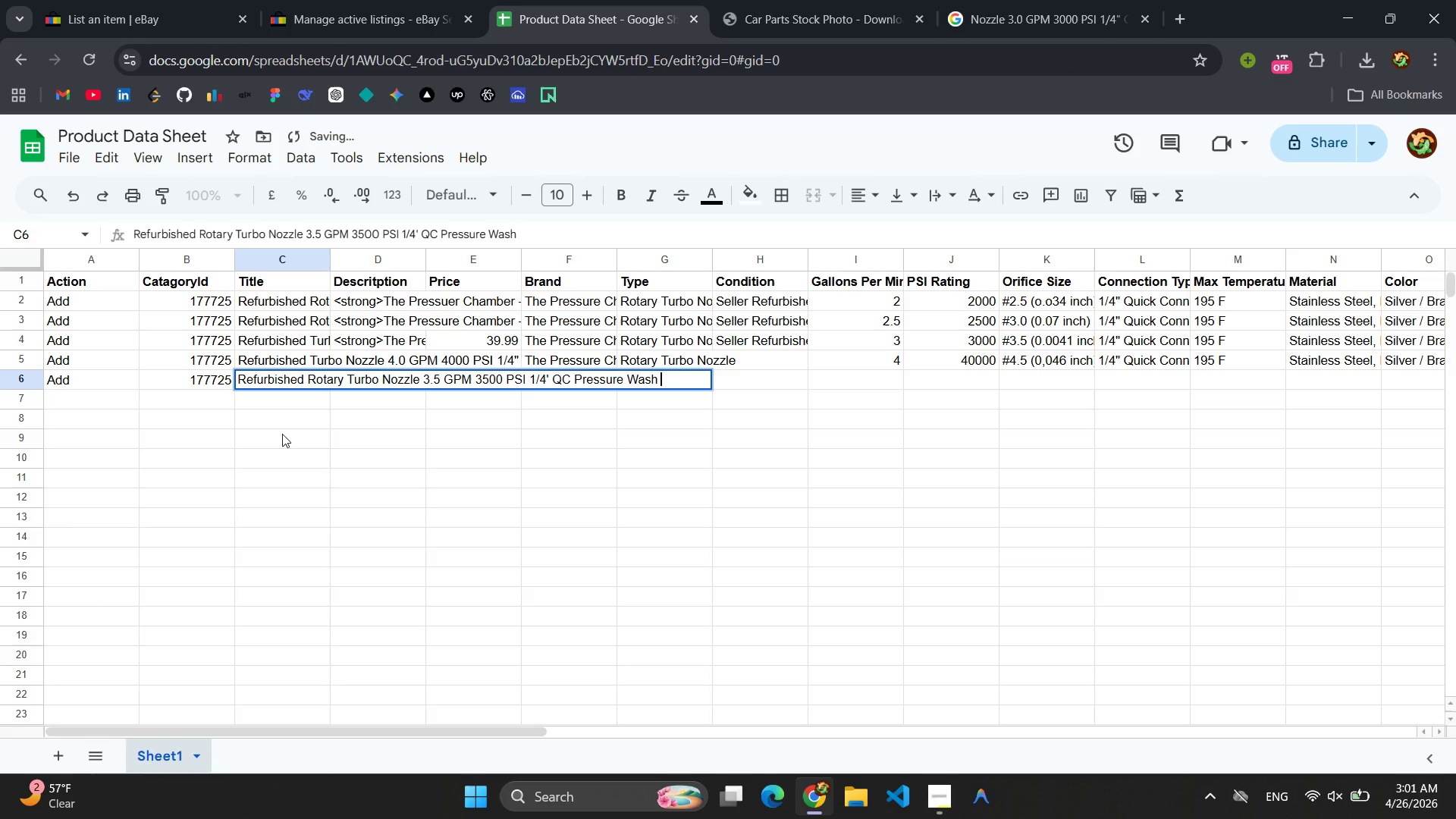 
left_click([283, 443])
 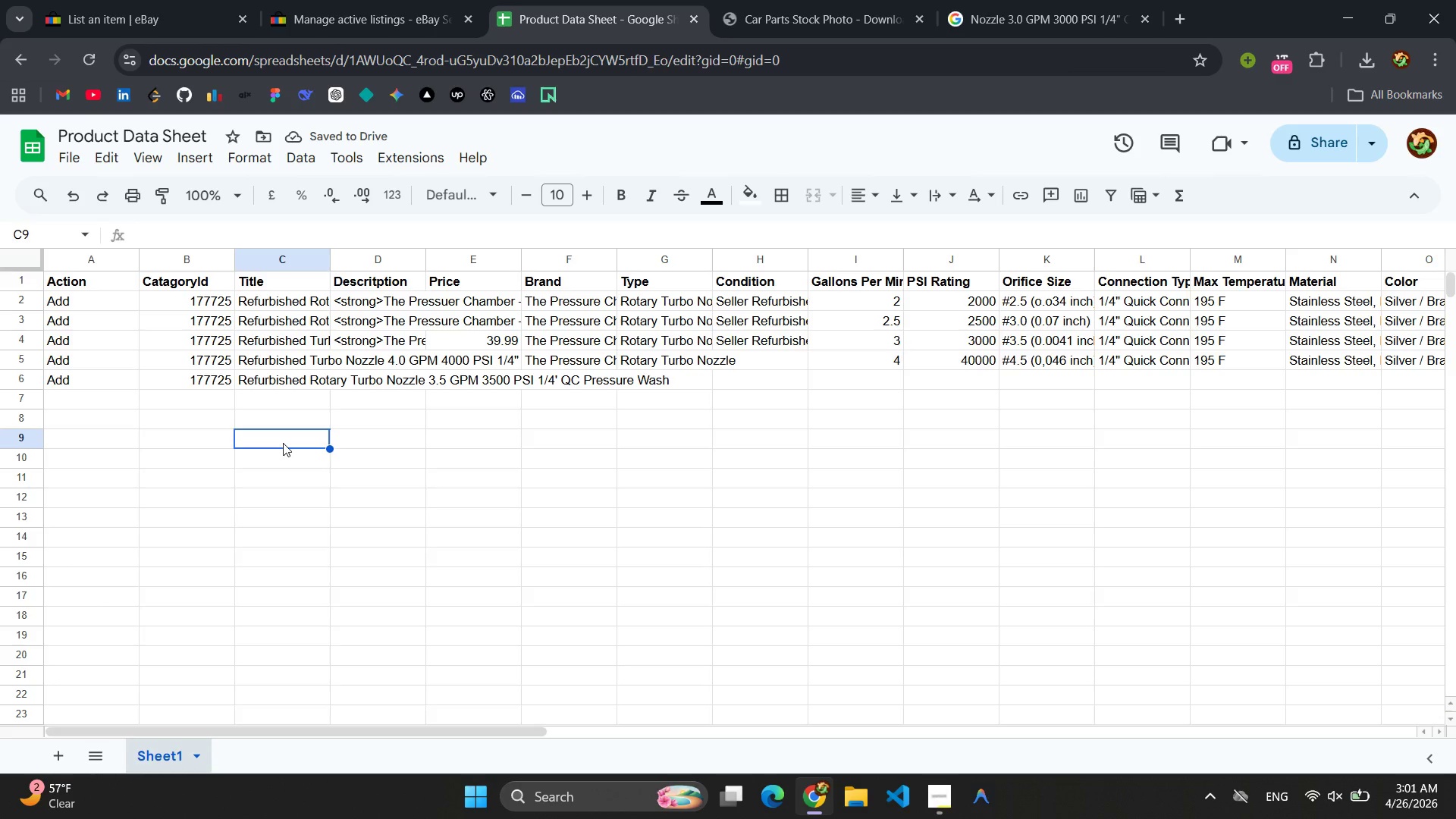 
left_click([129, 0])
 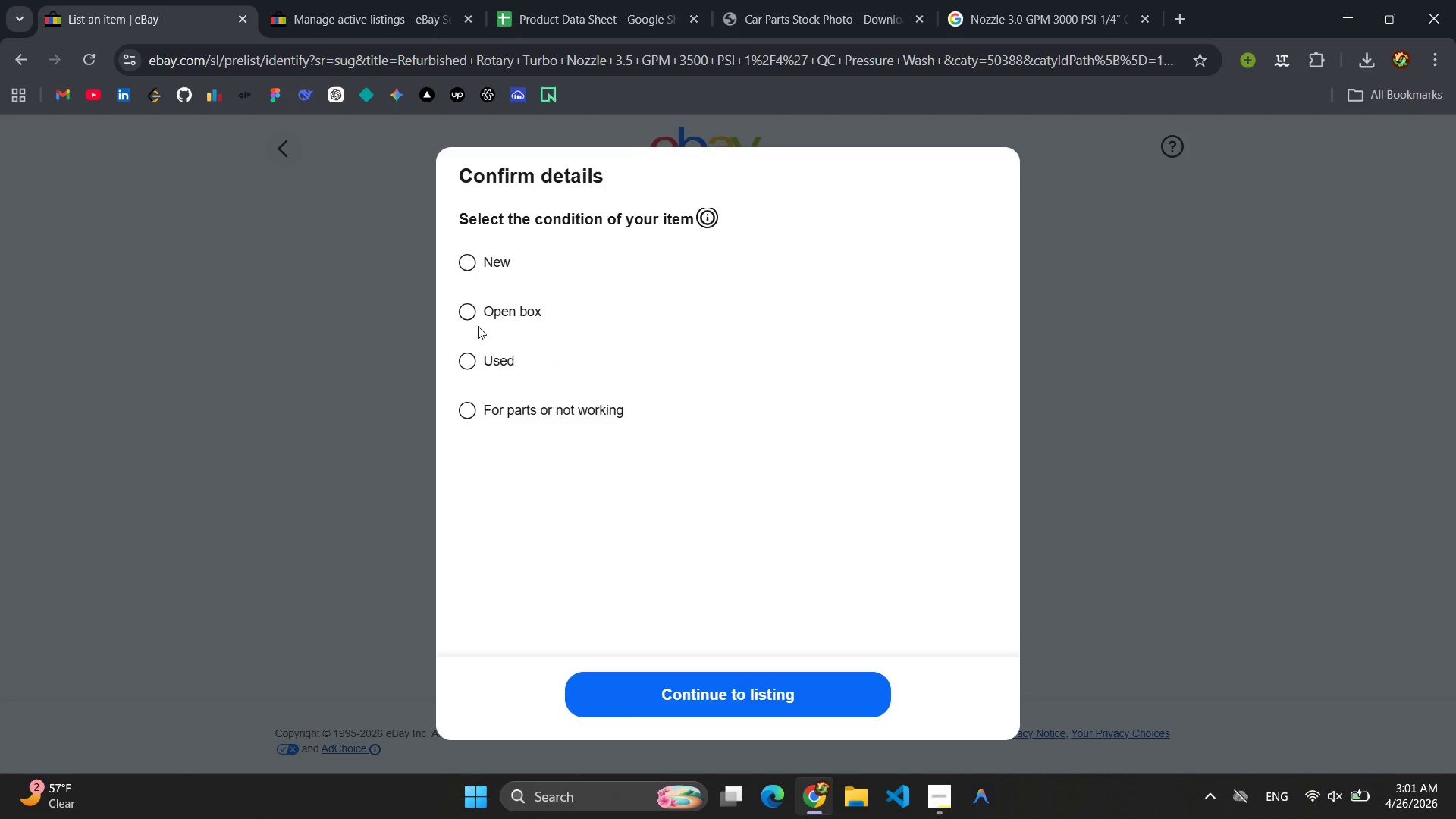 
left_click([471, 356])
 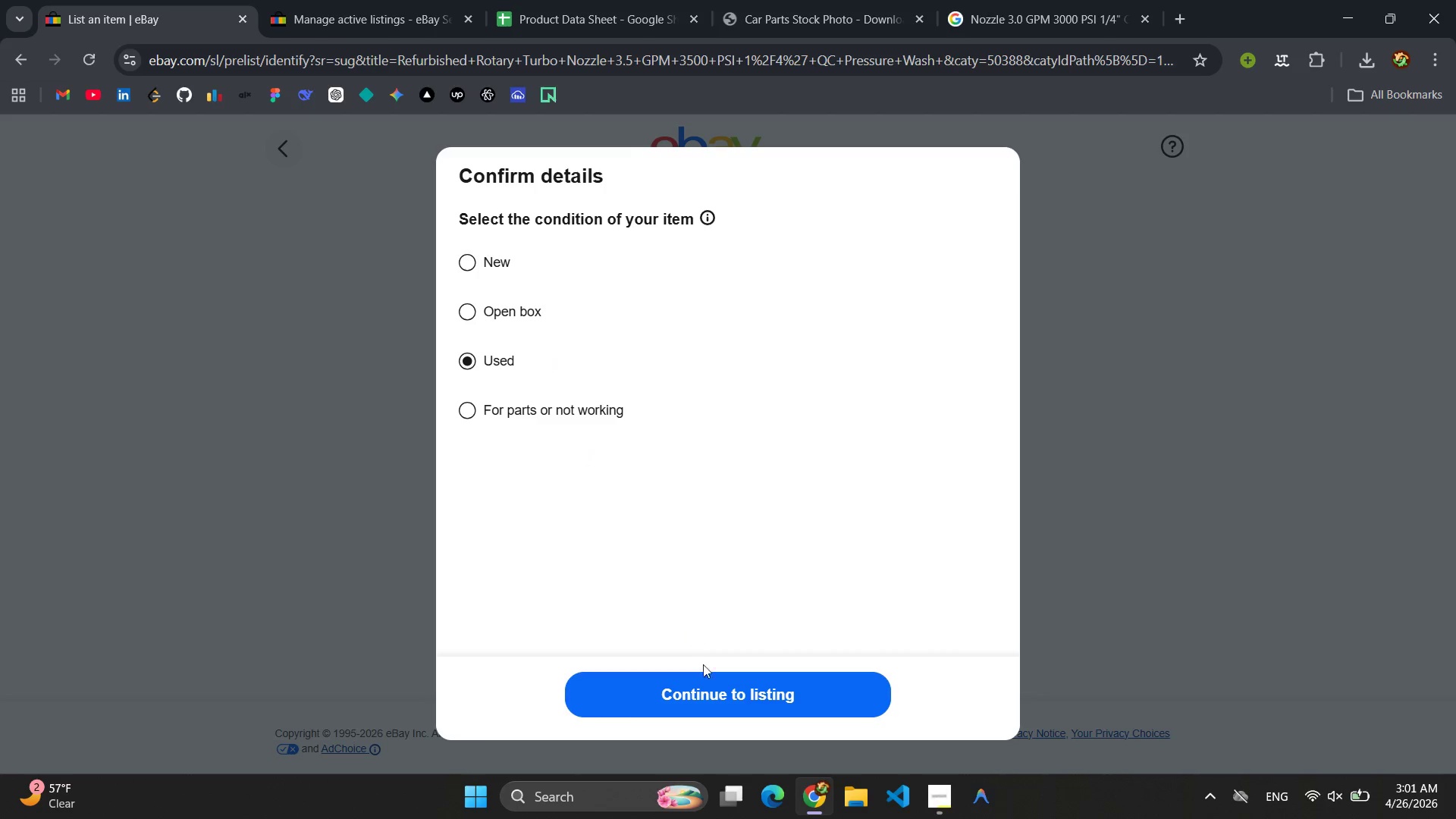 
left_click([704, 703])
 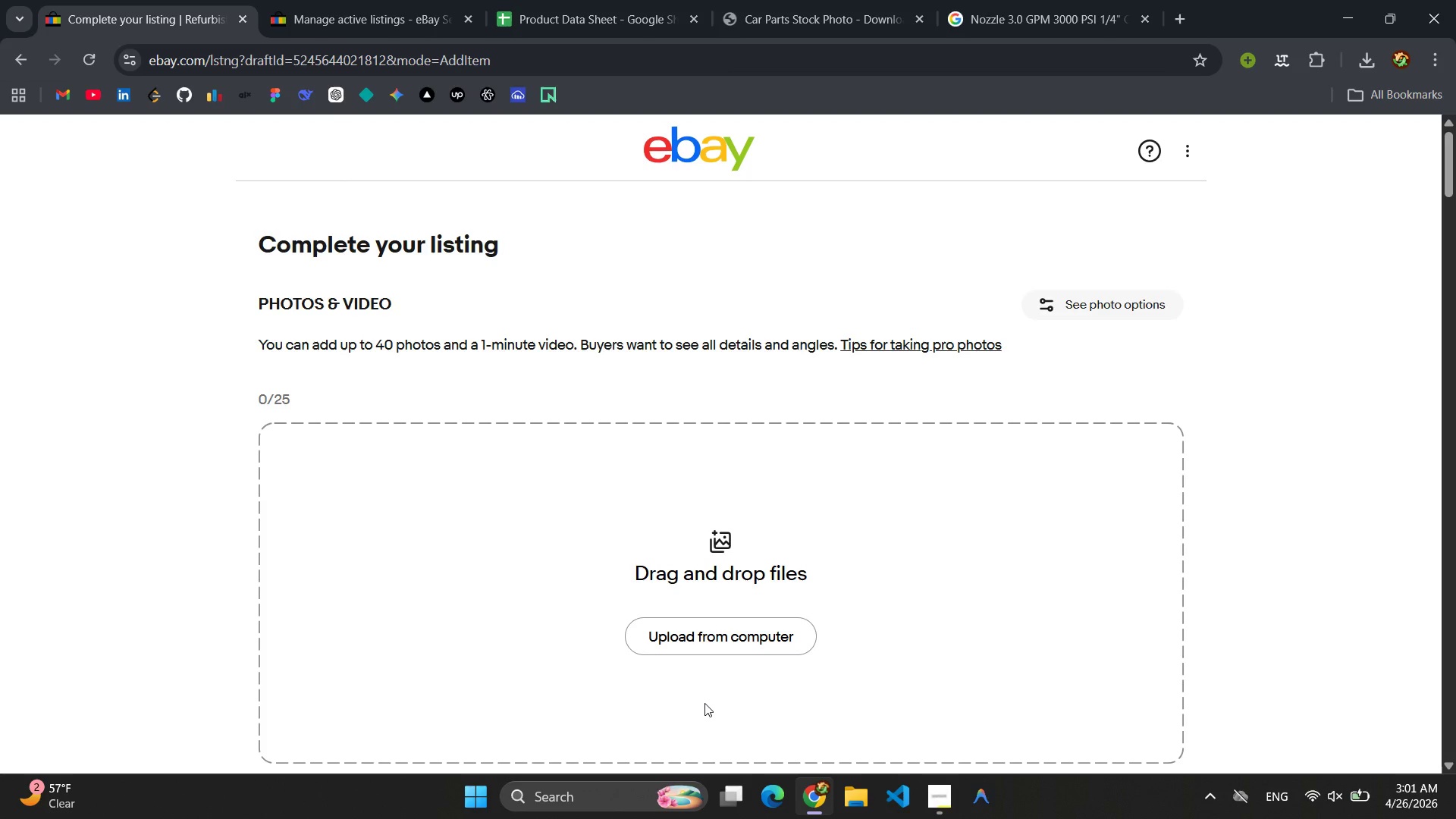 
wait(11.27)
 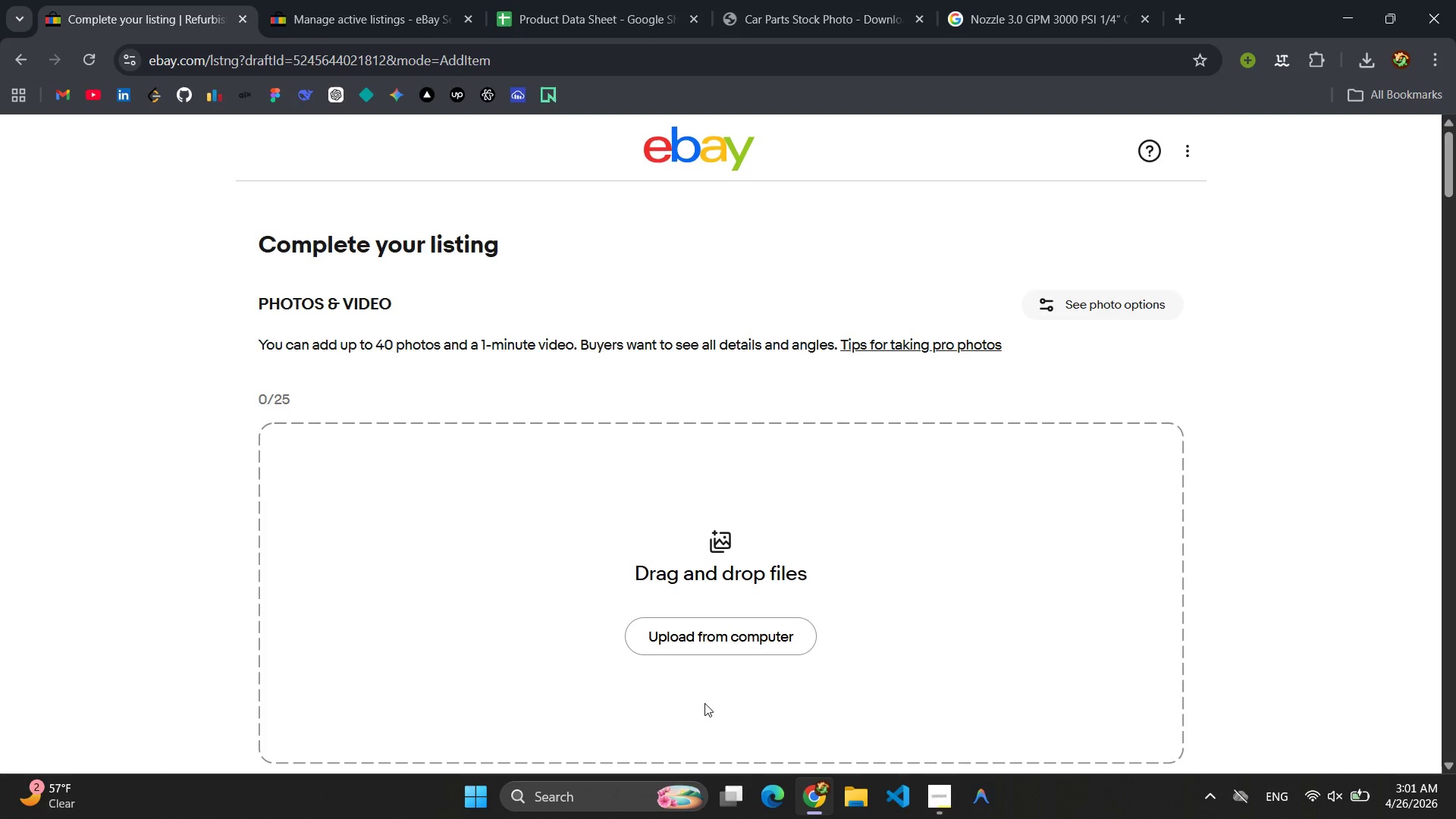 
scroll: coordinate [666, 596], scroll_direction: down, amount: 22.0
 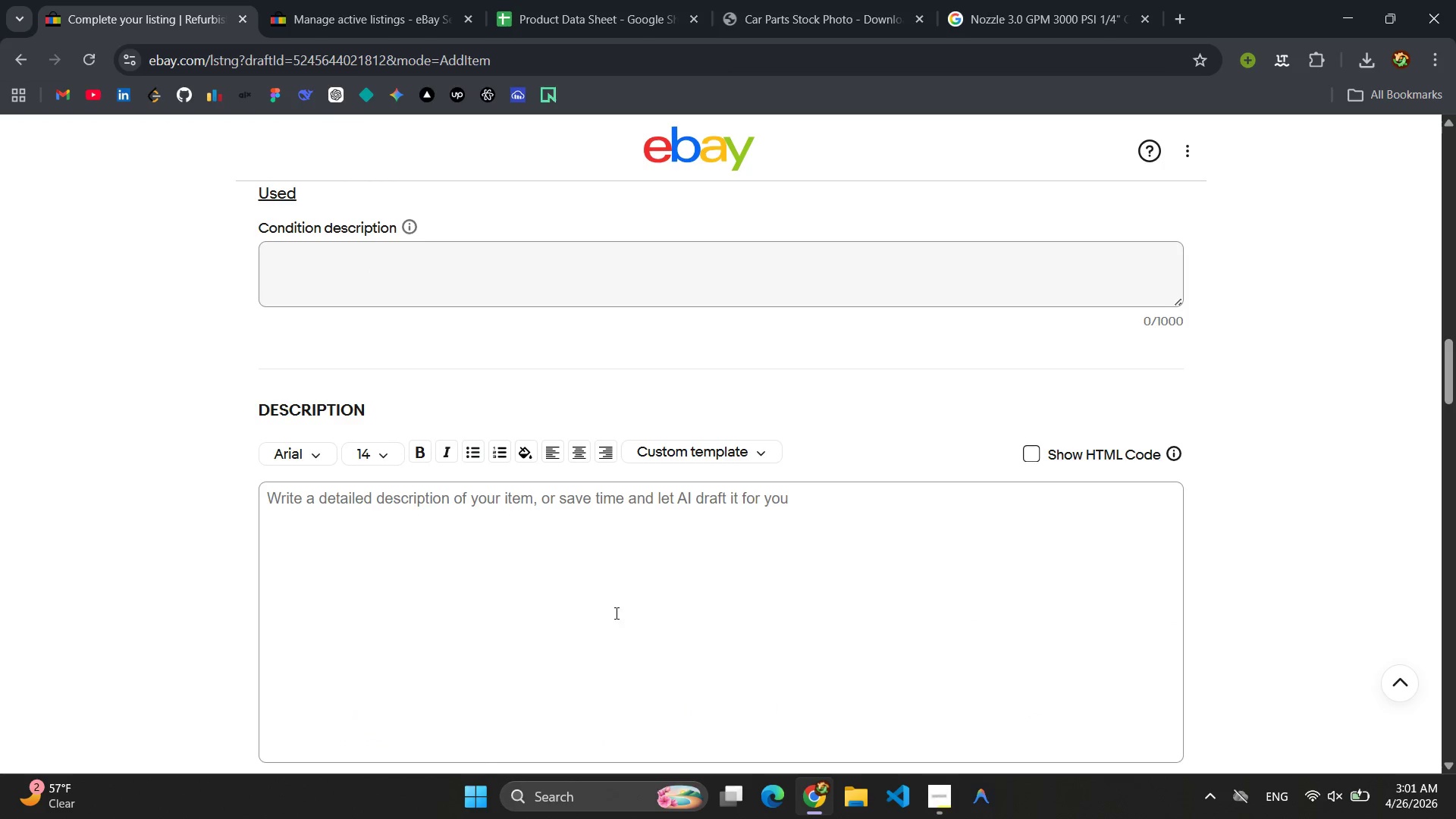 
left_click([610, 610])
 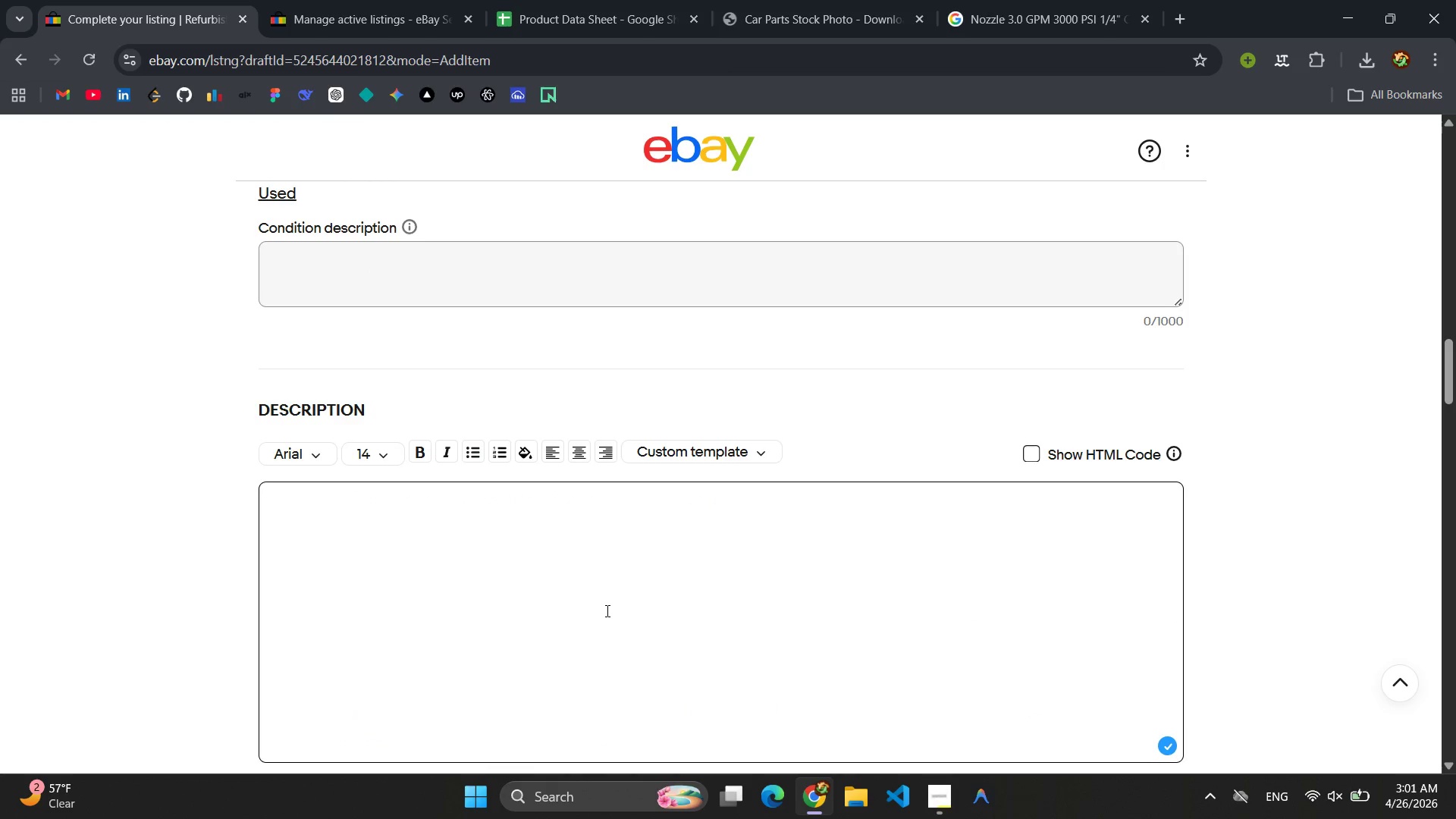 
left_click([380, 20])
 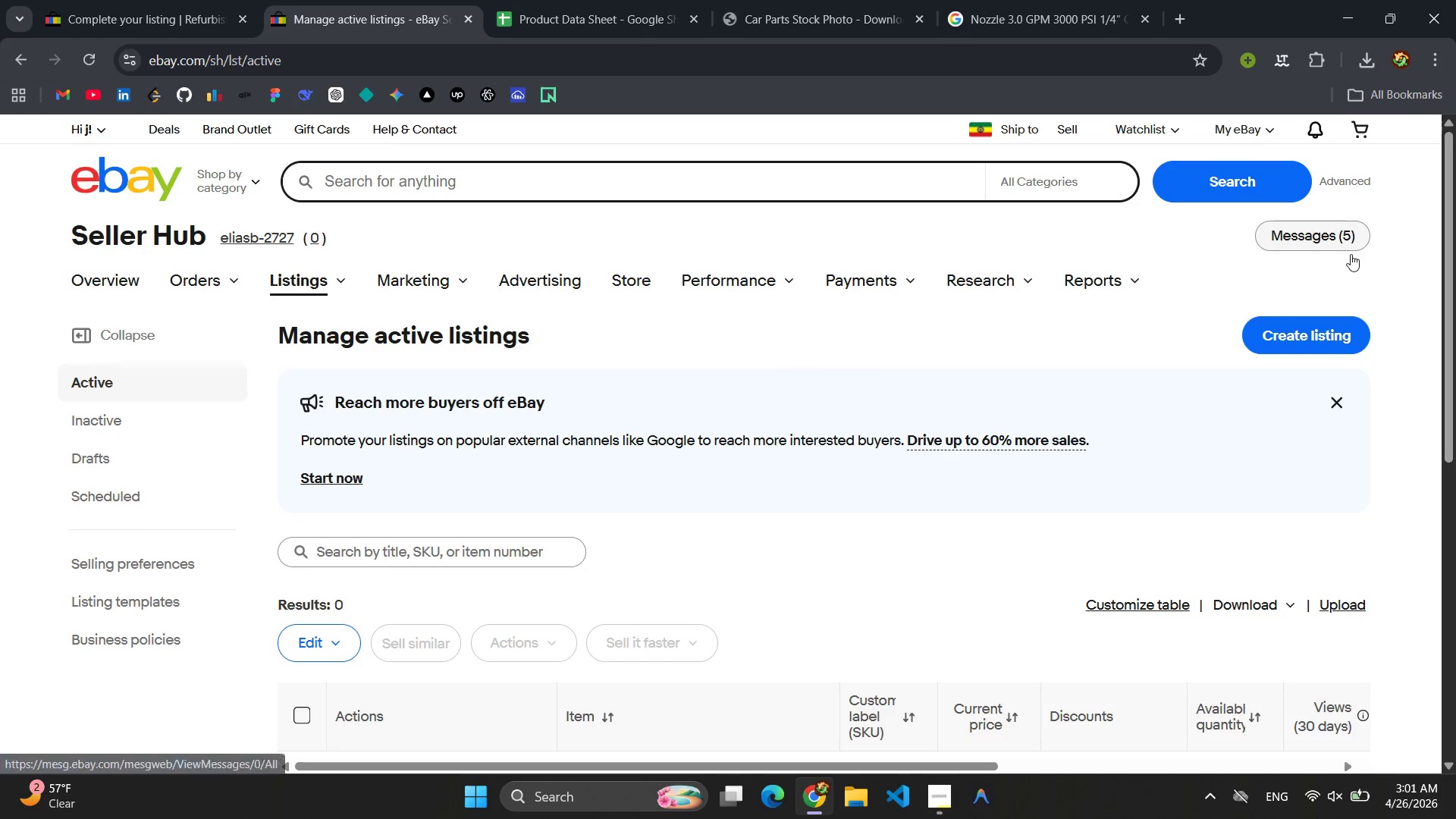 
left_click([1299, 339])
 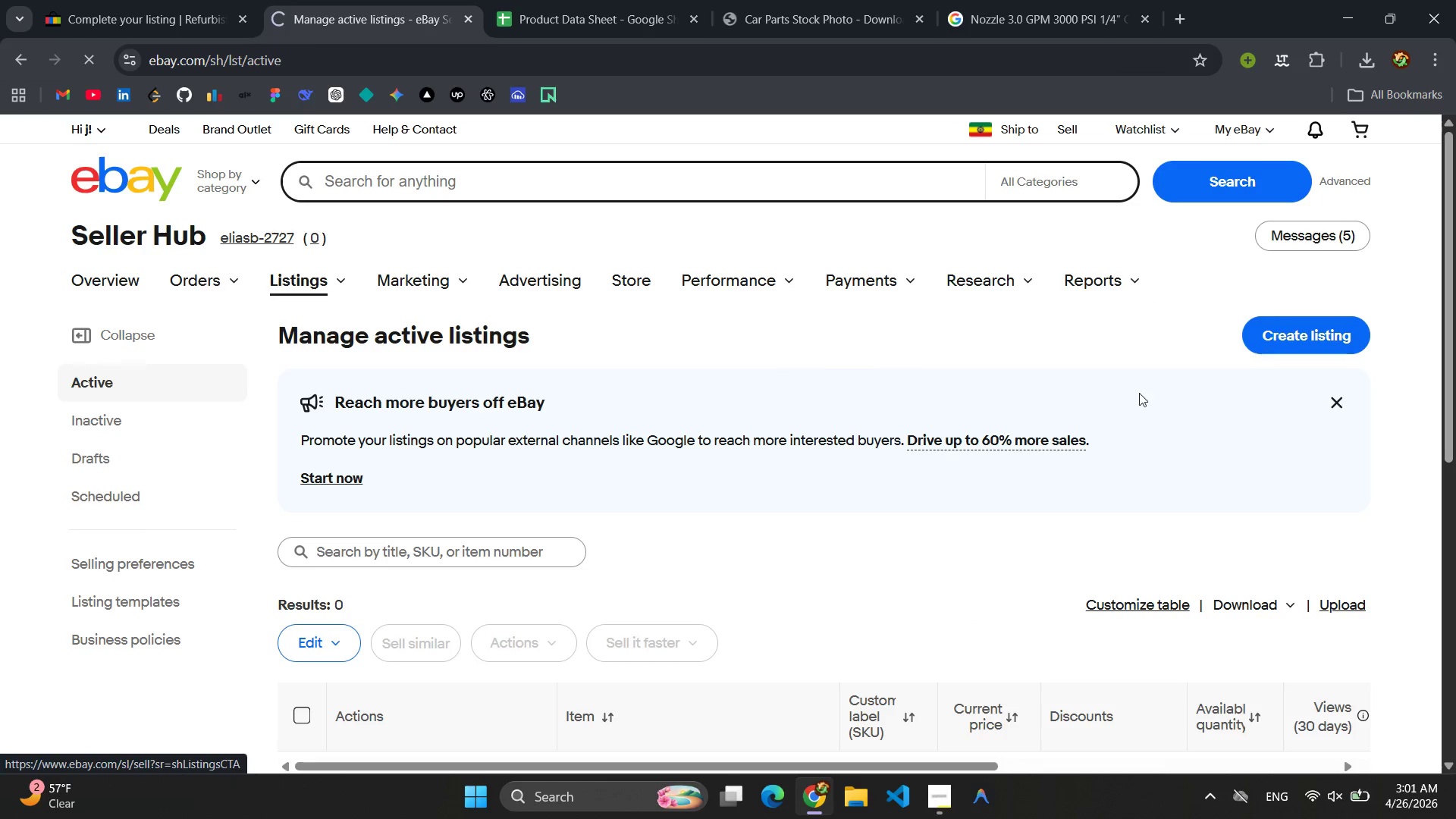 
scroll: coordinate [807, 523], scroll_direction: down, amount: 5.0
 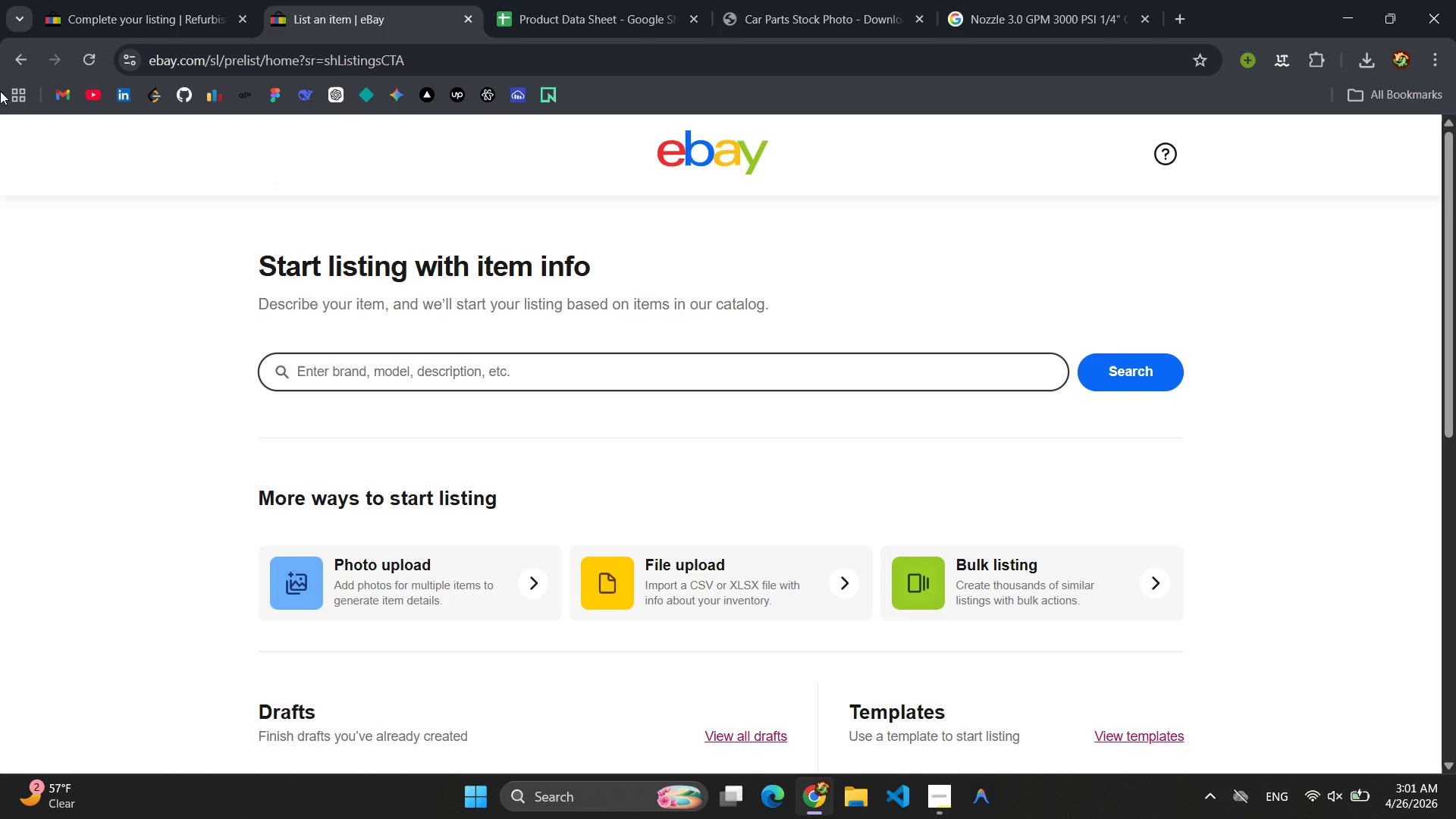 
left_click([33, 58])
 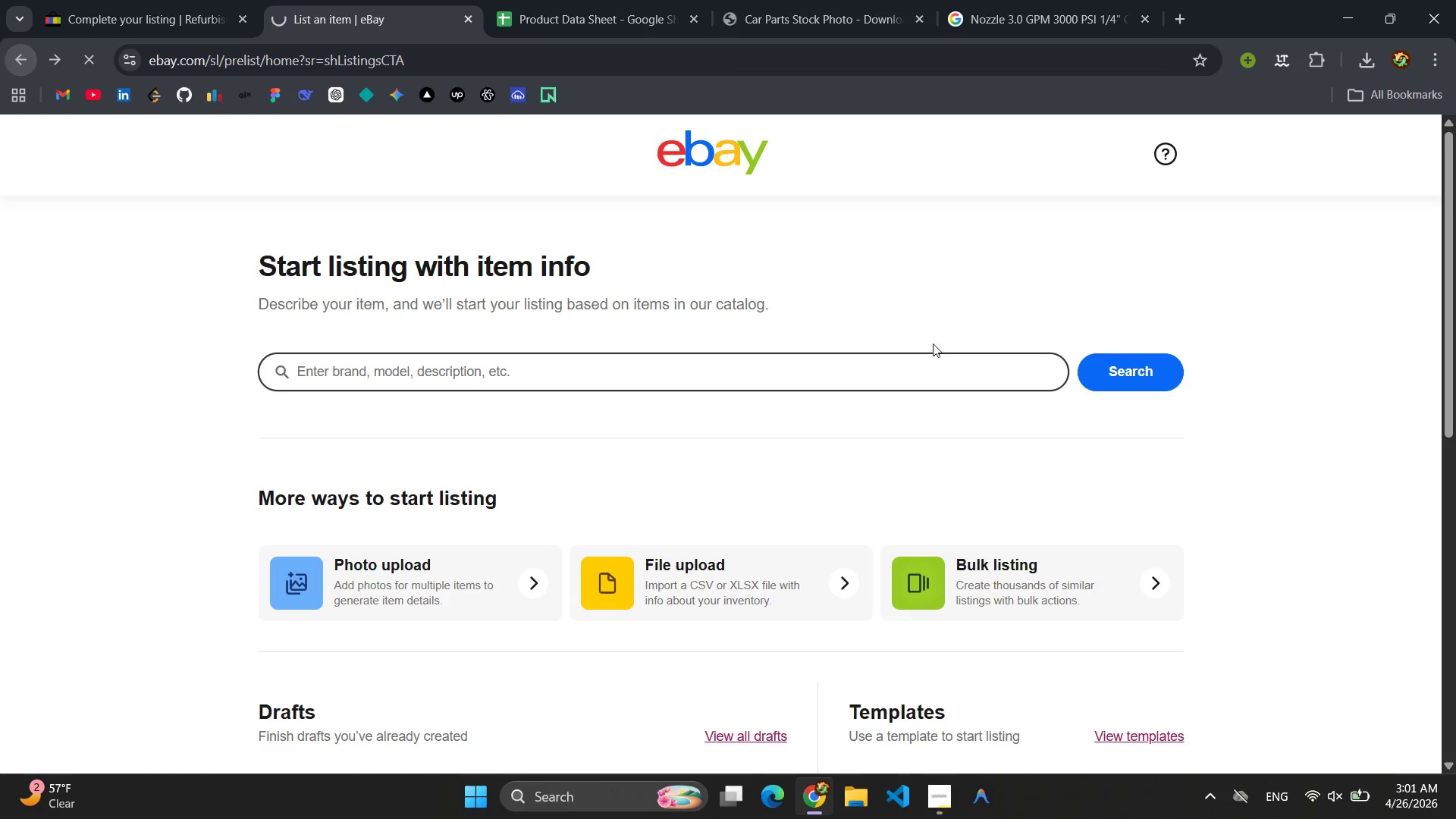 
scroll: coordinate [1232, 484], scroll_direction: down, amount: 4.0
 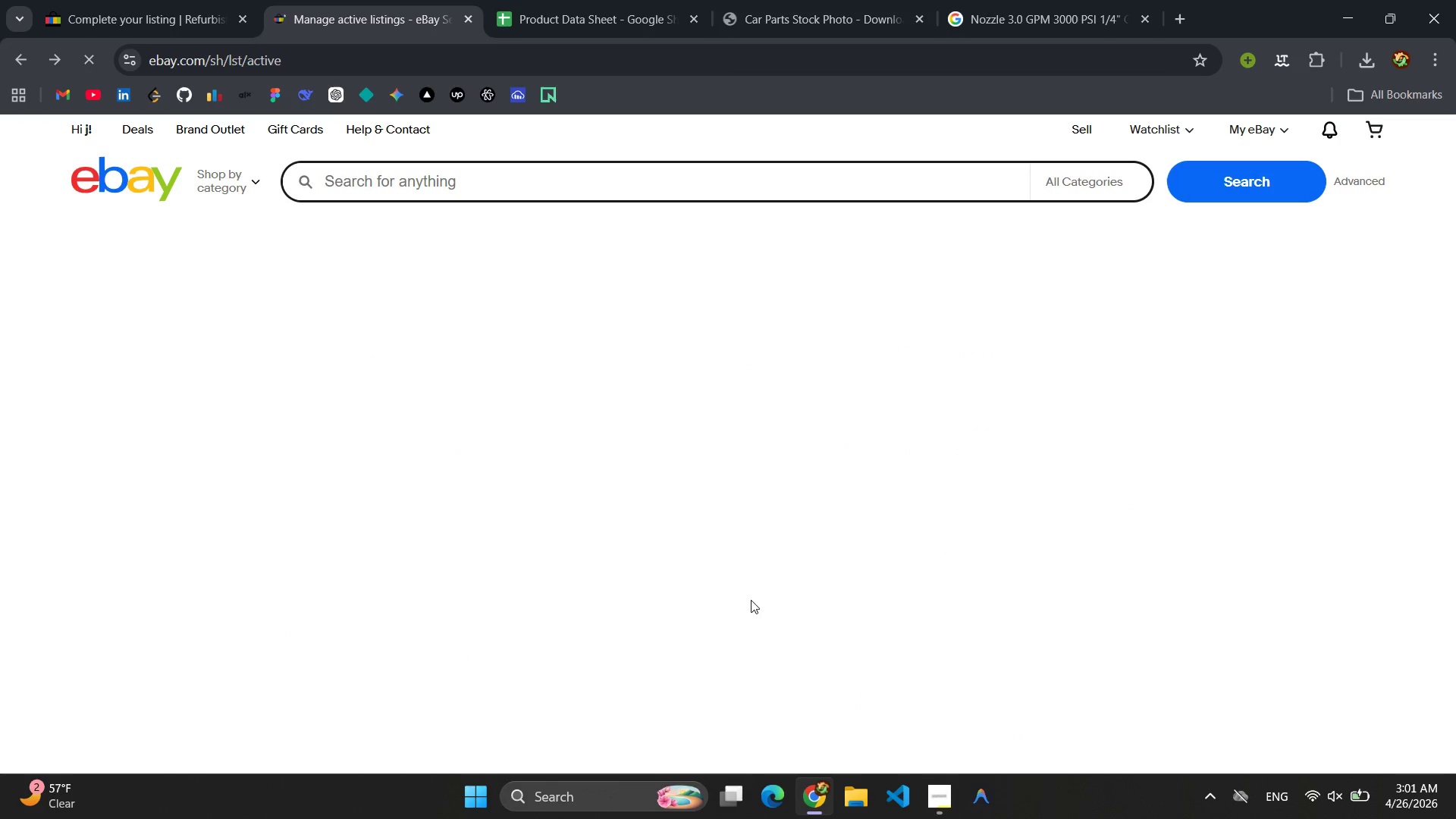 
scroll: coordinate [821, 556], scroll_direction: none, amount: 0.0
 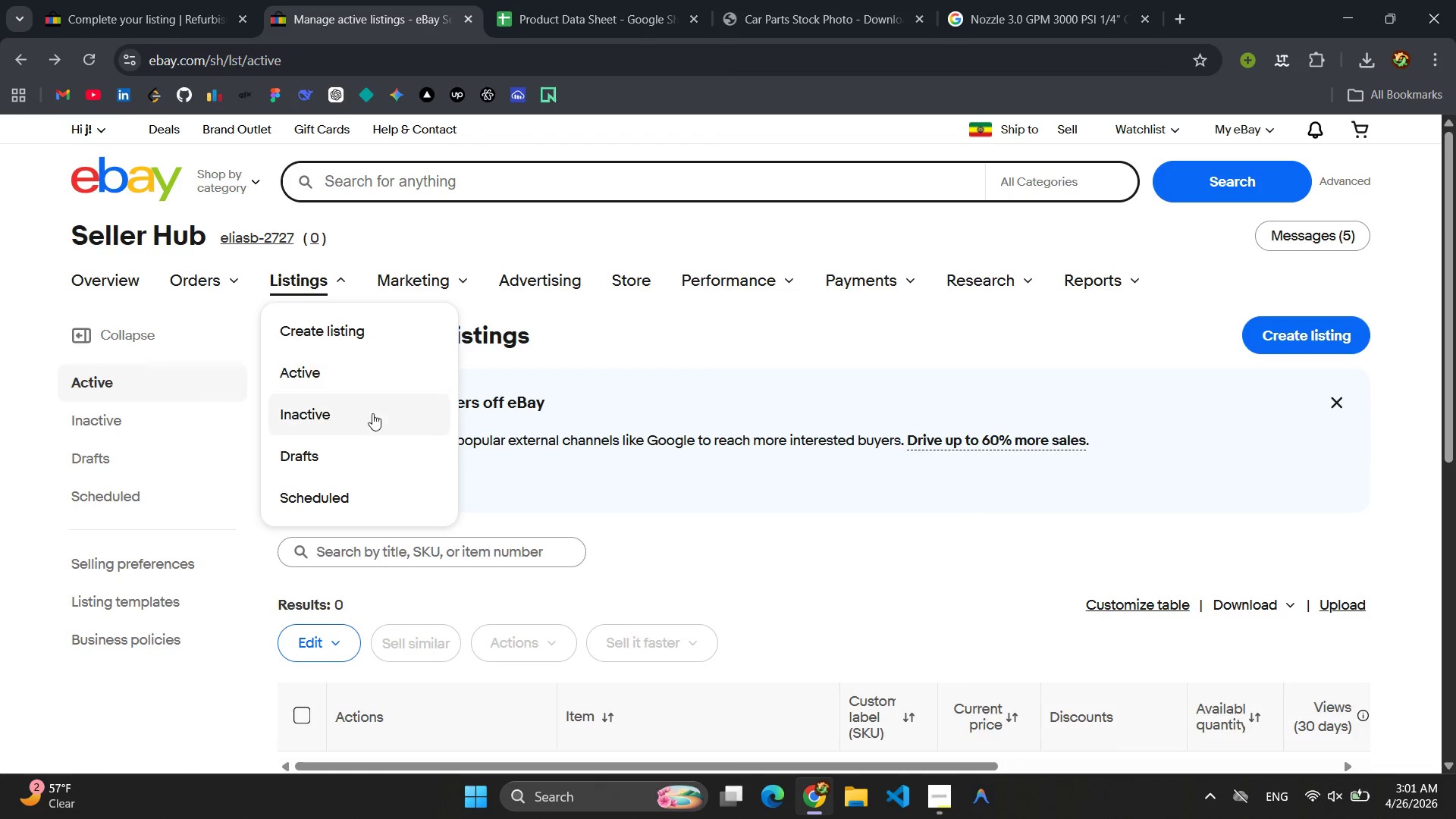 
left_click([342, 450])
 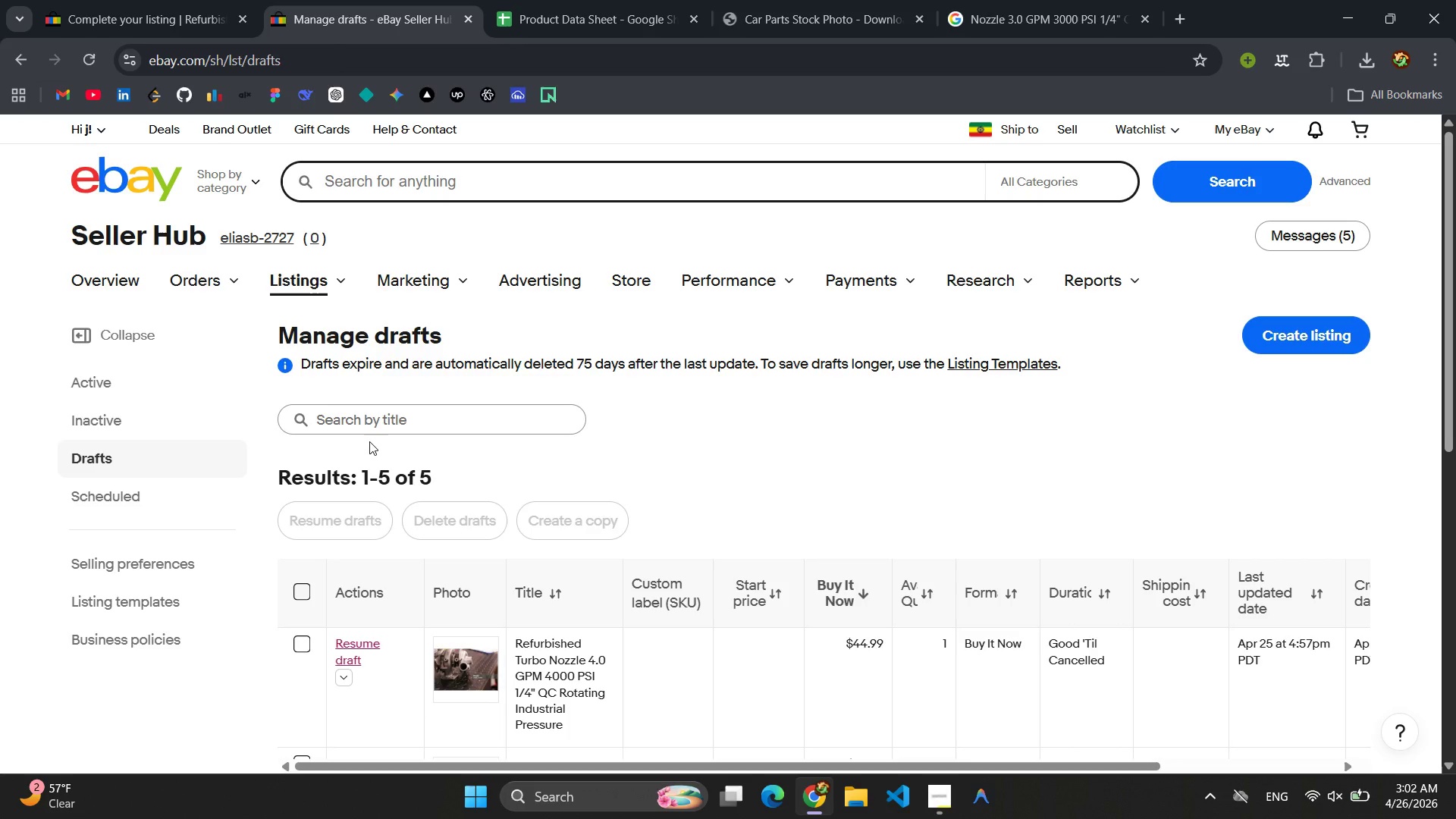 
scroll: coordinate [566, 454], scroll_direction: down, amount: 4.0
 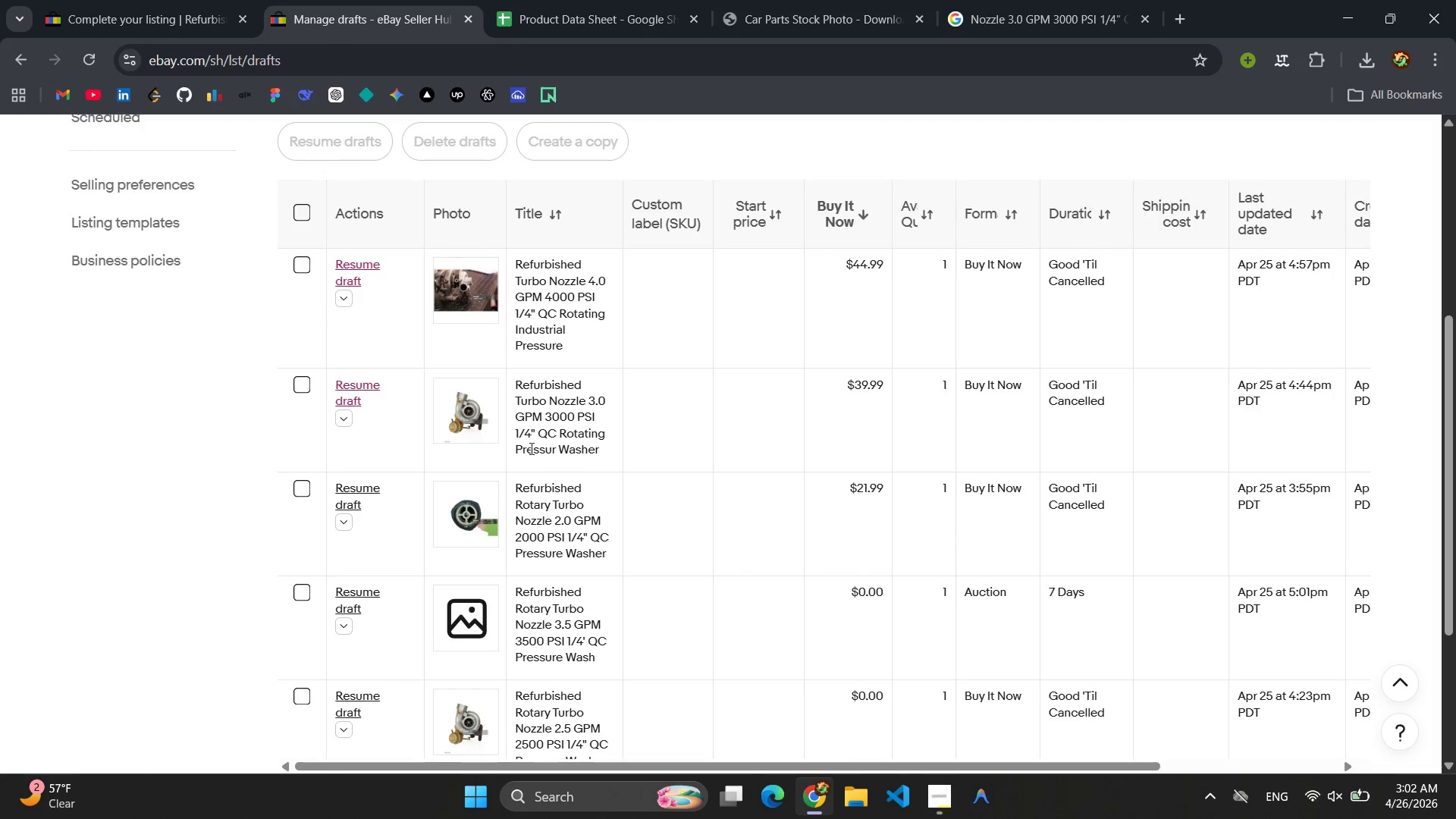 
left_click([537, 437])
 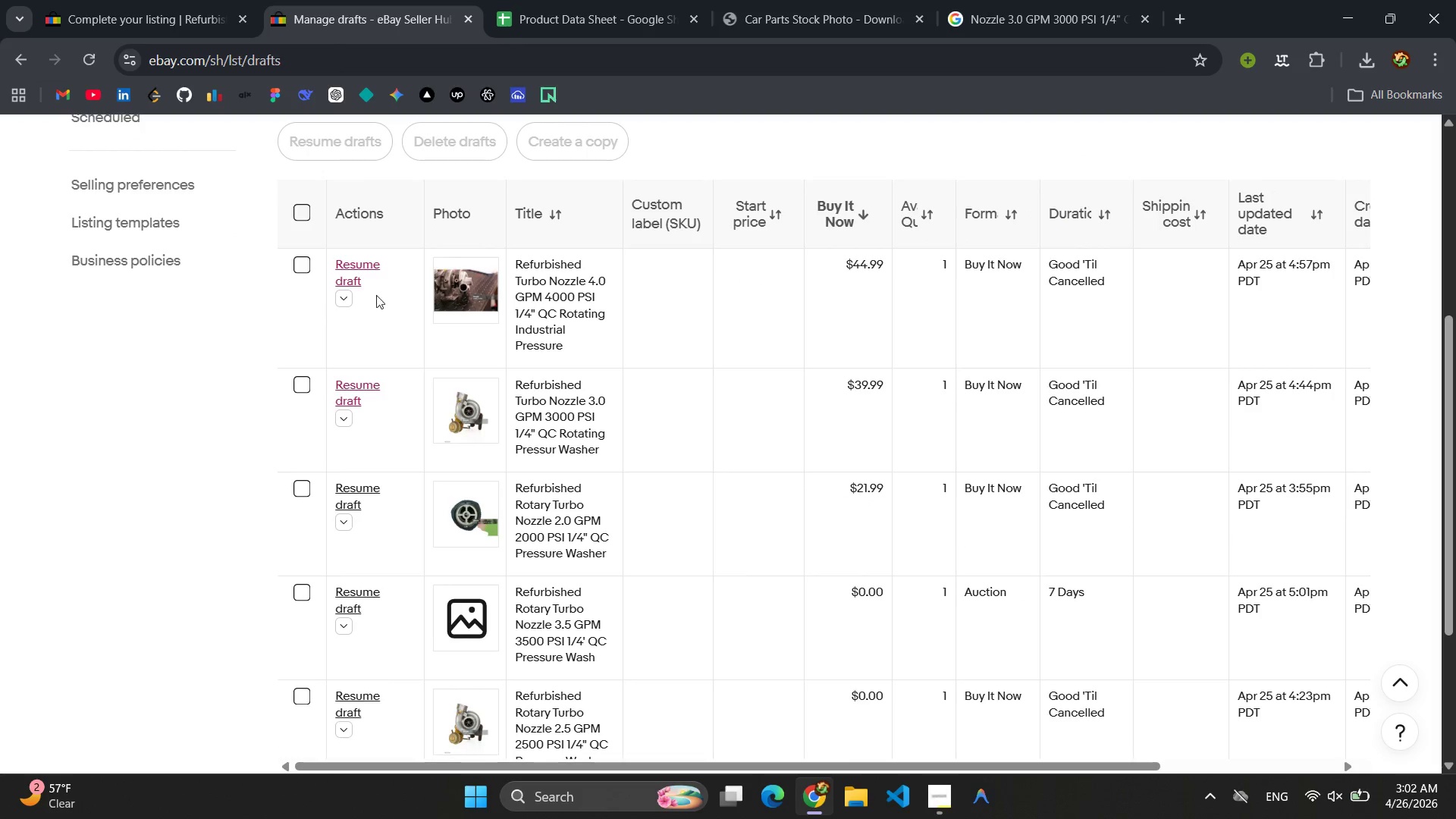 
left_click([353, 261])
 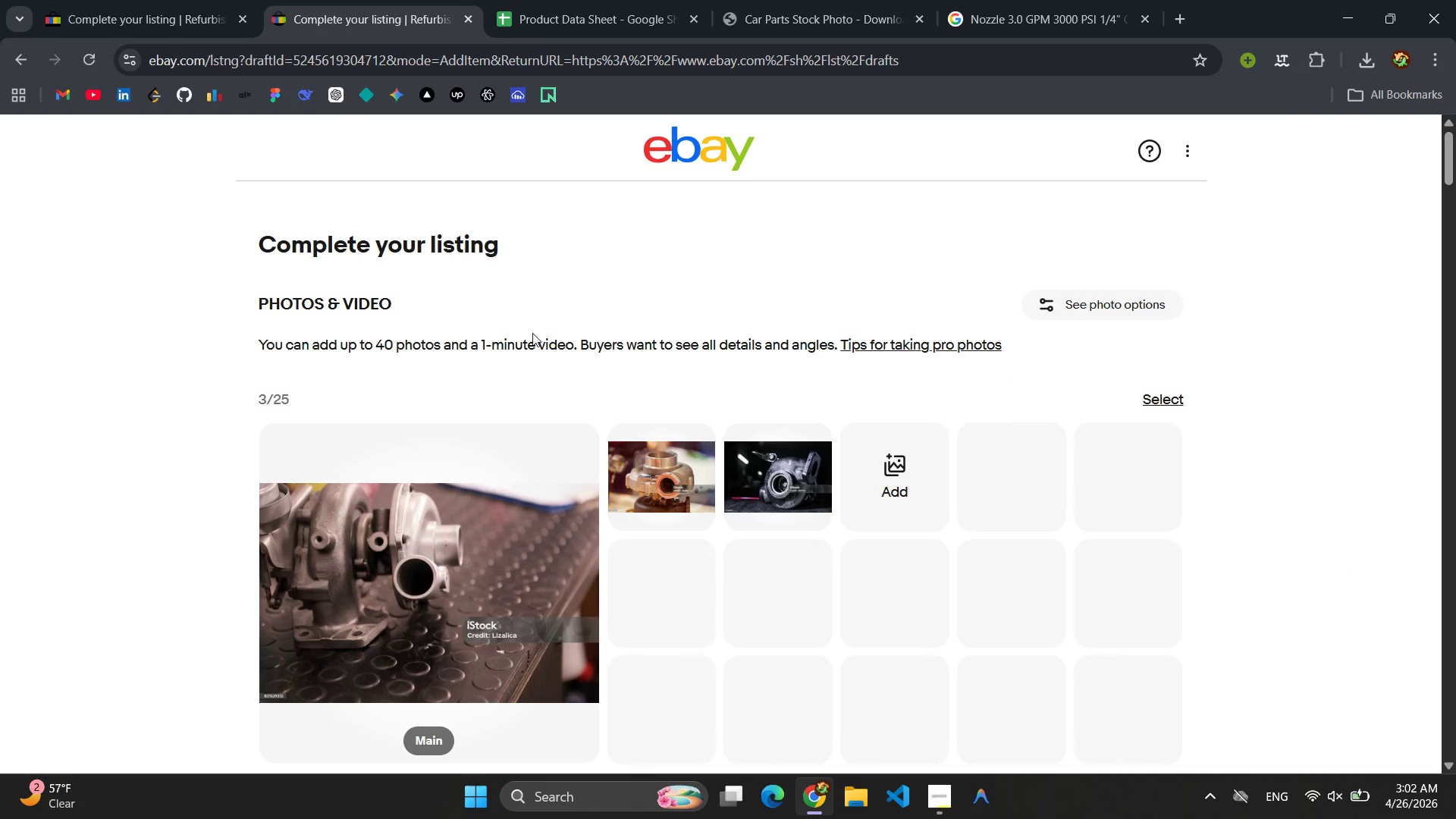 
wait(6.14)
 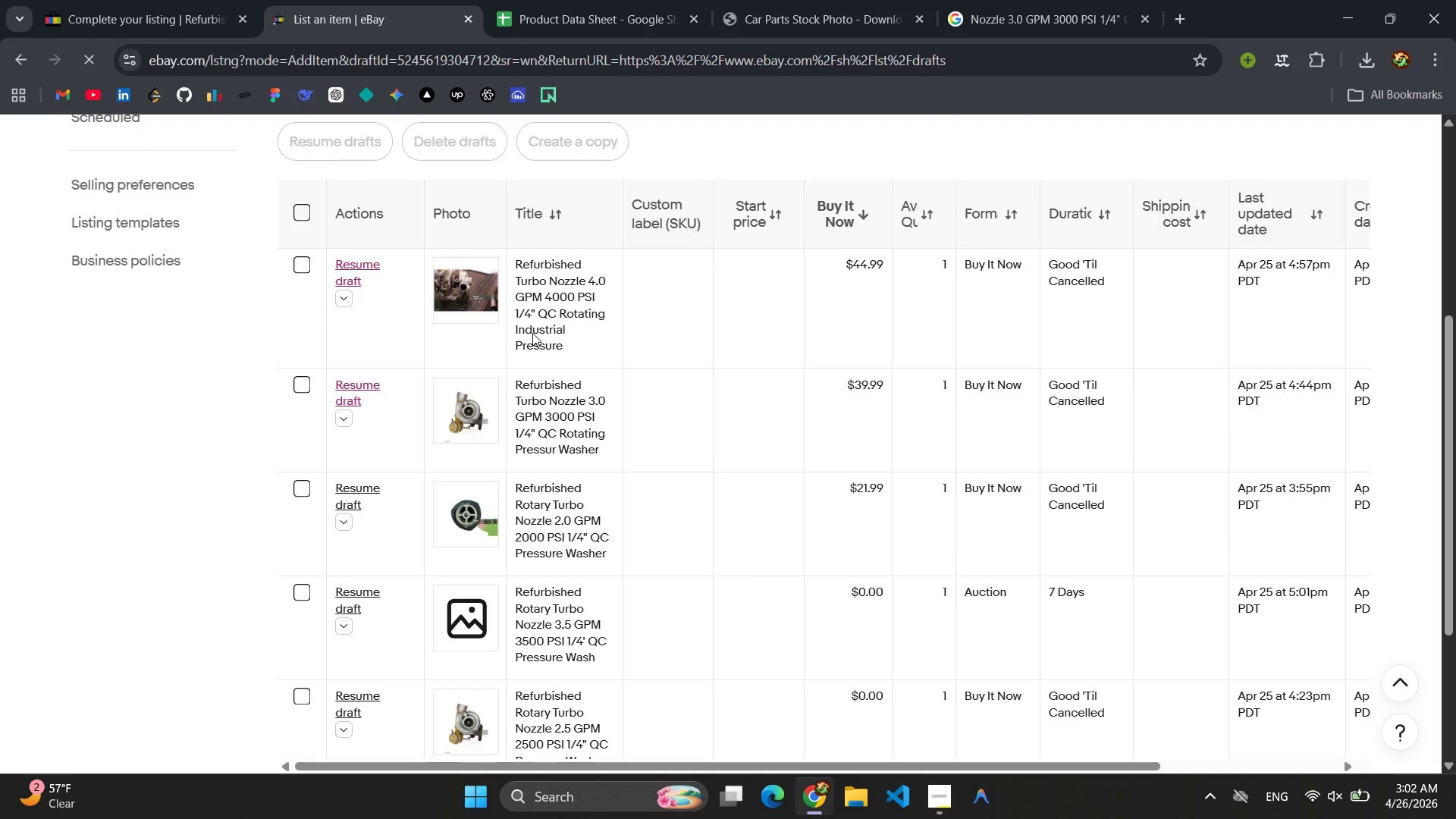 
scroll: coordinate [647, 347], scroll_direction: down, amount: 39.0
 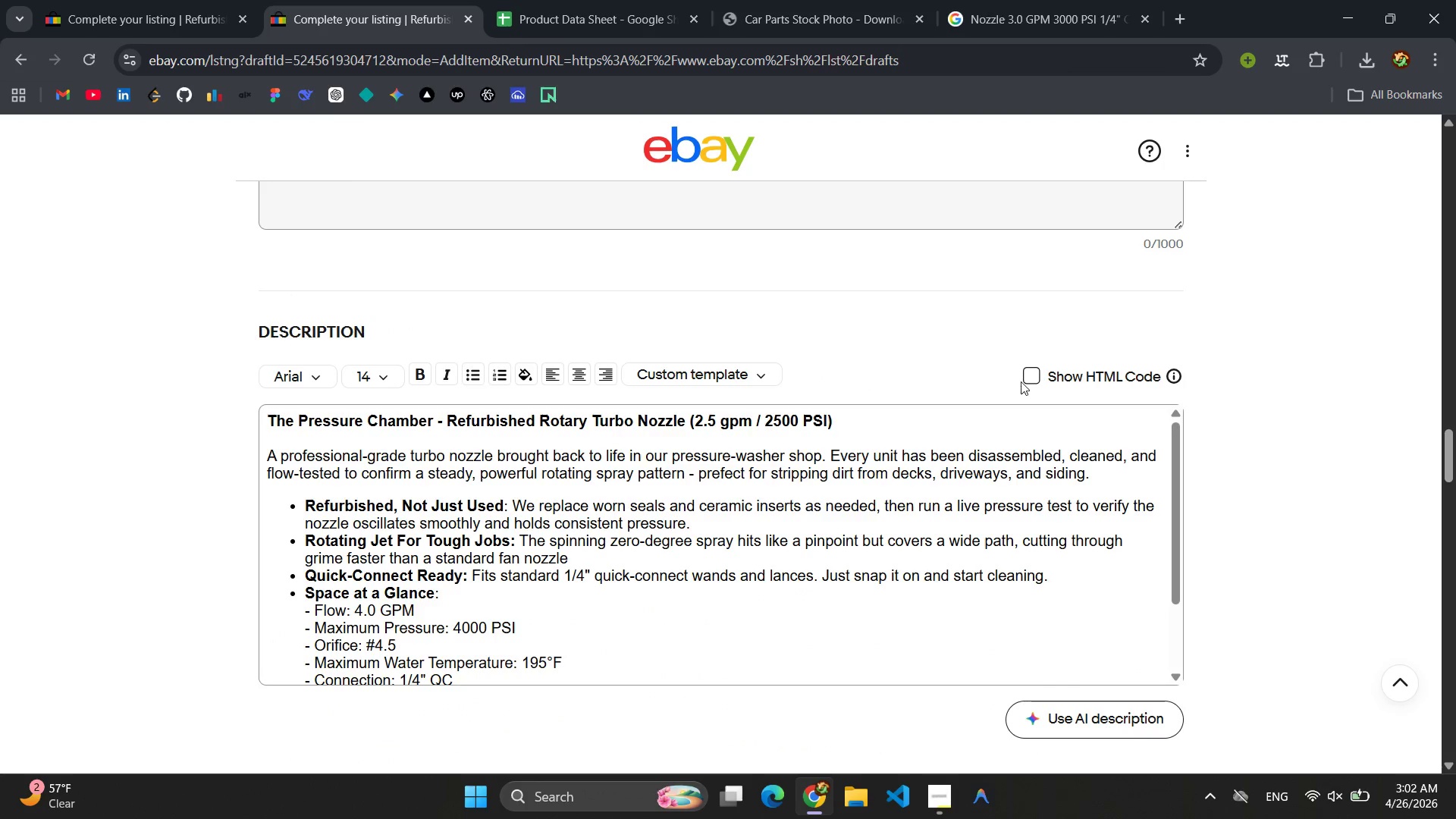 
left_click([1031, 375])
 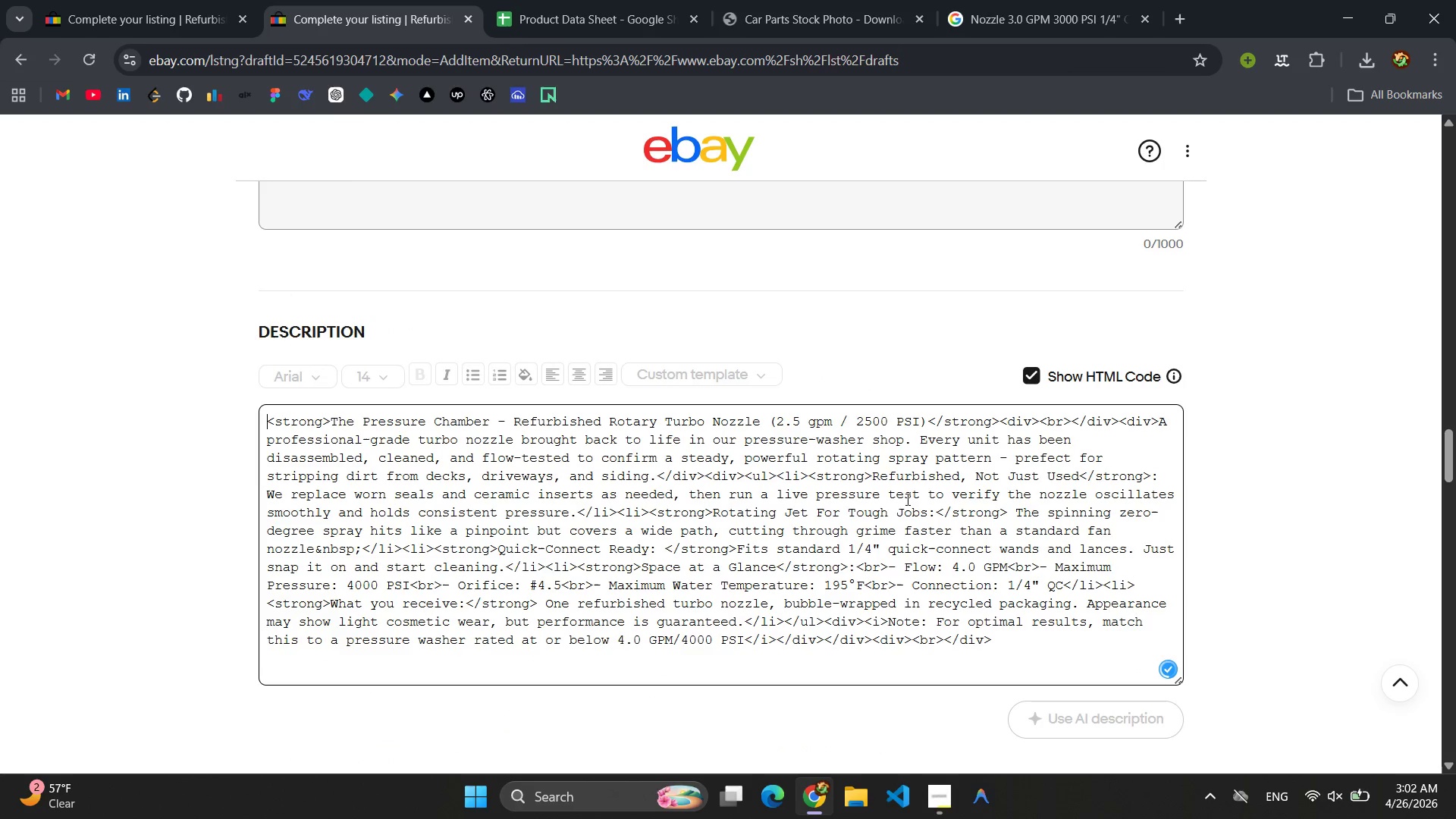 
left_click([894, 508])
 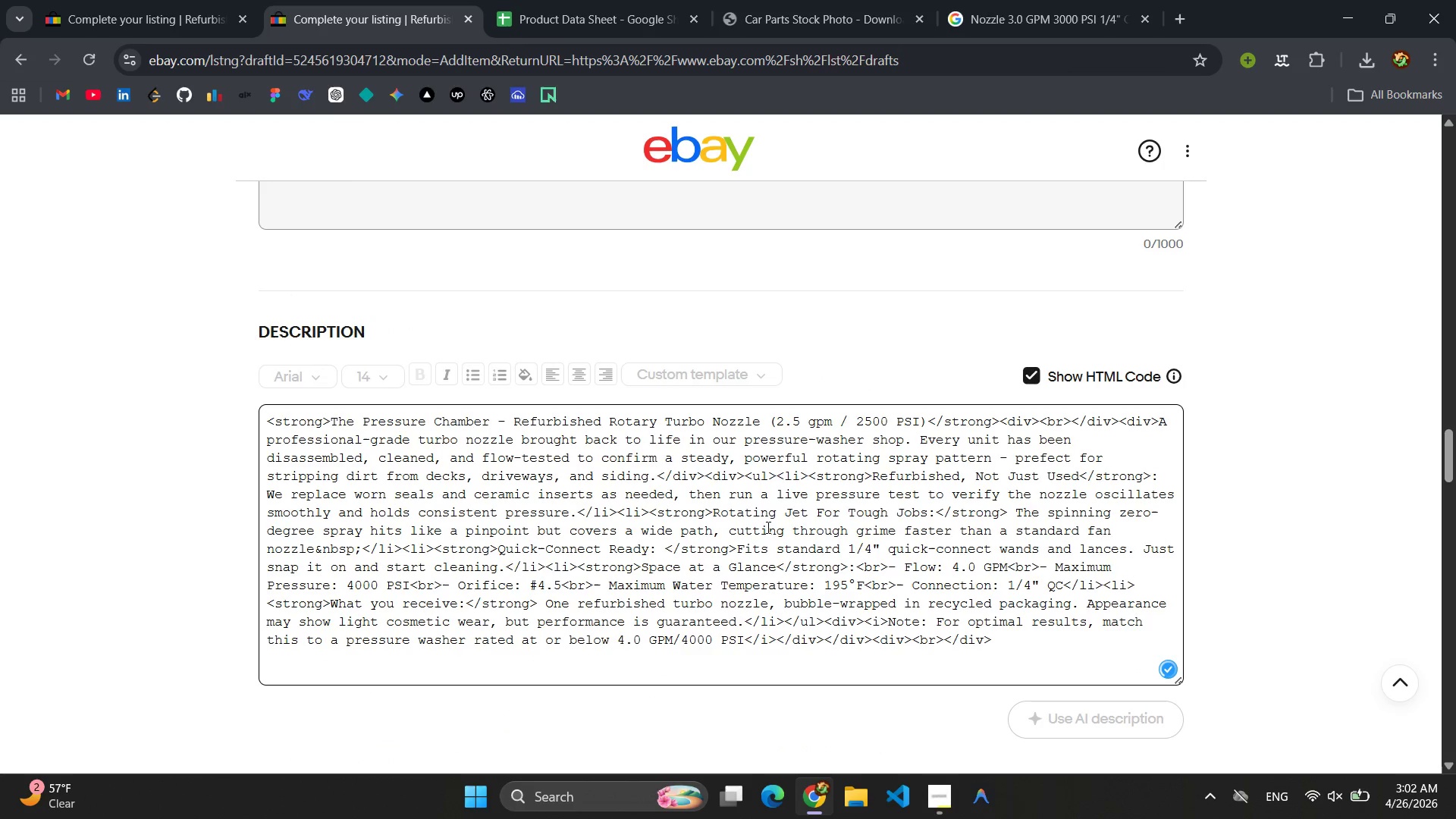 
left_click([786, 526])
 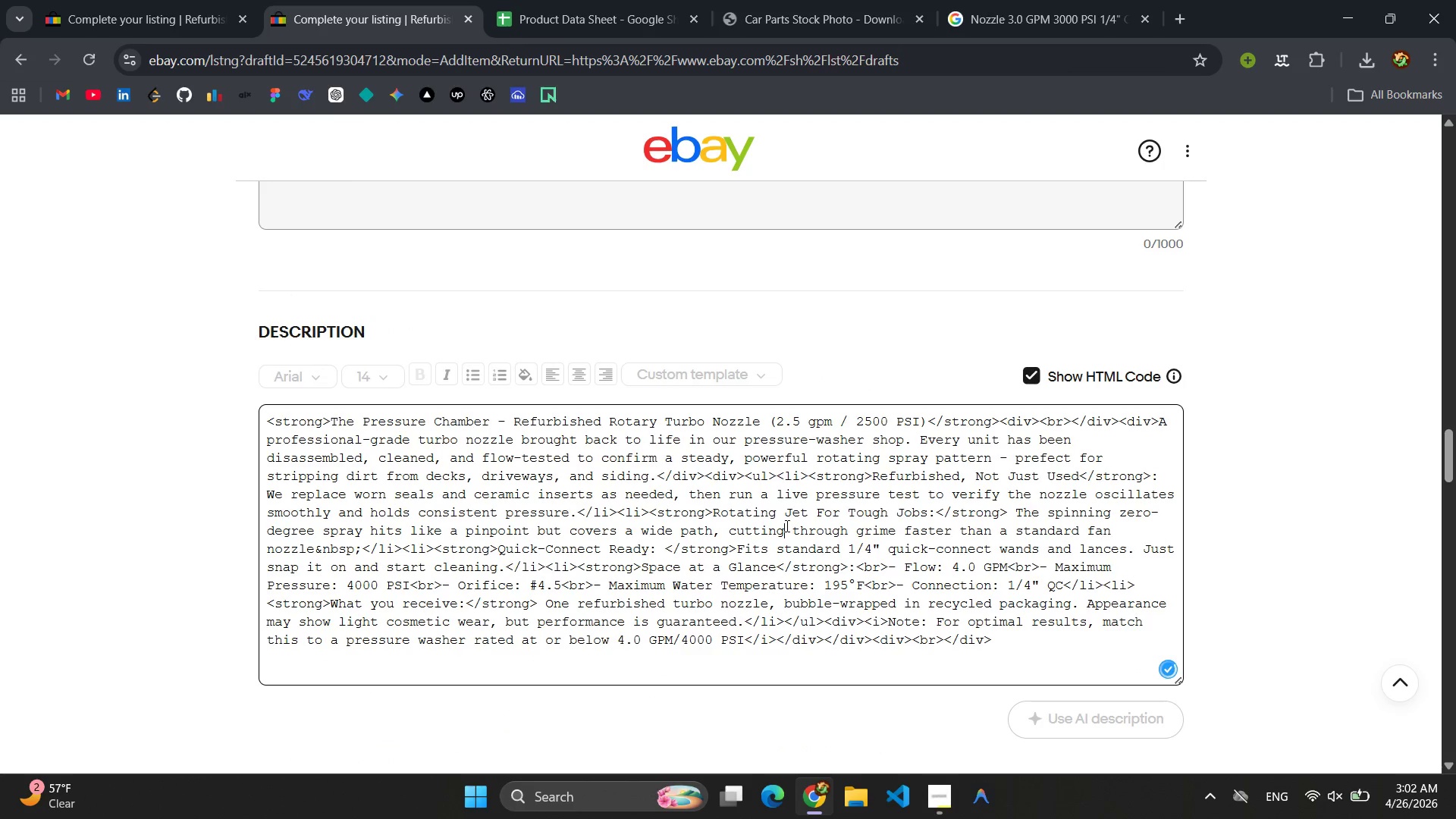 
key(Control+A)
 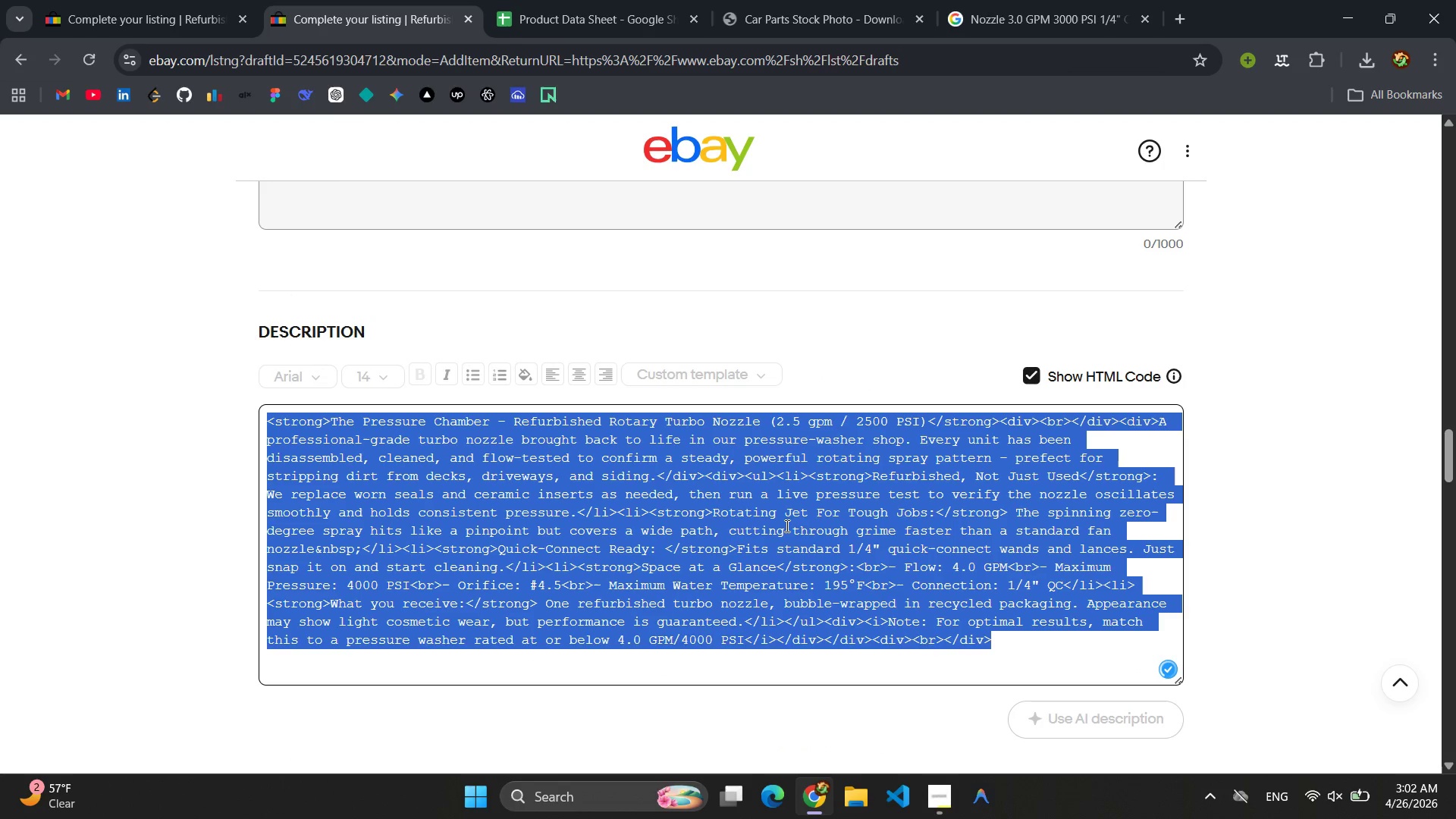 
key(Control+V)
 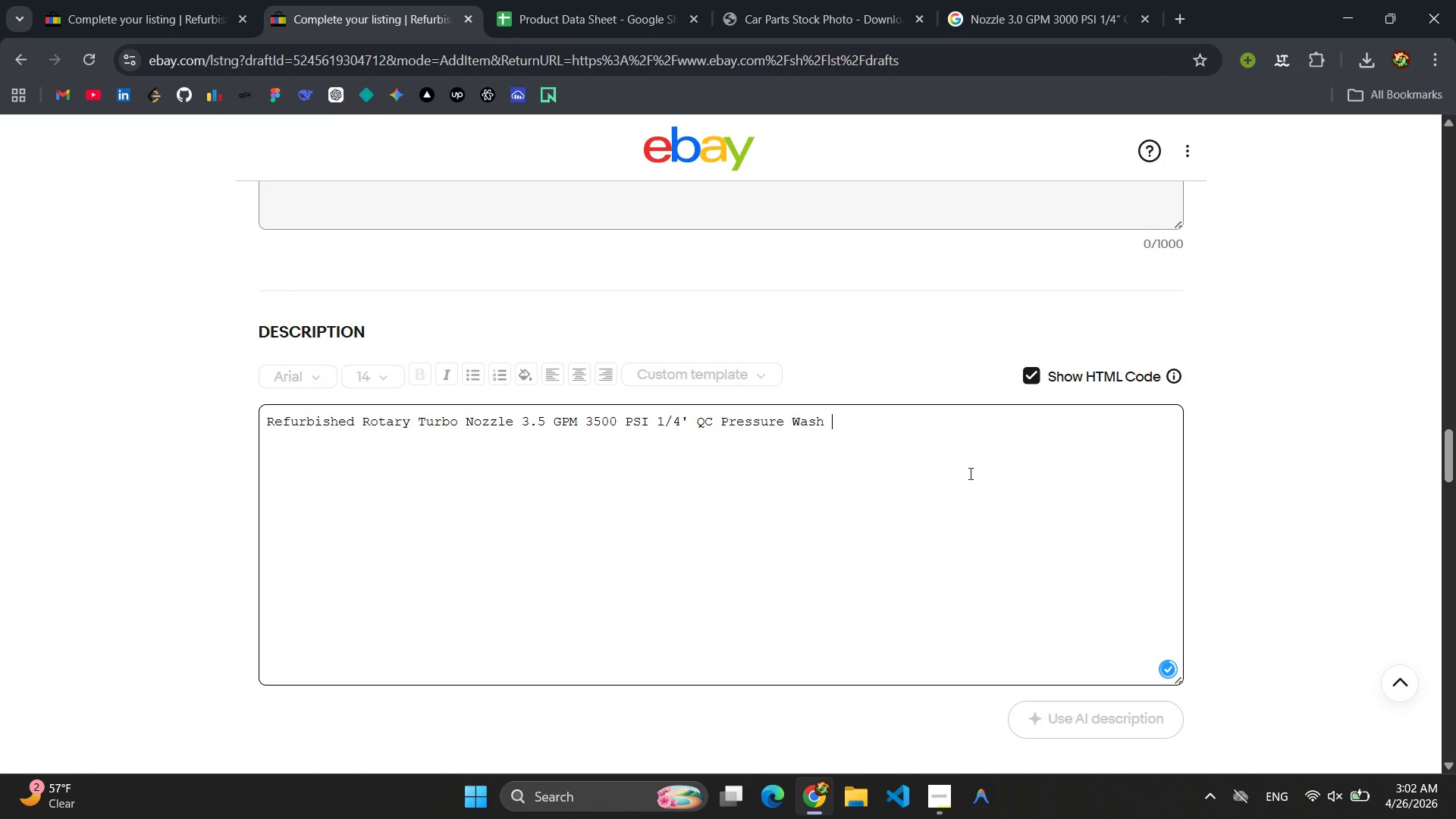 
key(Control+Z)
 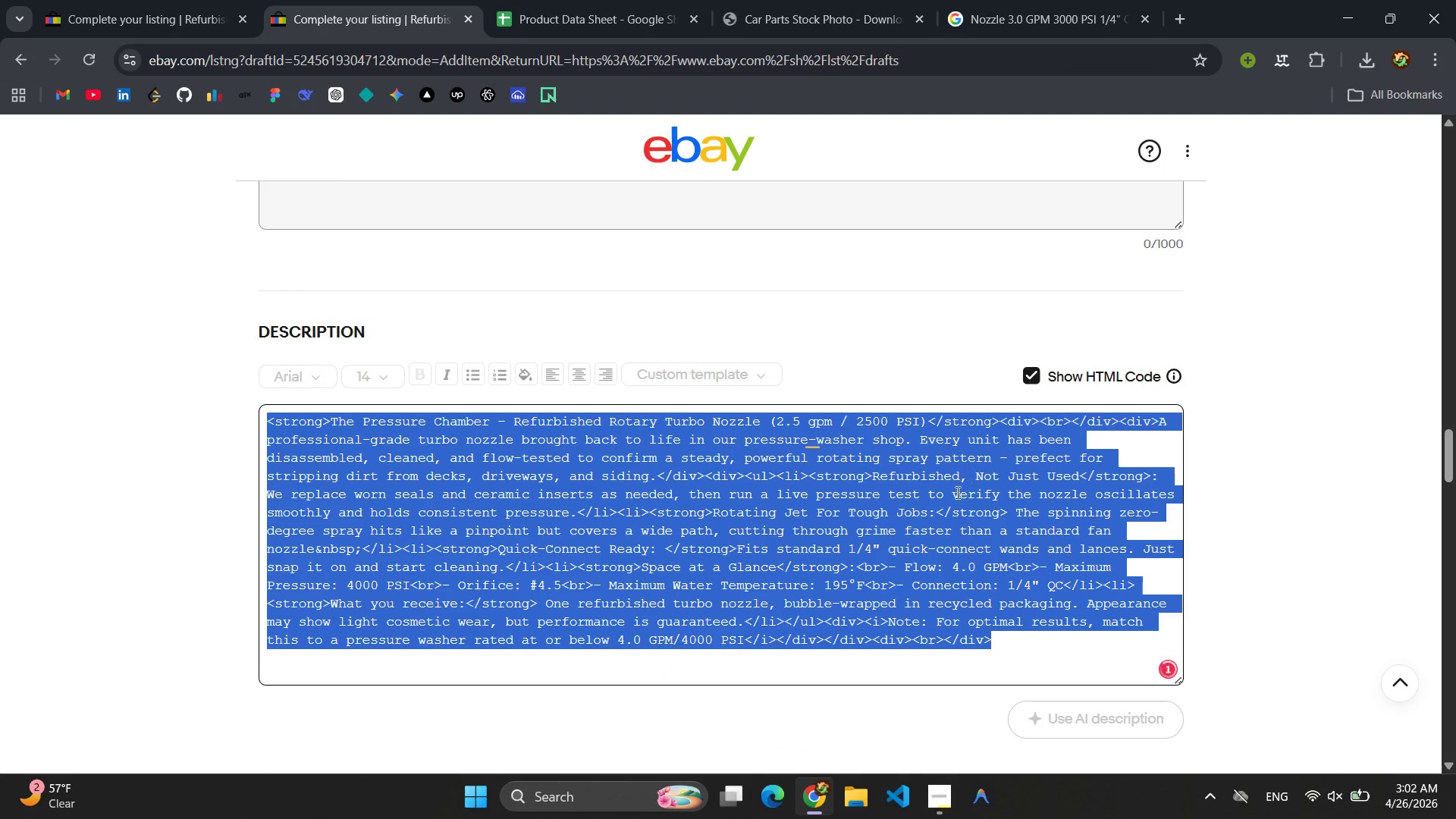 
key(Control+C)
 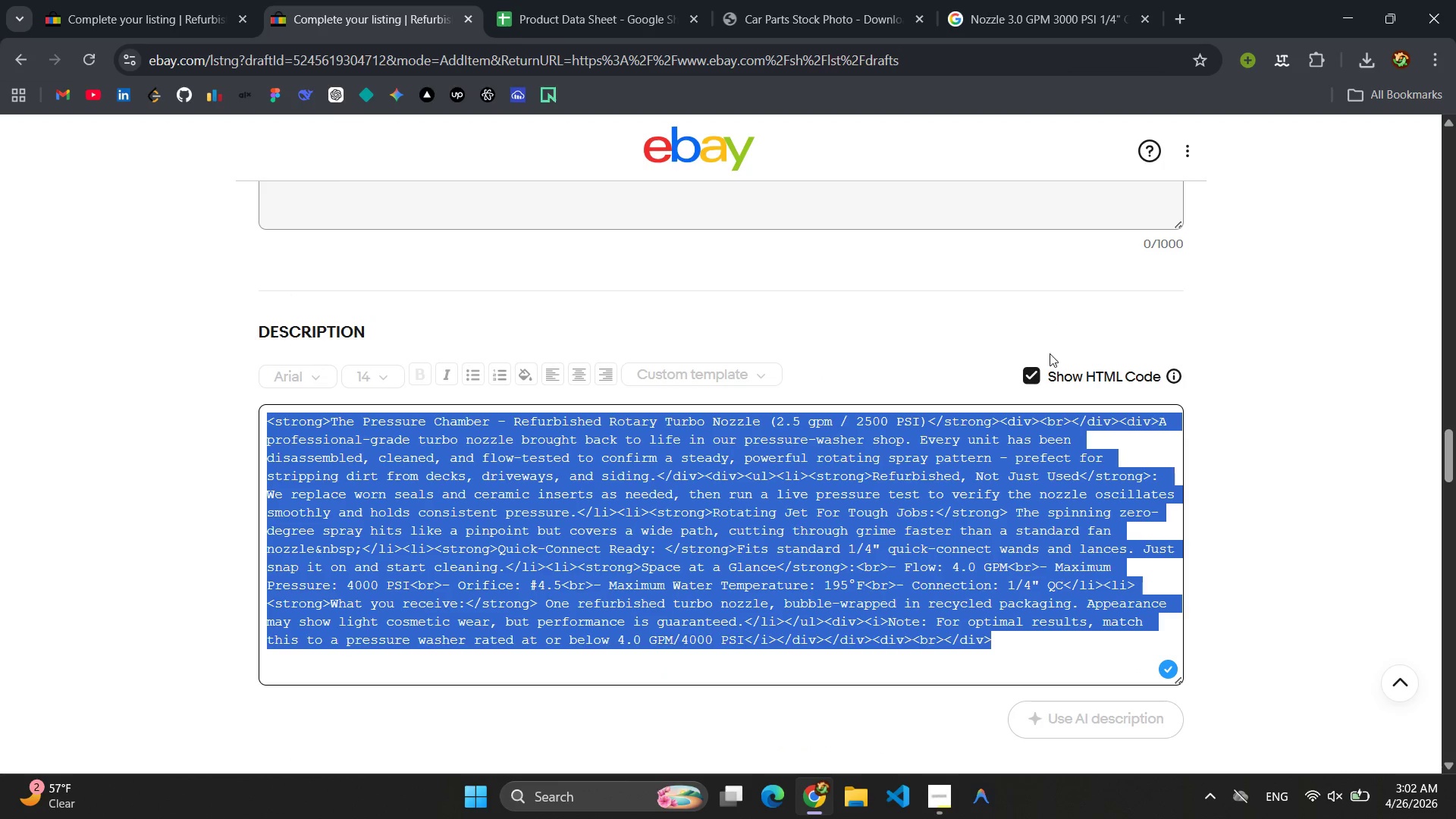 
left_click([1036, 368])
 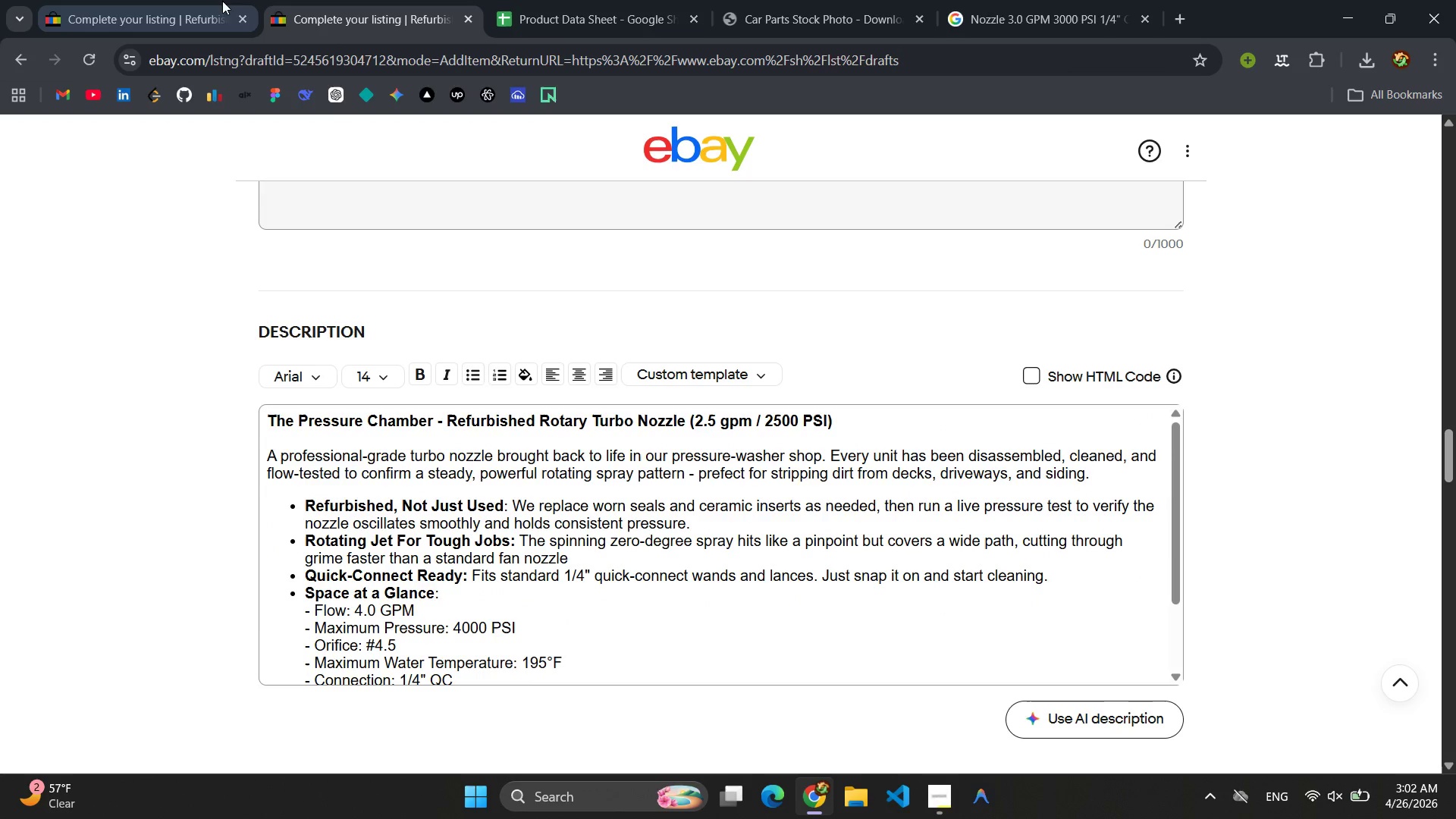 
left_click([205, 6])
 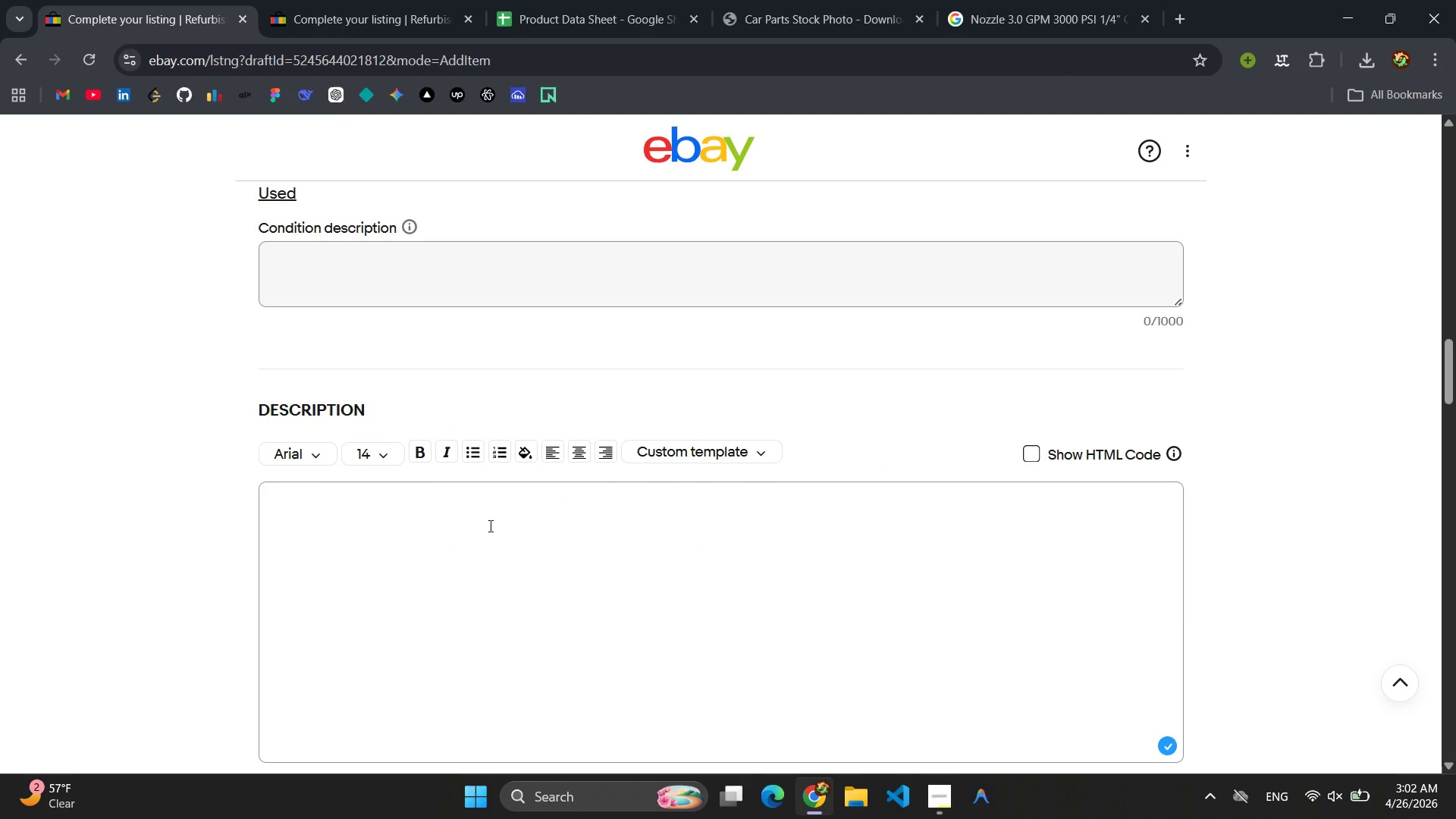 
left_click([452, 605])
 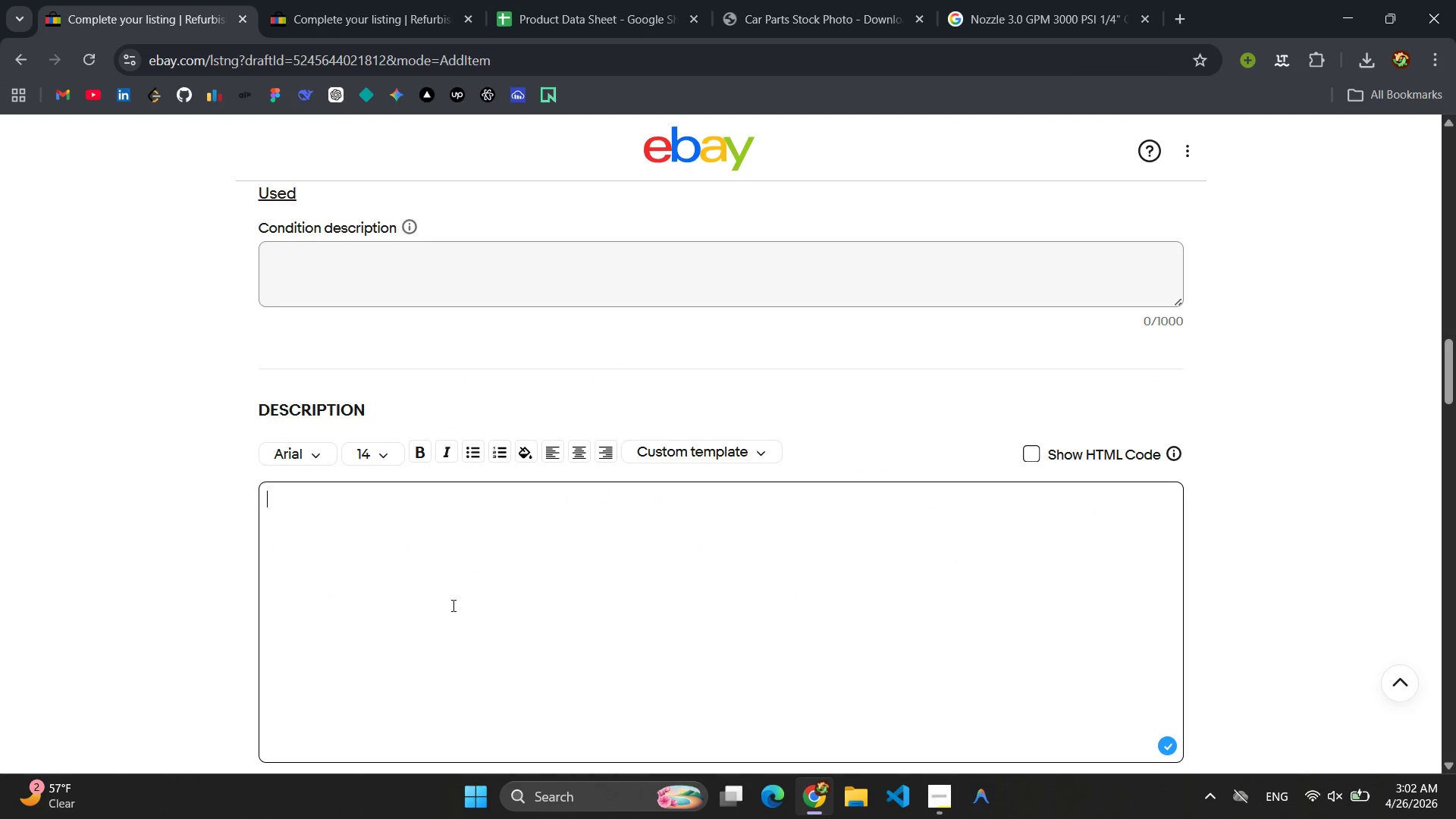 
key(Control+V)
 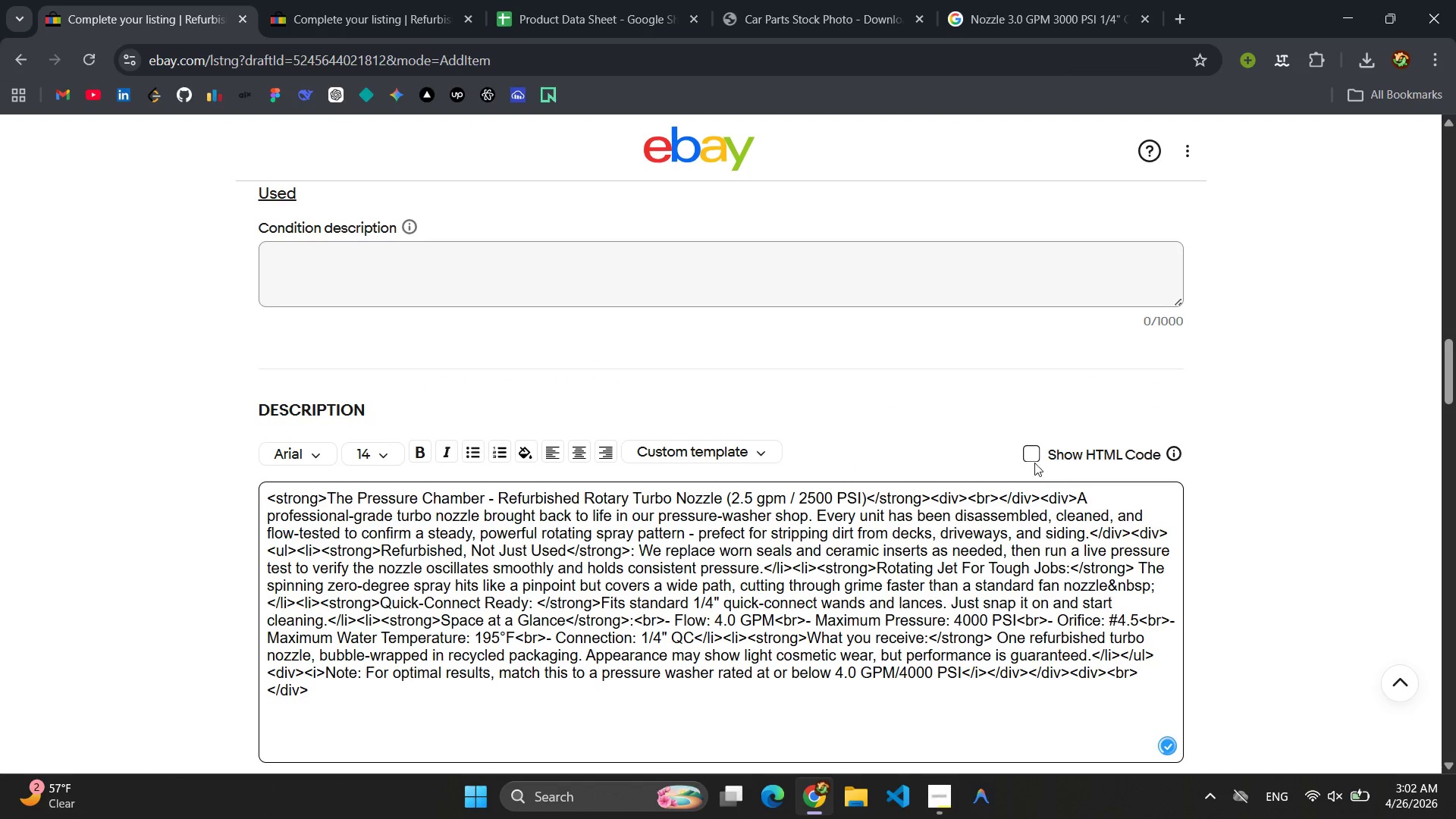 
left_click([1042, 448])
 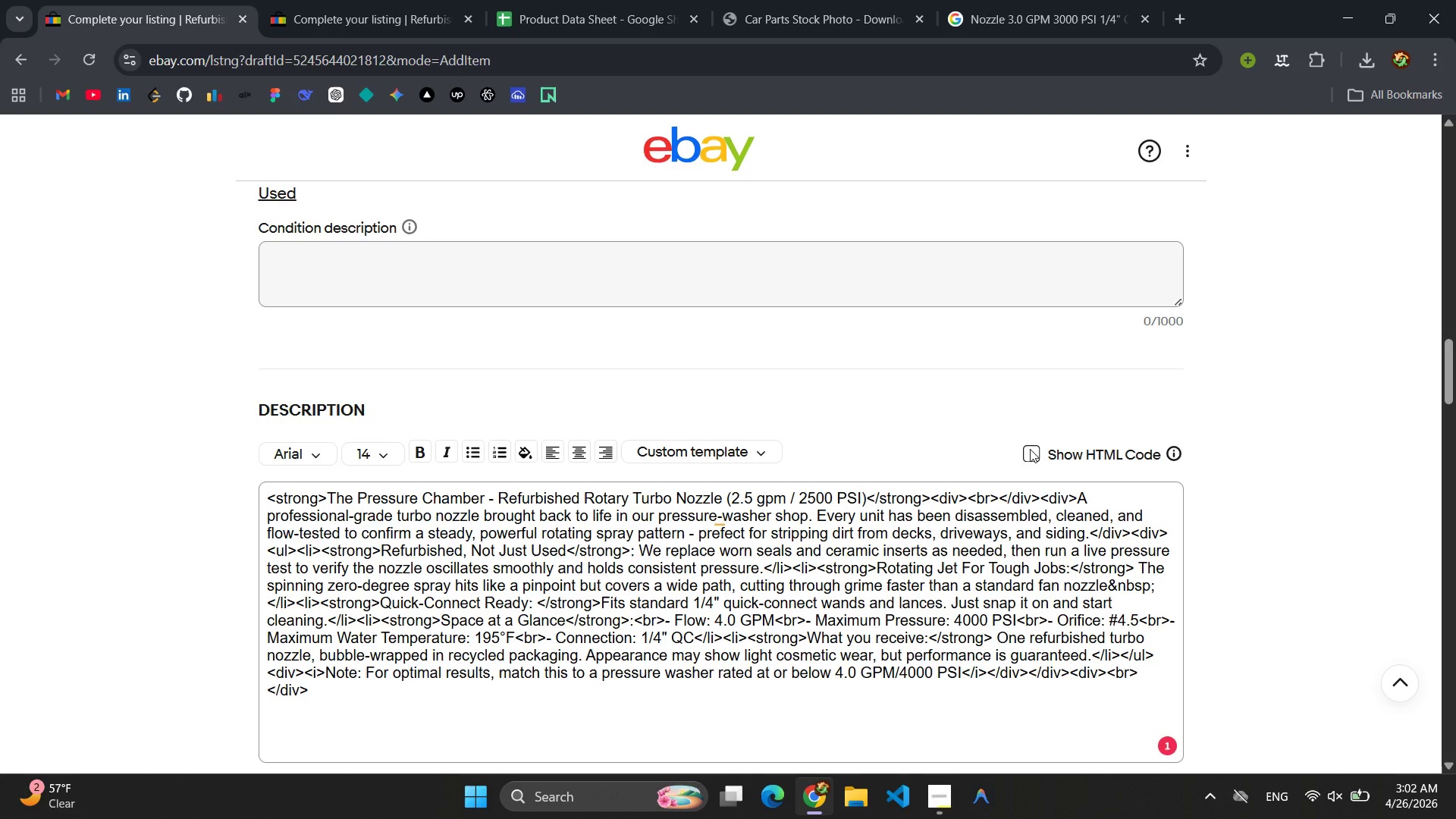 
left_click([1030, 449])
 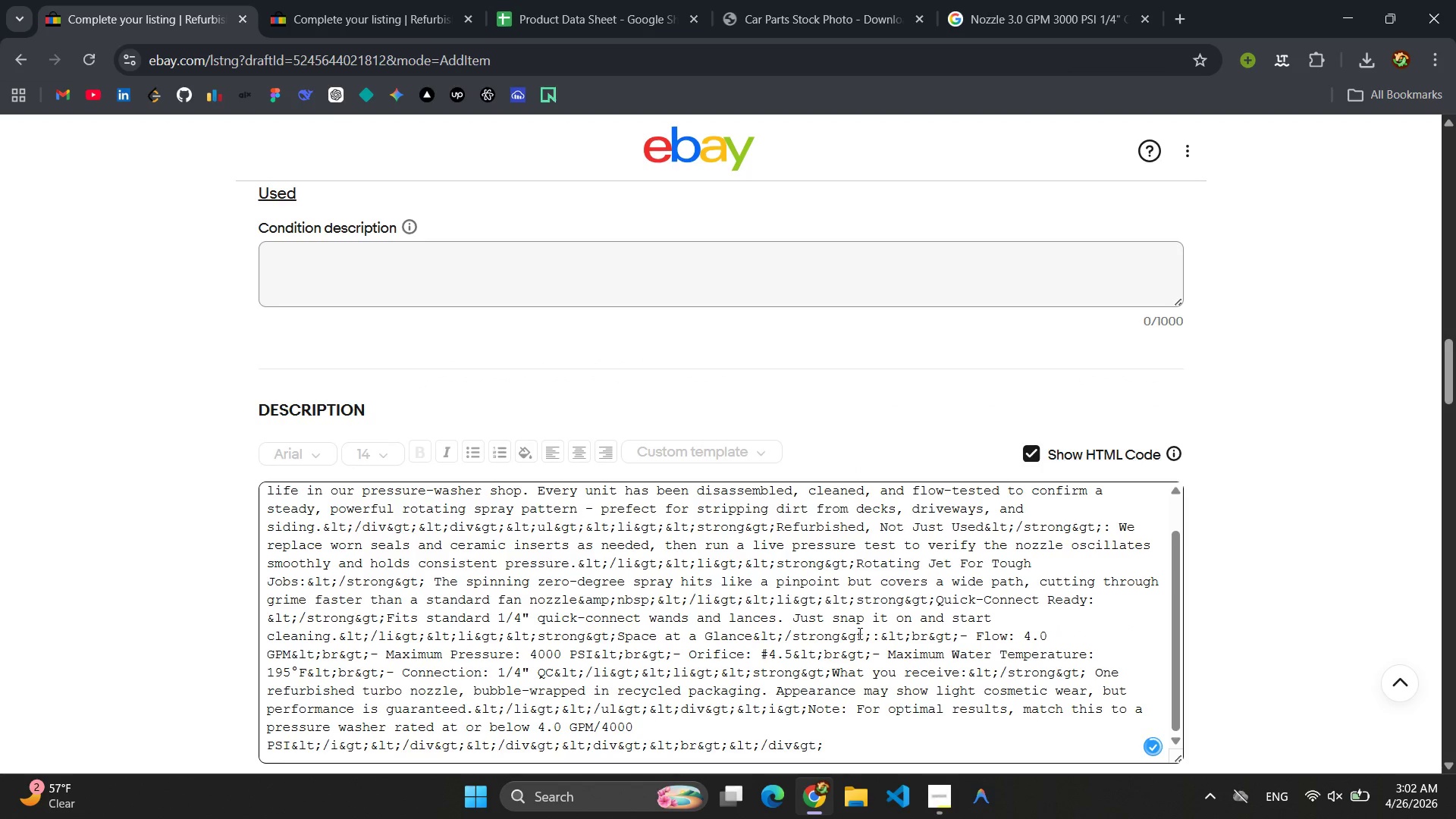 
left_click([858, 633])
 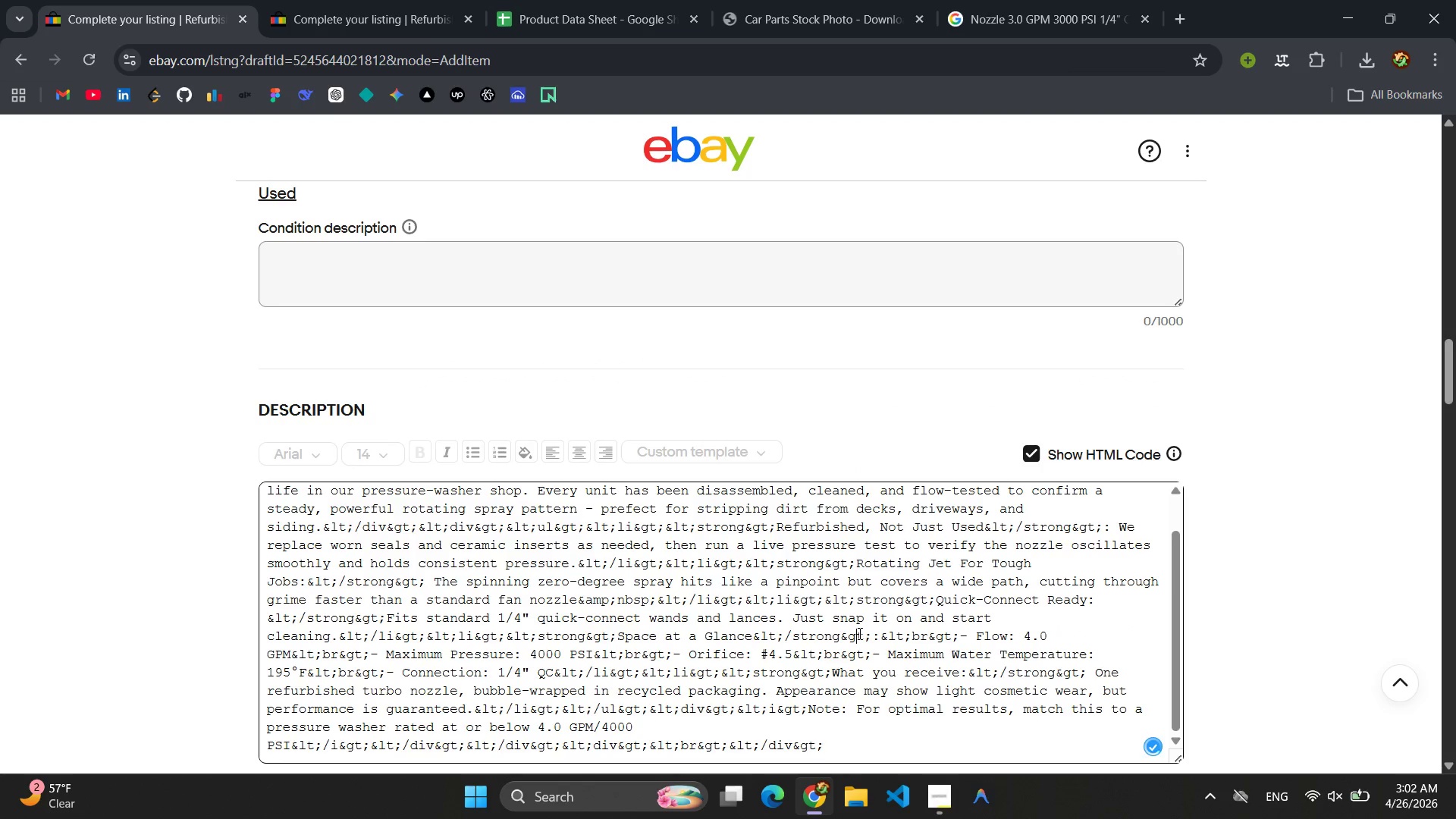 
key(Control+ControlLeft)
 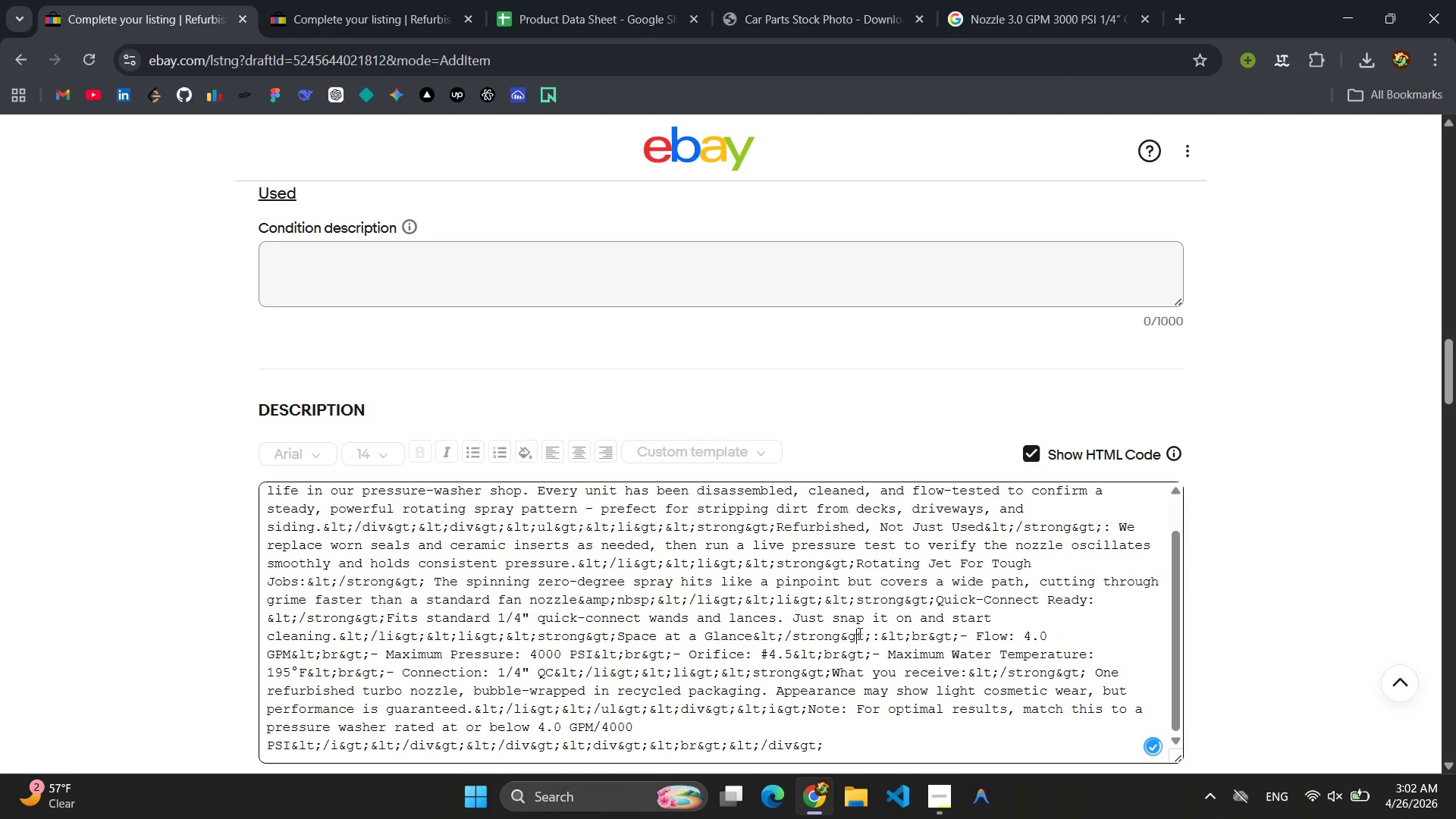 
key(Control+A)
 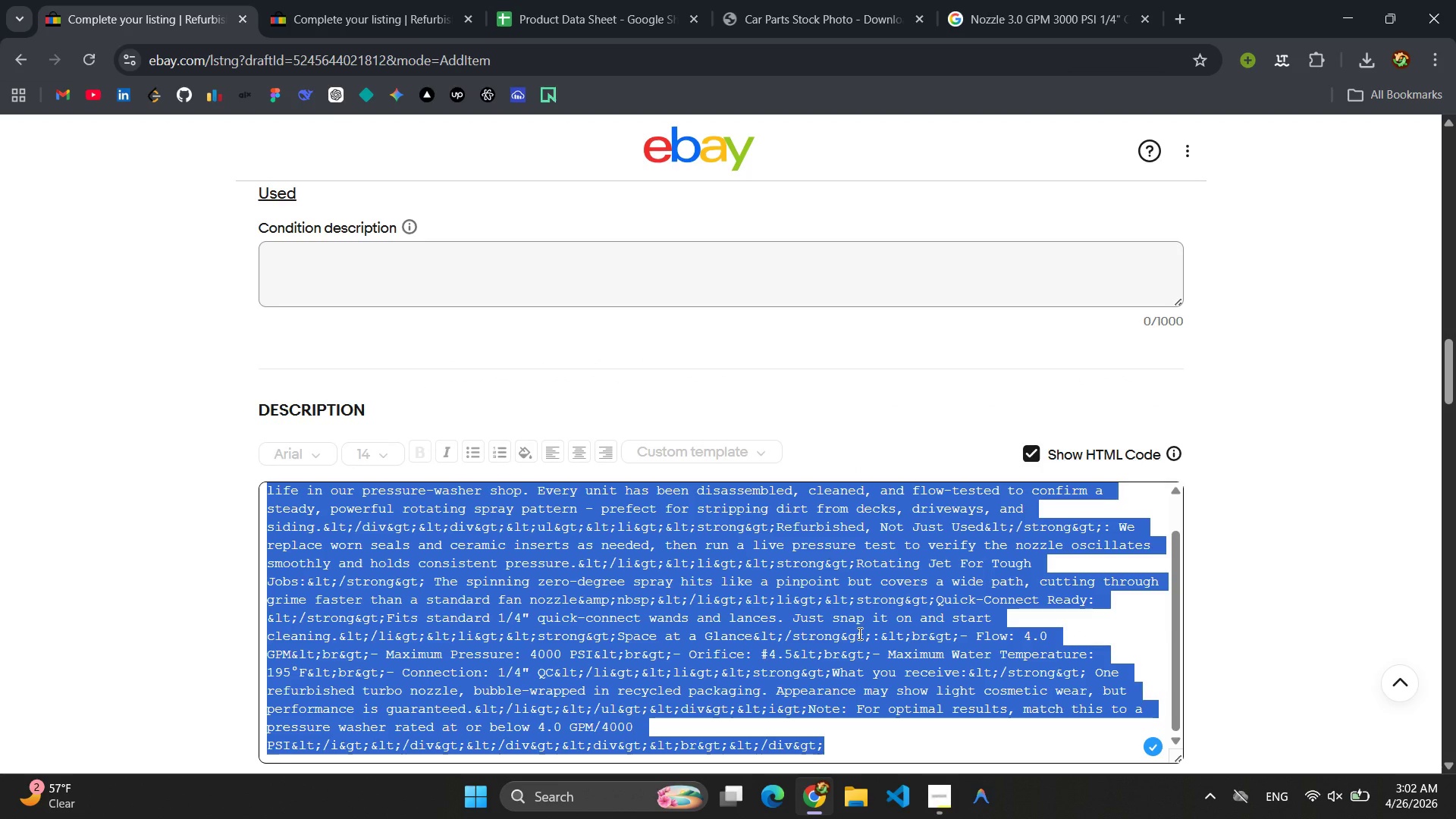 
key(Control+V)
 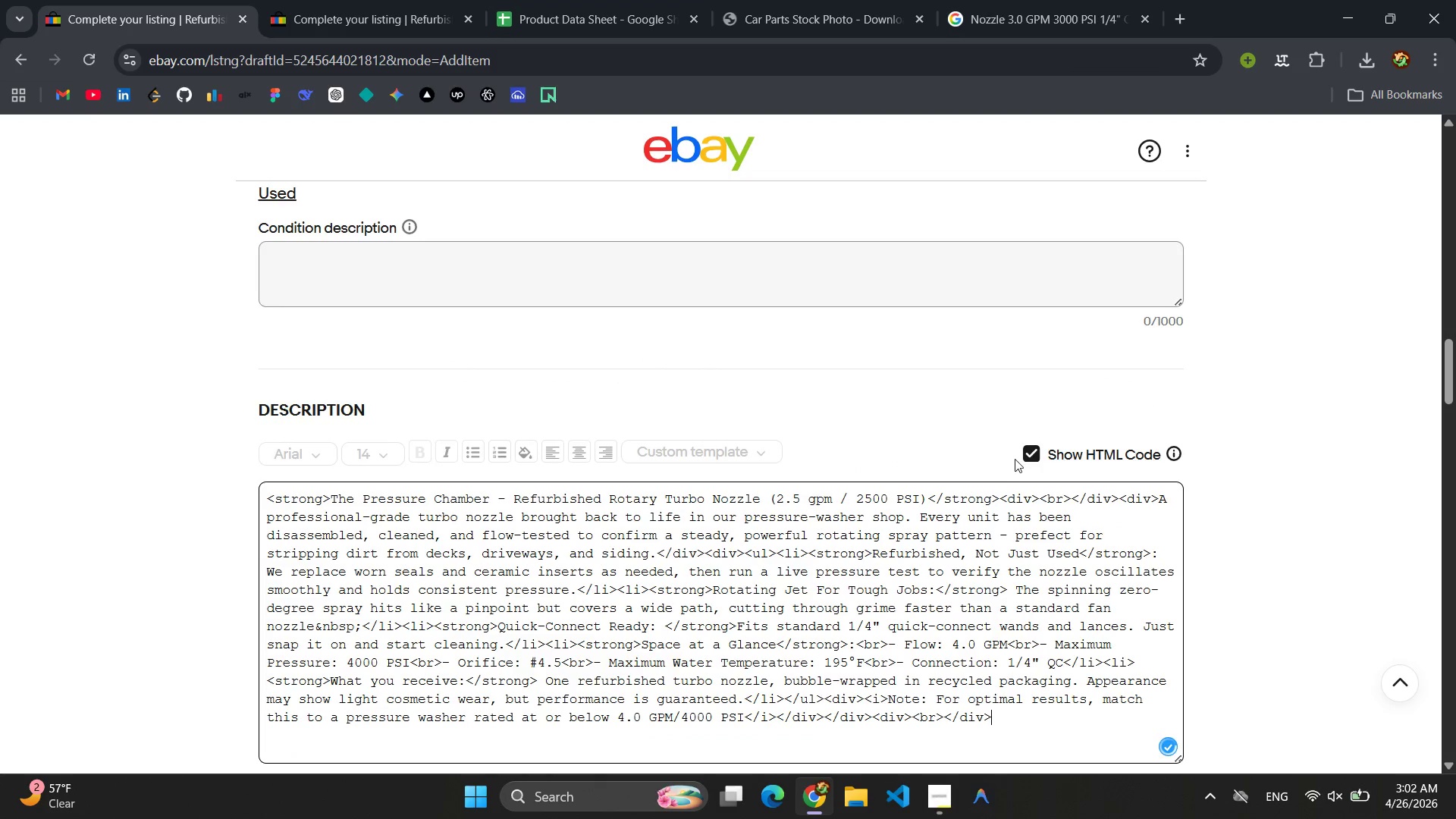 
left_click([1032, 451])
 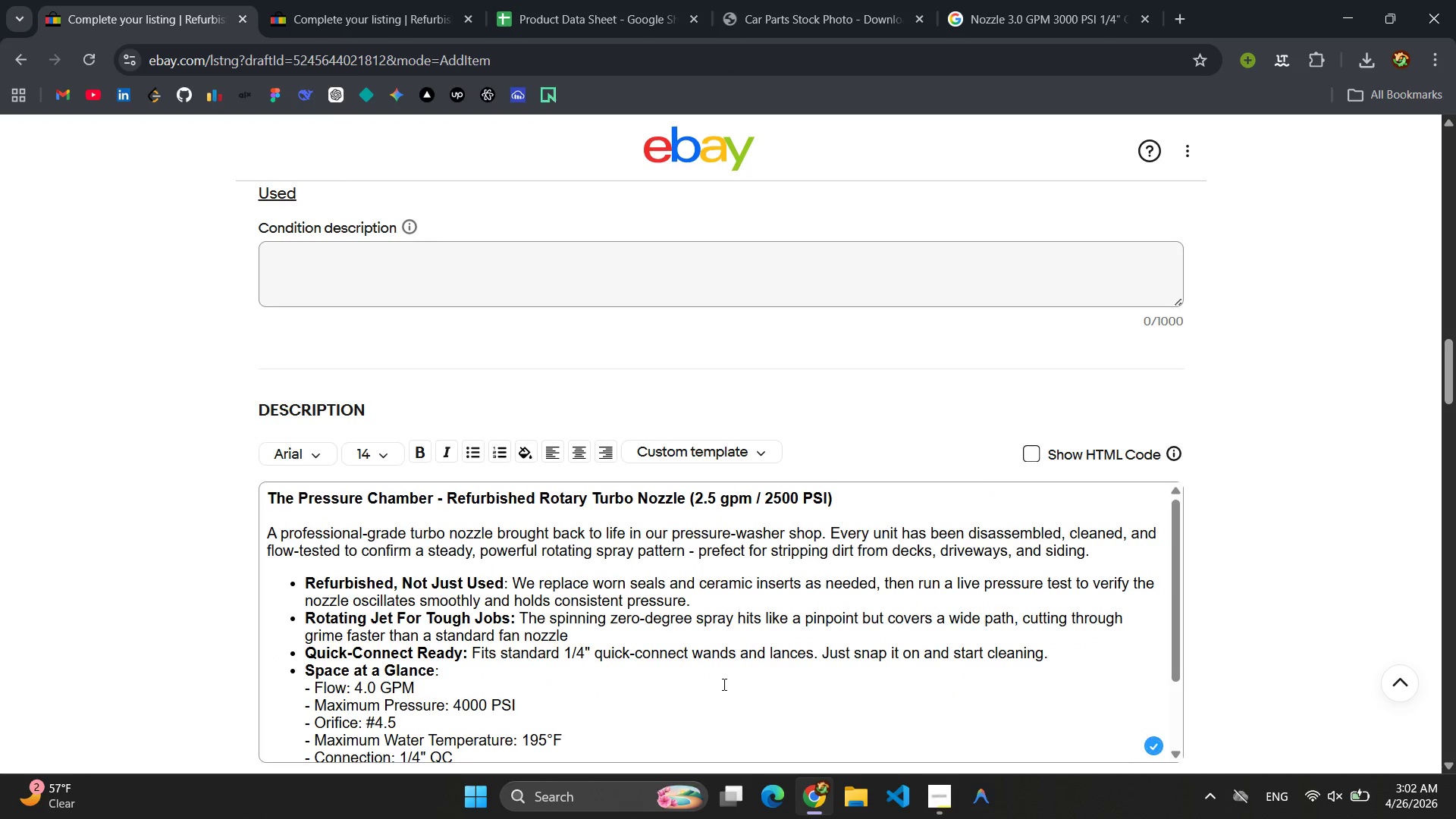 
scroll: coordinate [727, 676], scroll_direction: down, amount: 3.0
 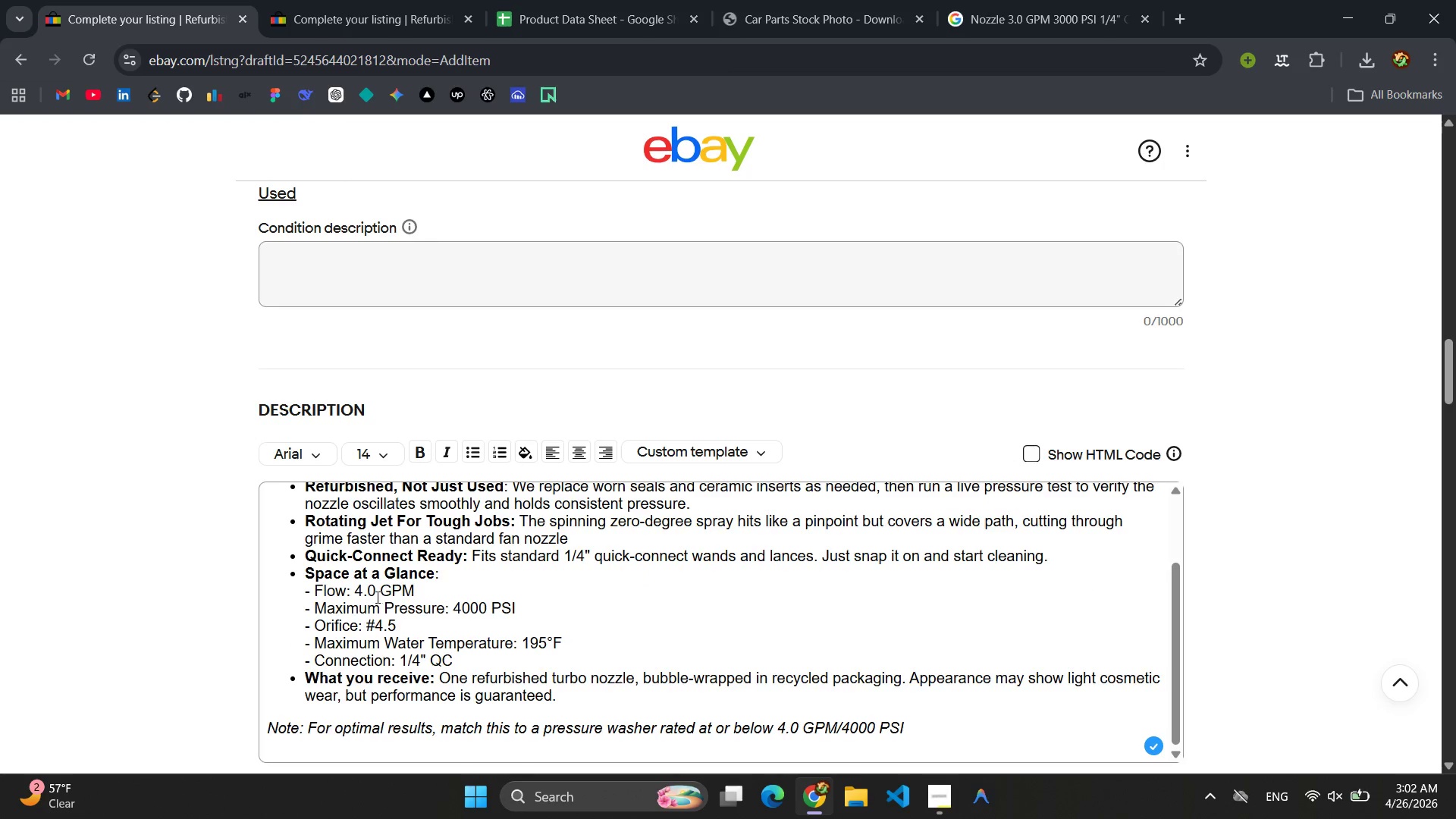 
left_click([361, 595])
 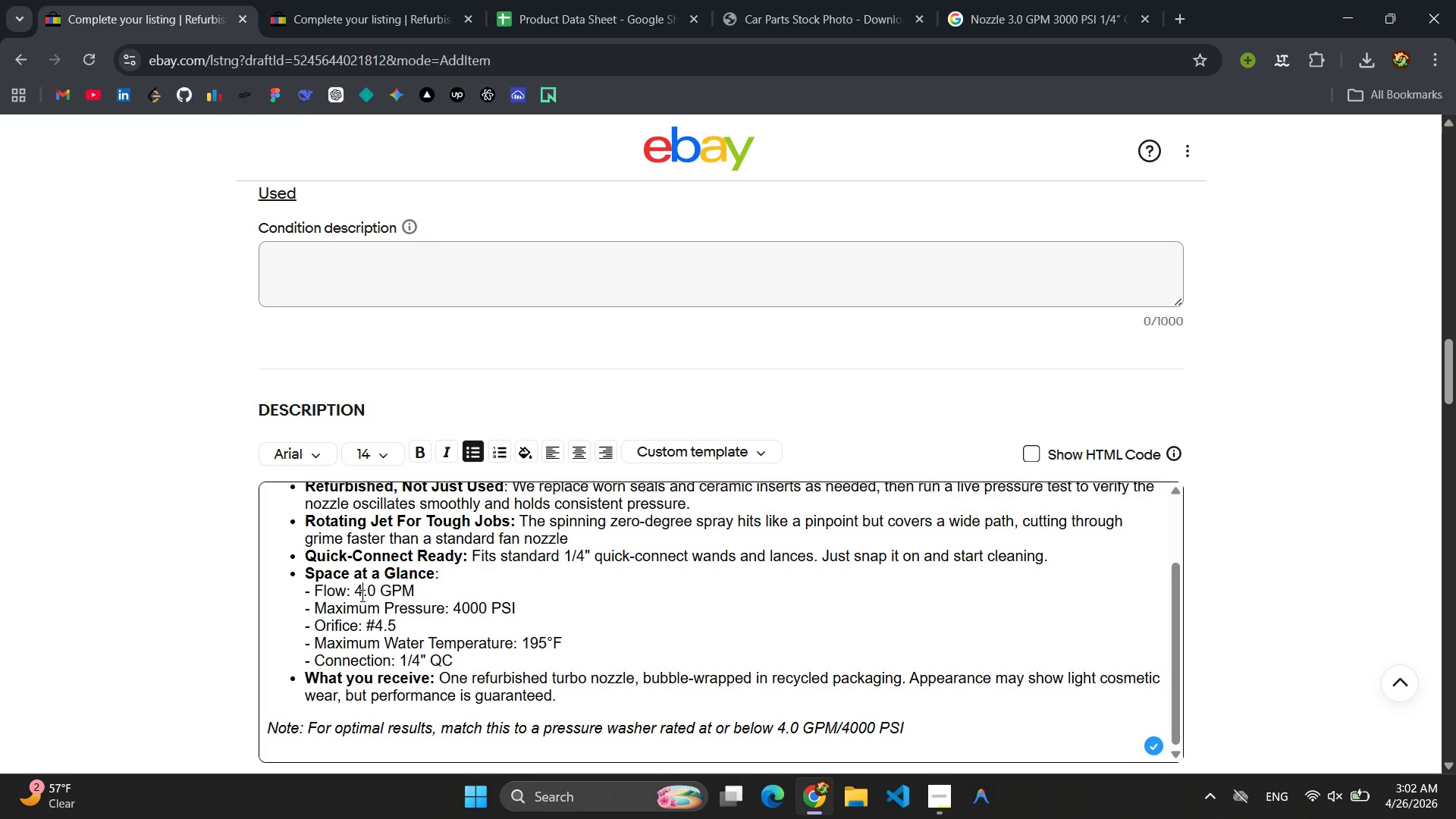 
key(Backspace)
 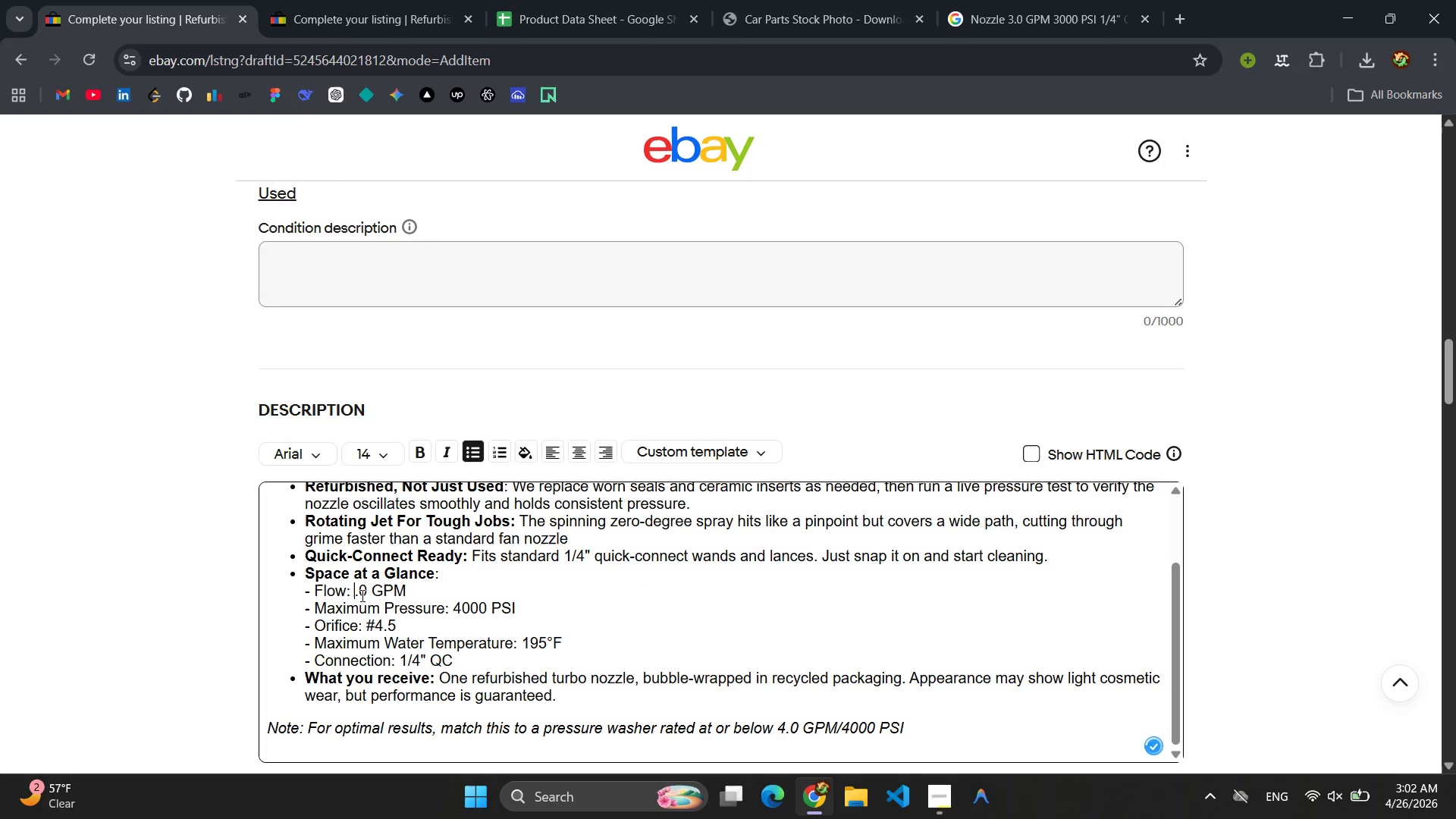 
key(3)
 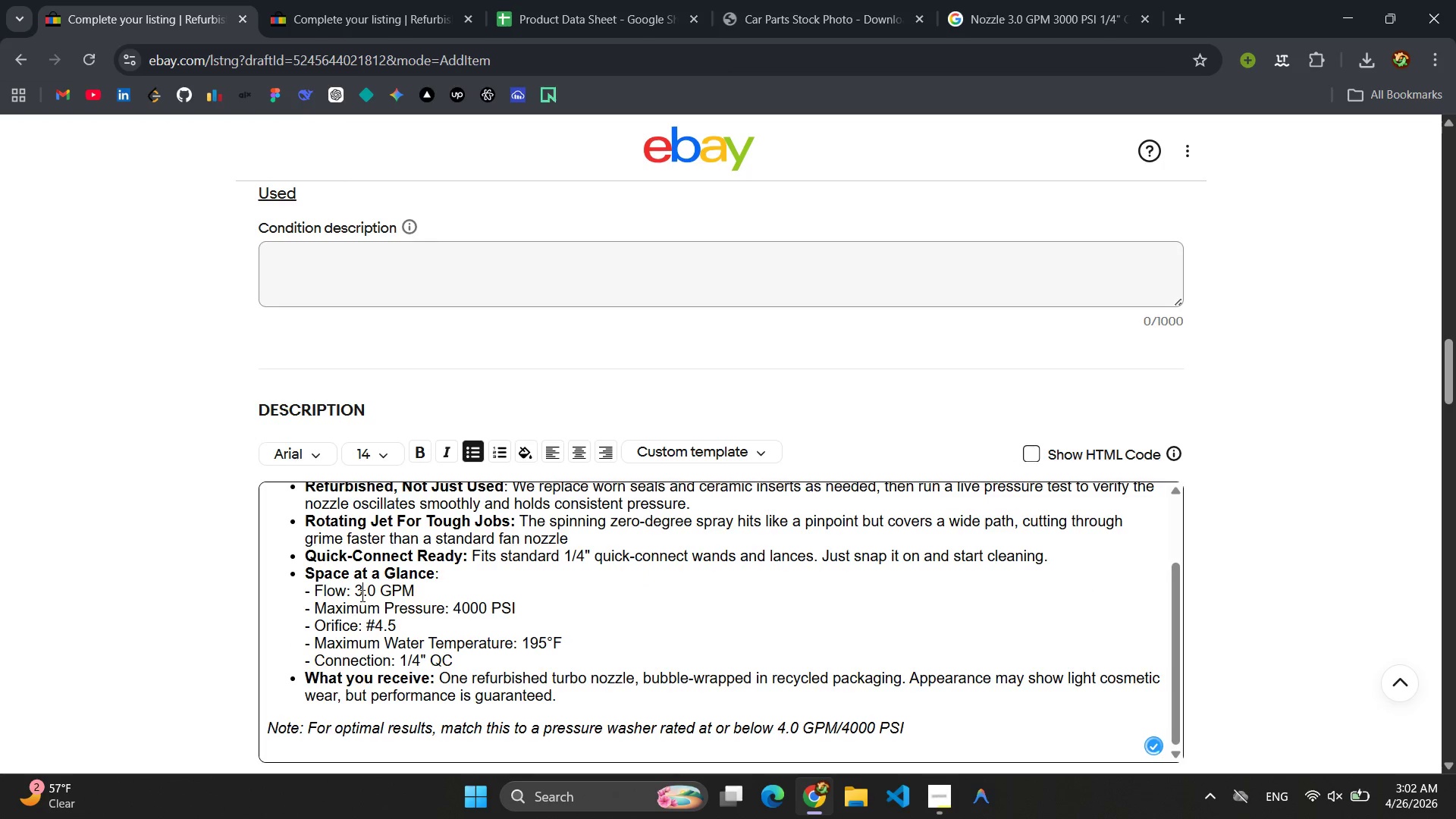 
key(ArrowRight)
 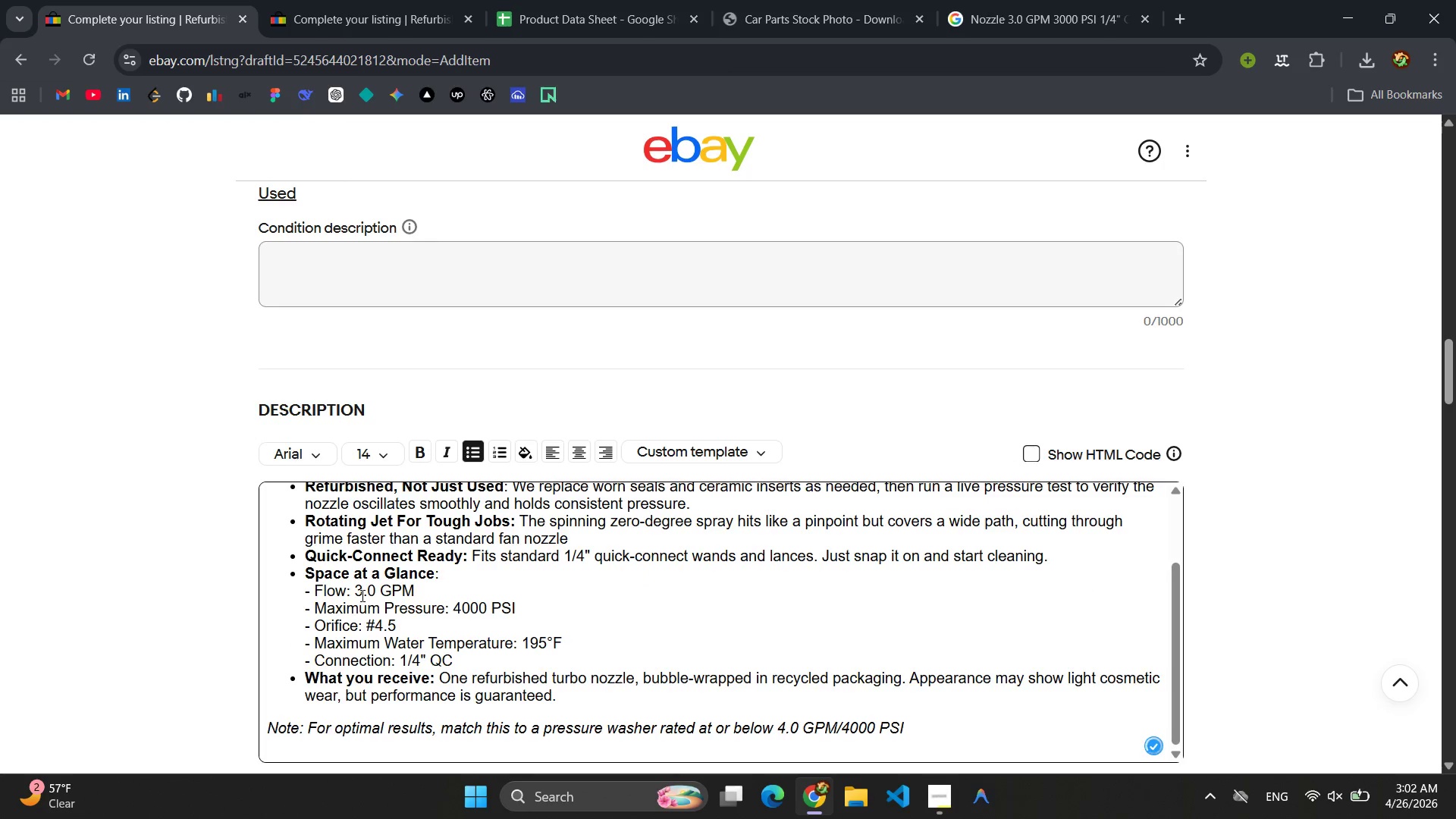 
key(ArrowRight)
 